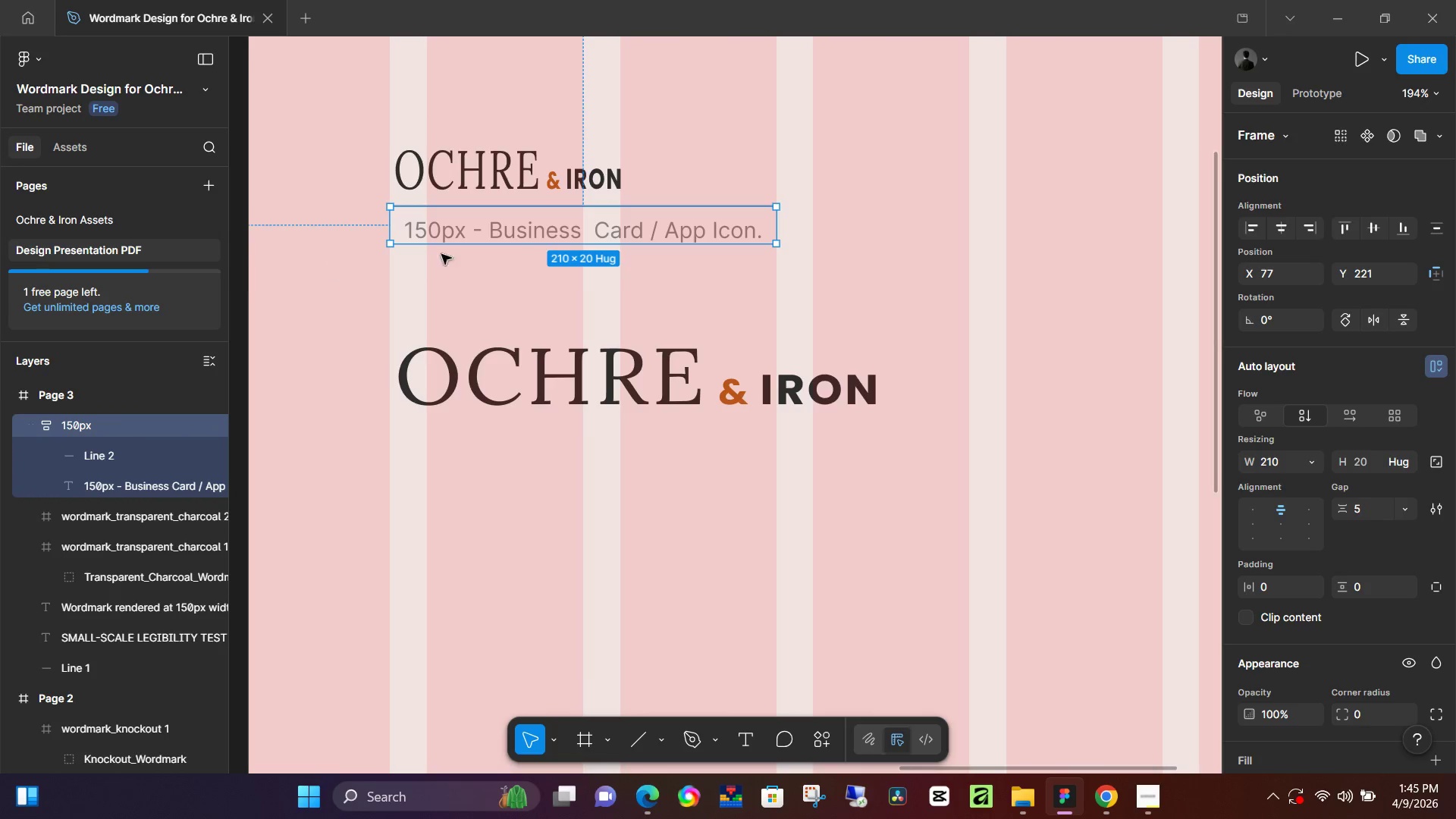 
hold_key(key=AltLeft, duration=1.53)
left_click_drag(start_coordinate=[517, 211], to_coordinate=[517, 438])
 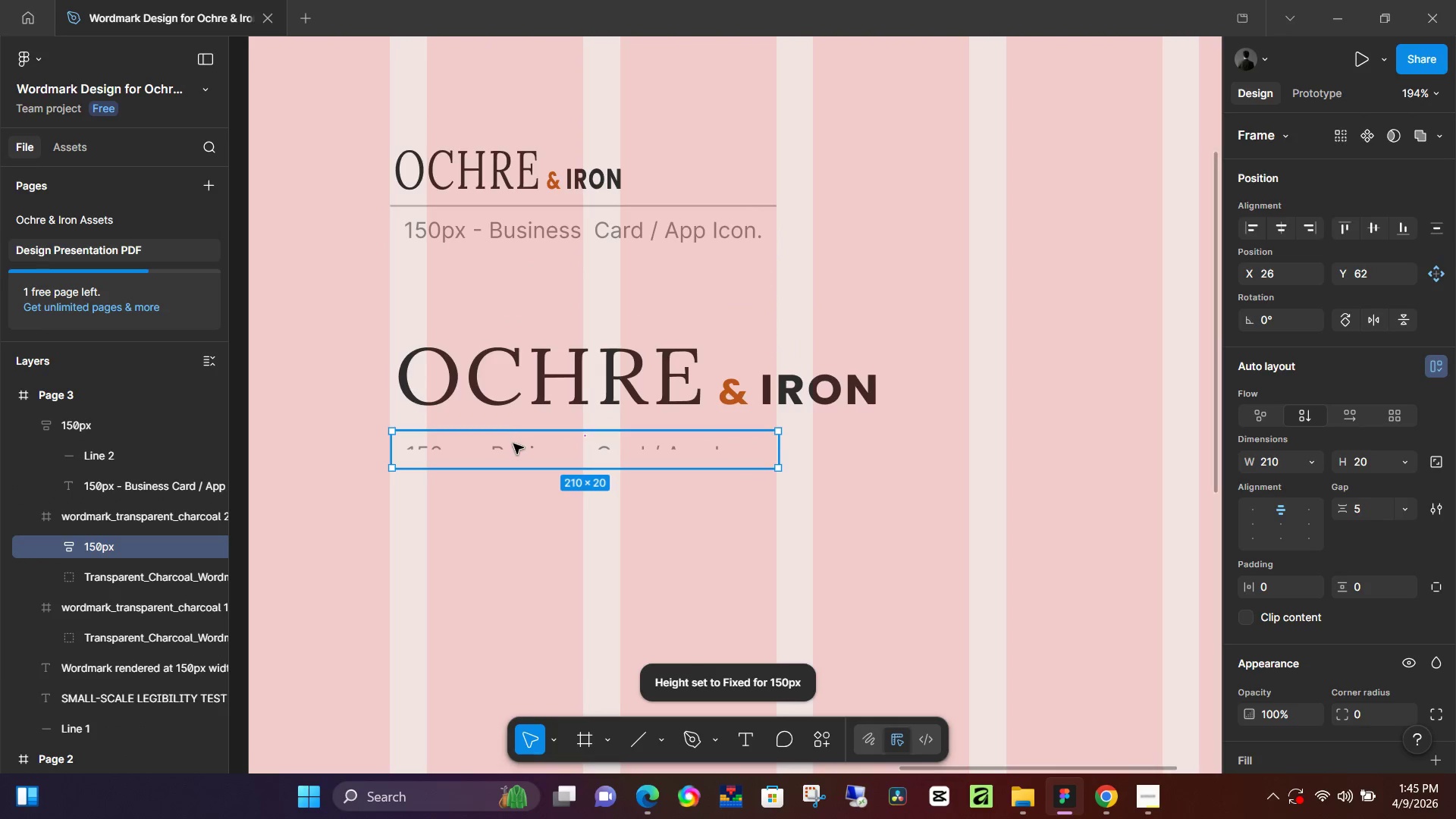 
hold_key(key=AltLeft, duration=1.5)
 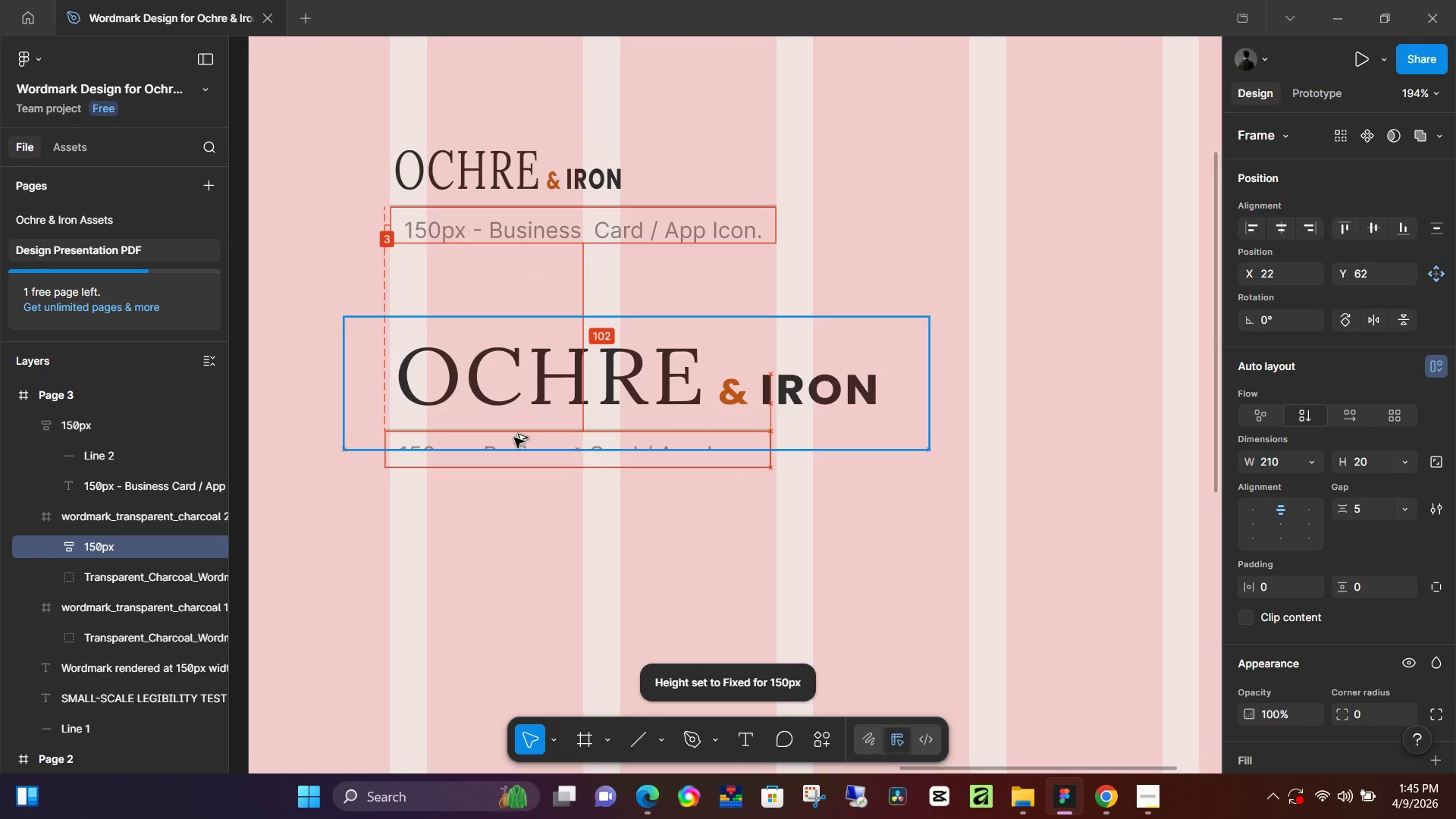 
hold_key(key=AltLeft, duration=1.5)
 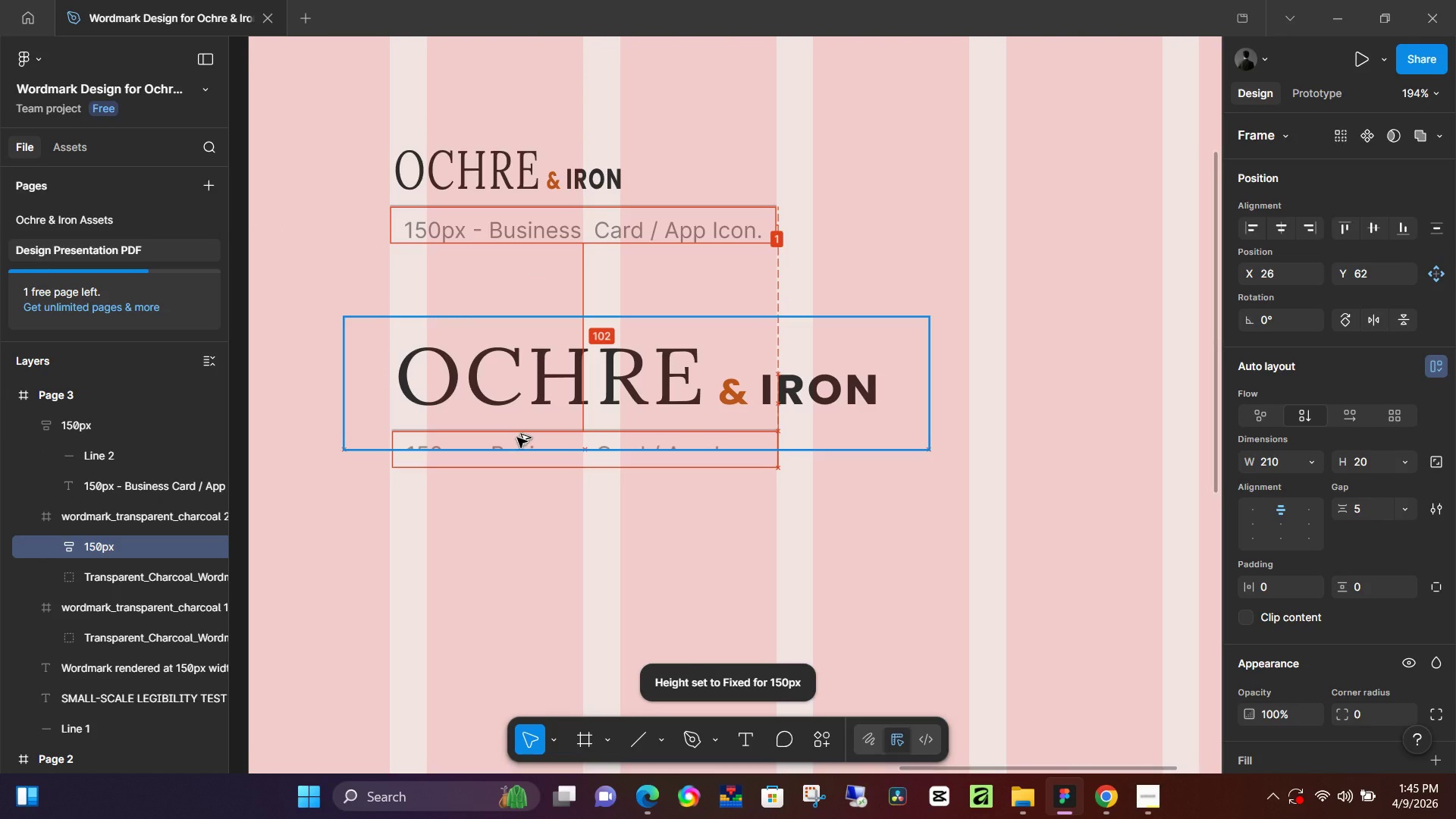 
hold_key(key=AltLeft, duration=1.19)
 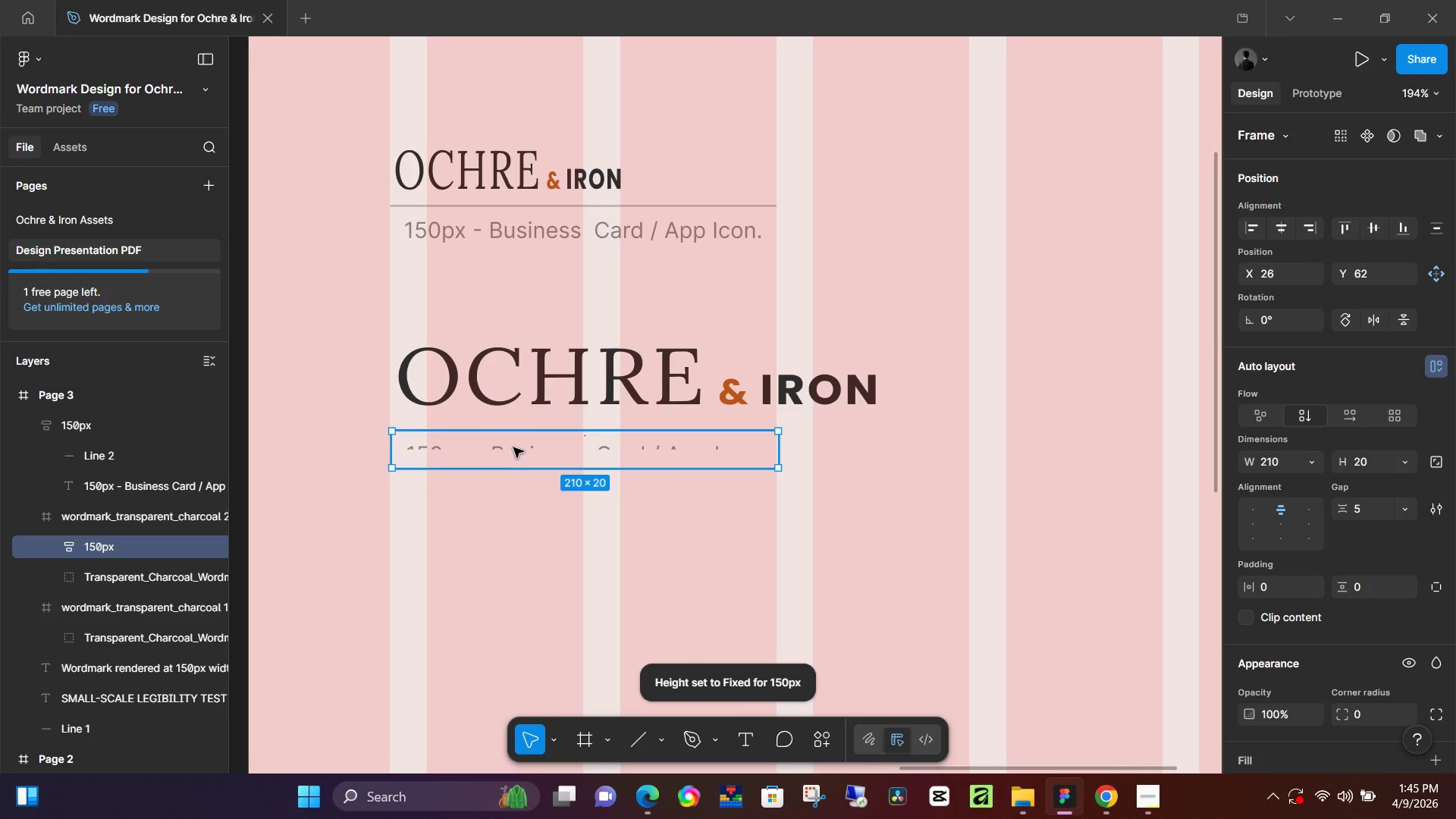 
left_click_drag(start_coordinate=[521, 447], to_coordinate=[520, 460])
 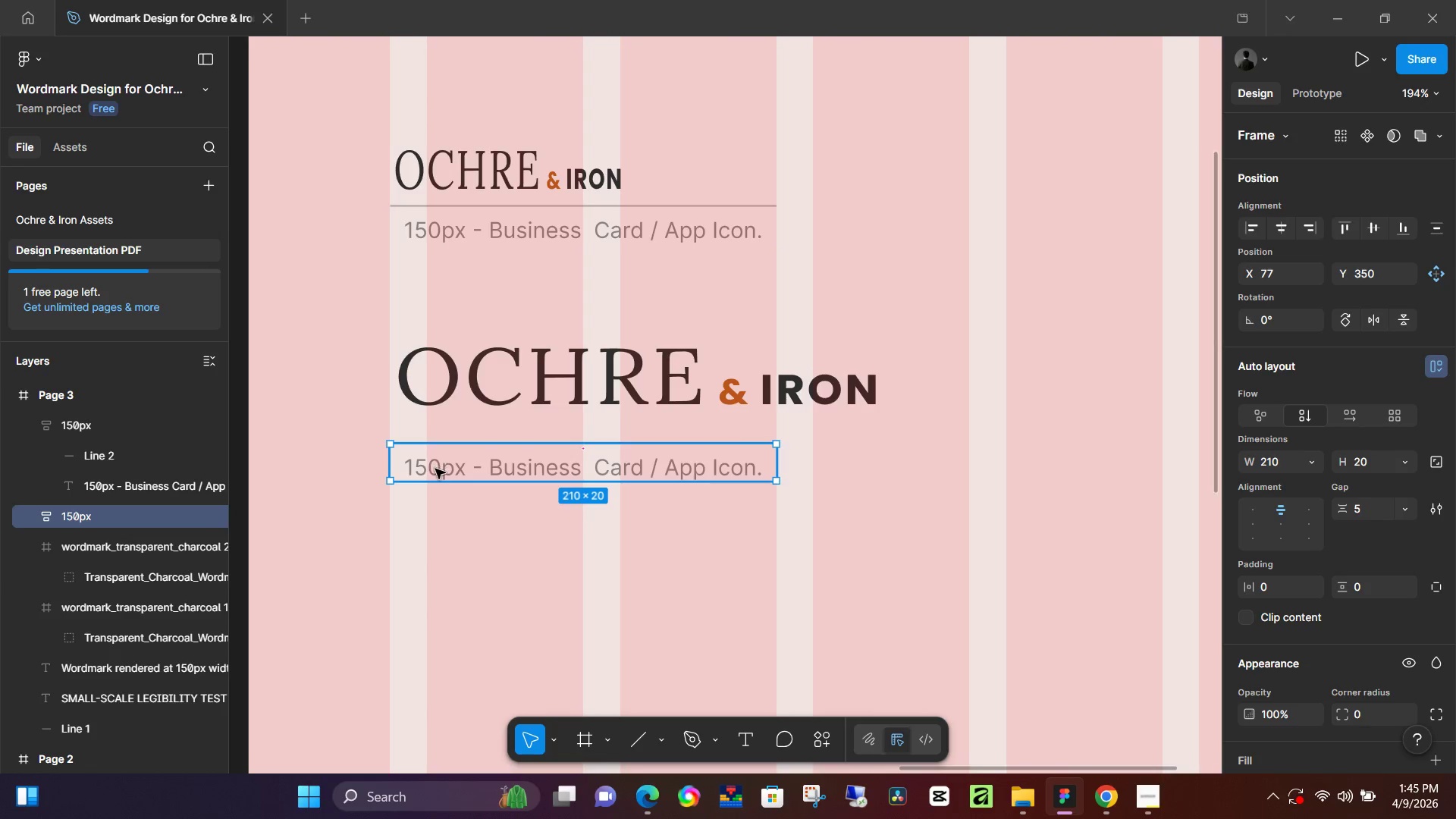 
double_click([436, 469])
 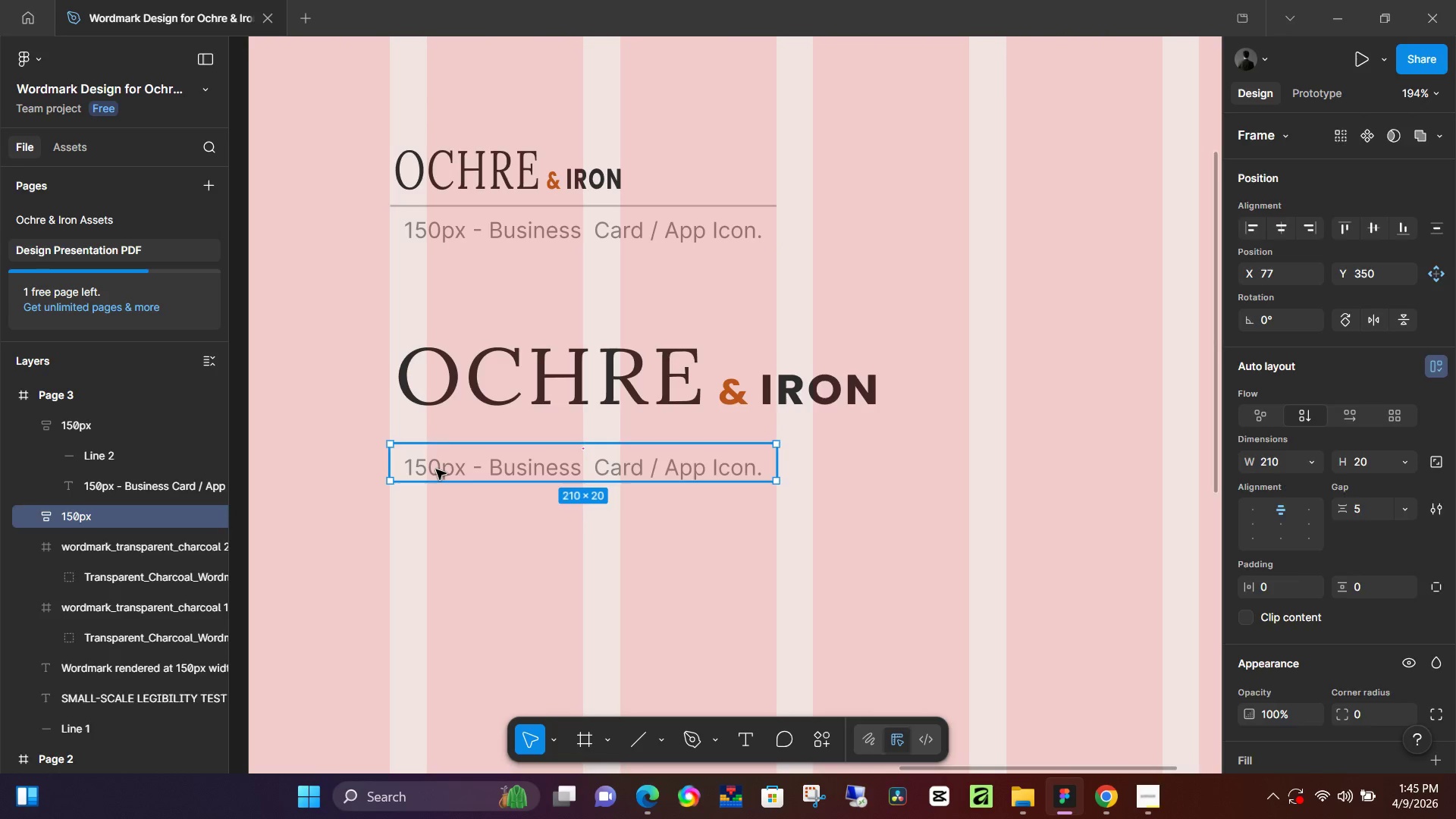 
triple_click([436, 469])
 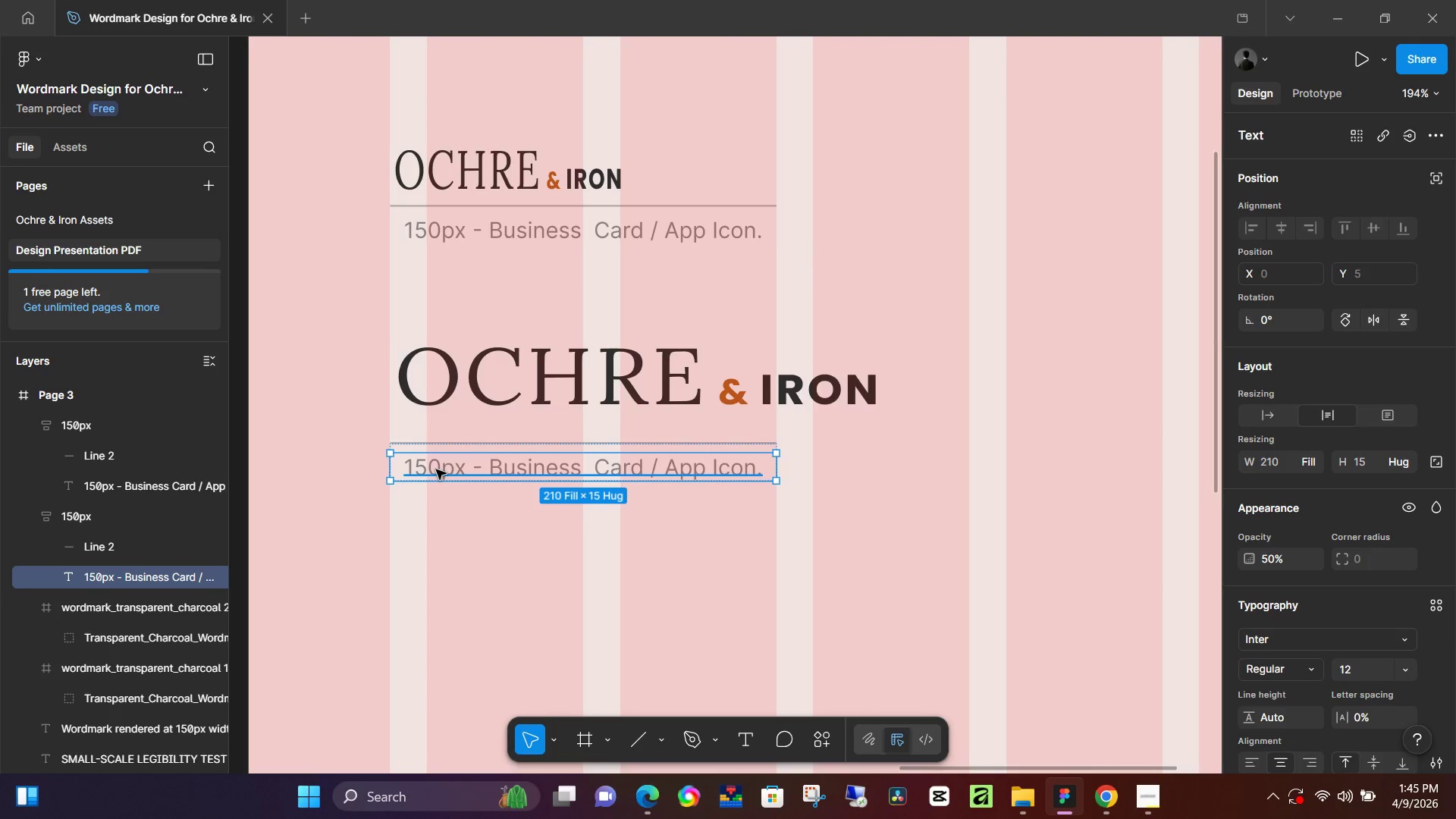 
triple_click([436, 469])
 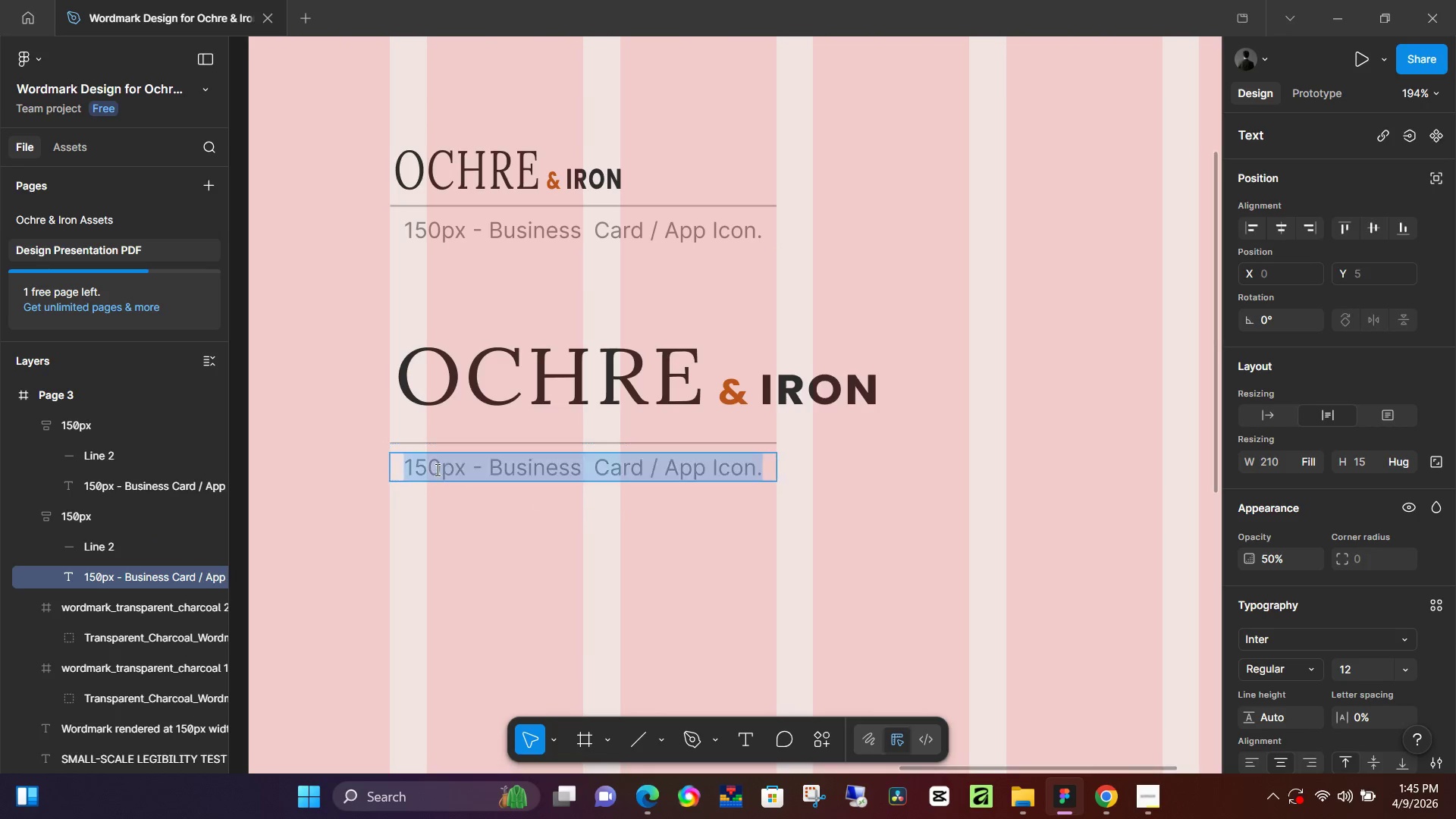 
triple_click([436, 469])
 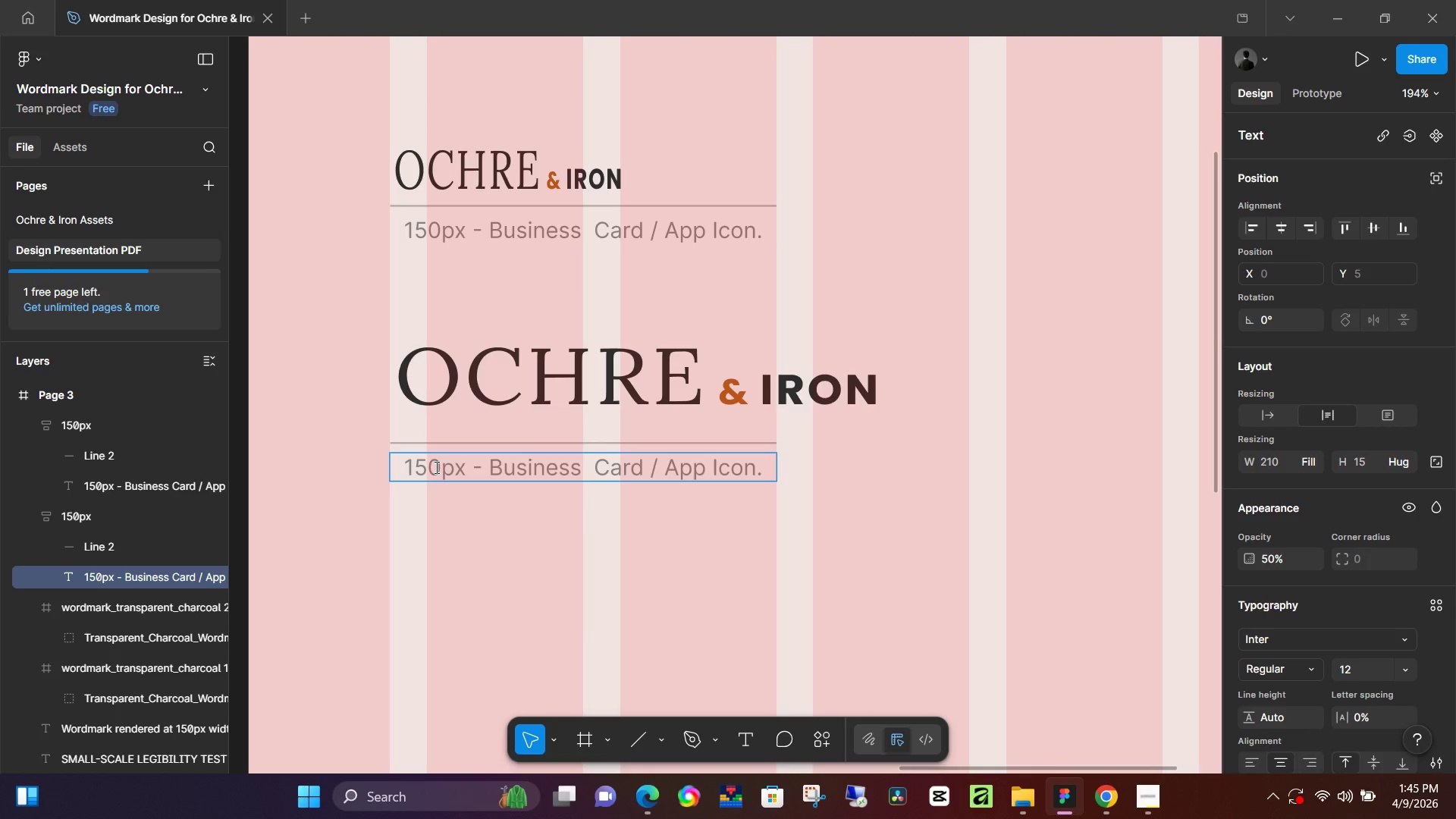 
key(Backspace)
key(Backspace)
key(Backspace)
type(300)
 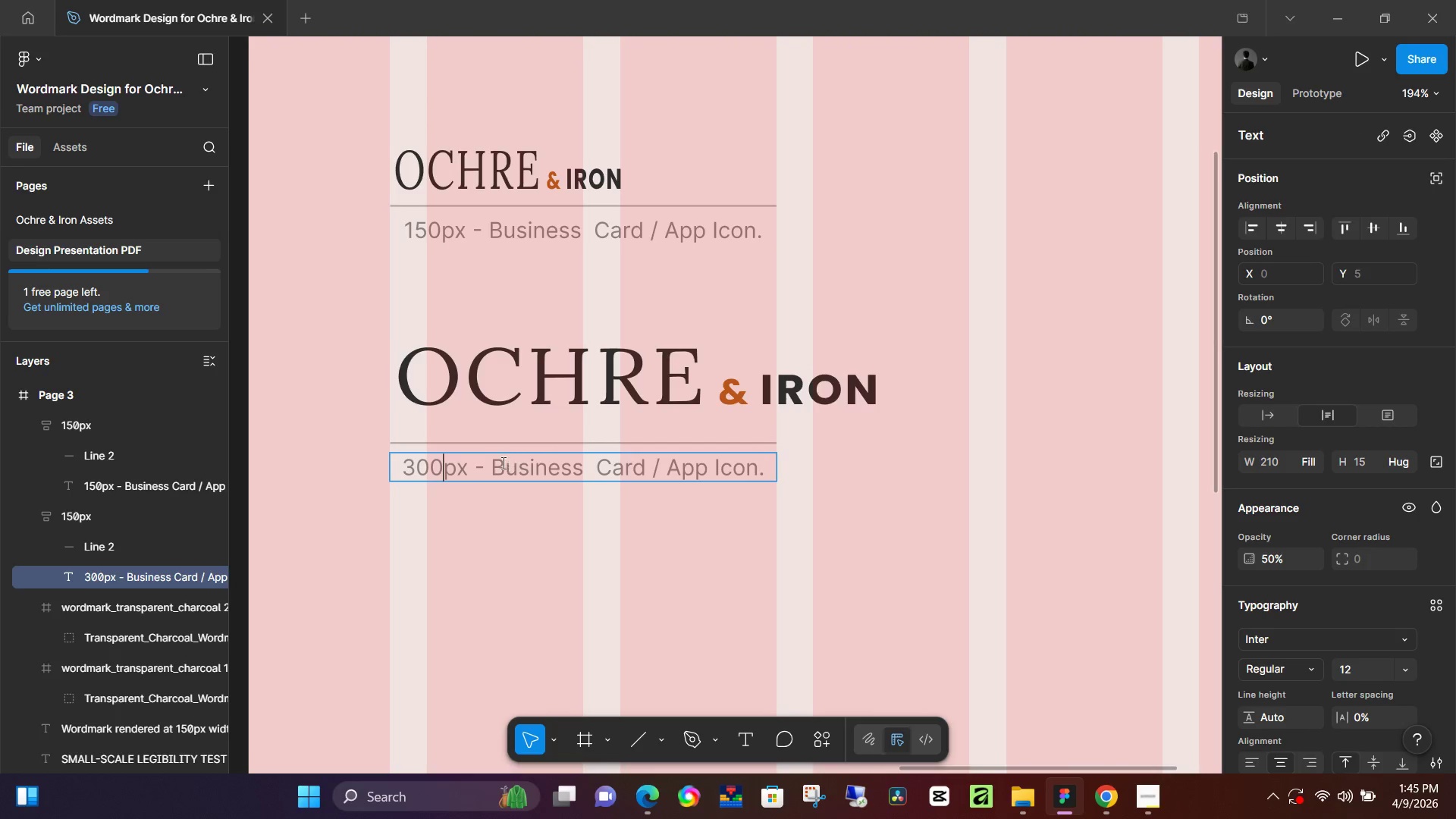 
left_click_drag(start_coordinate=[491, 467], to_coordinate=[769, 479])
 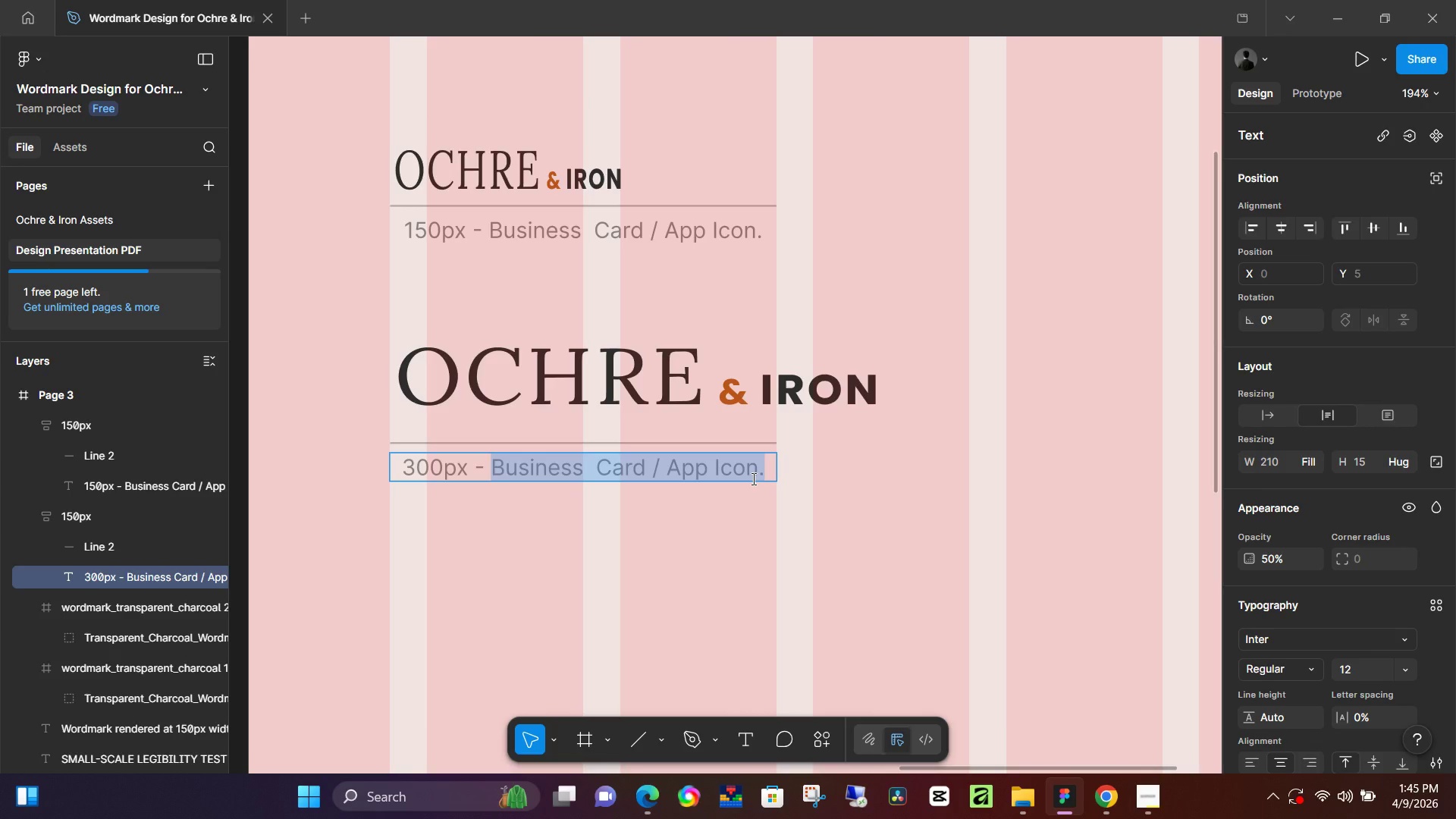 
type(Email/)
key(Backspace)
 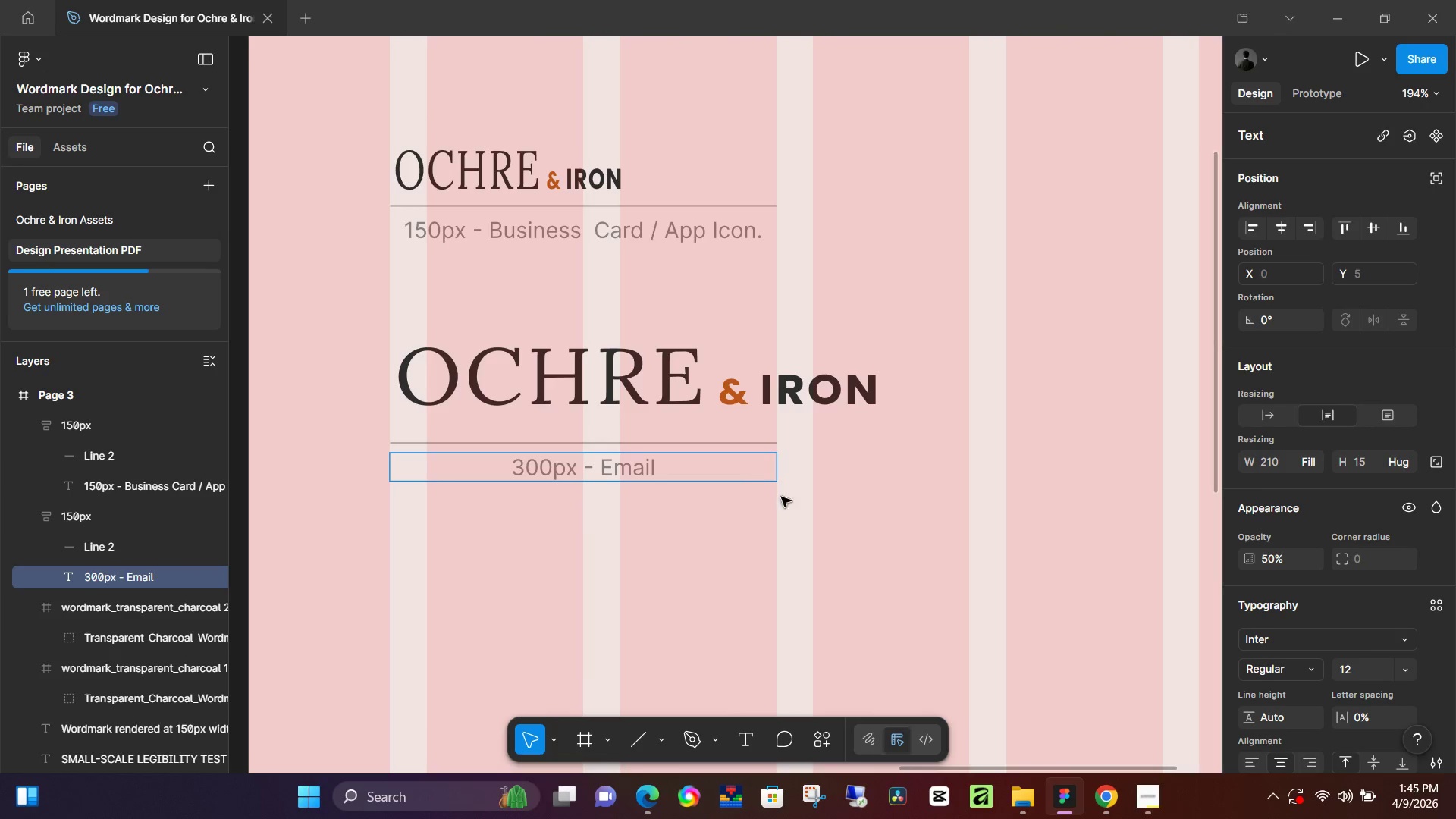 
key(Space)
 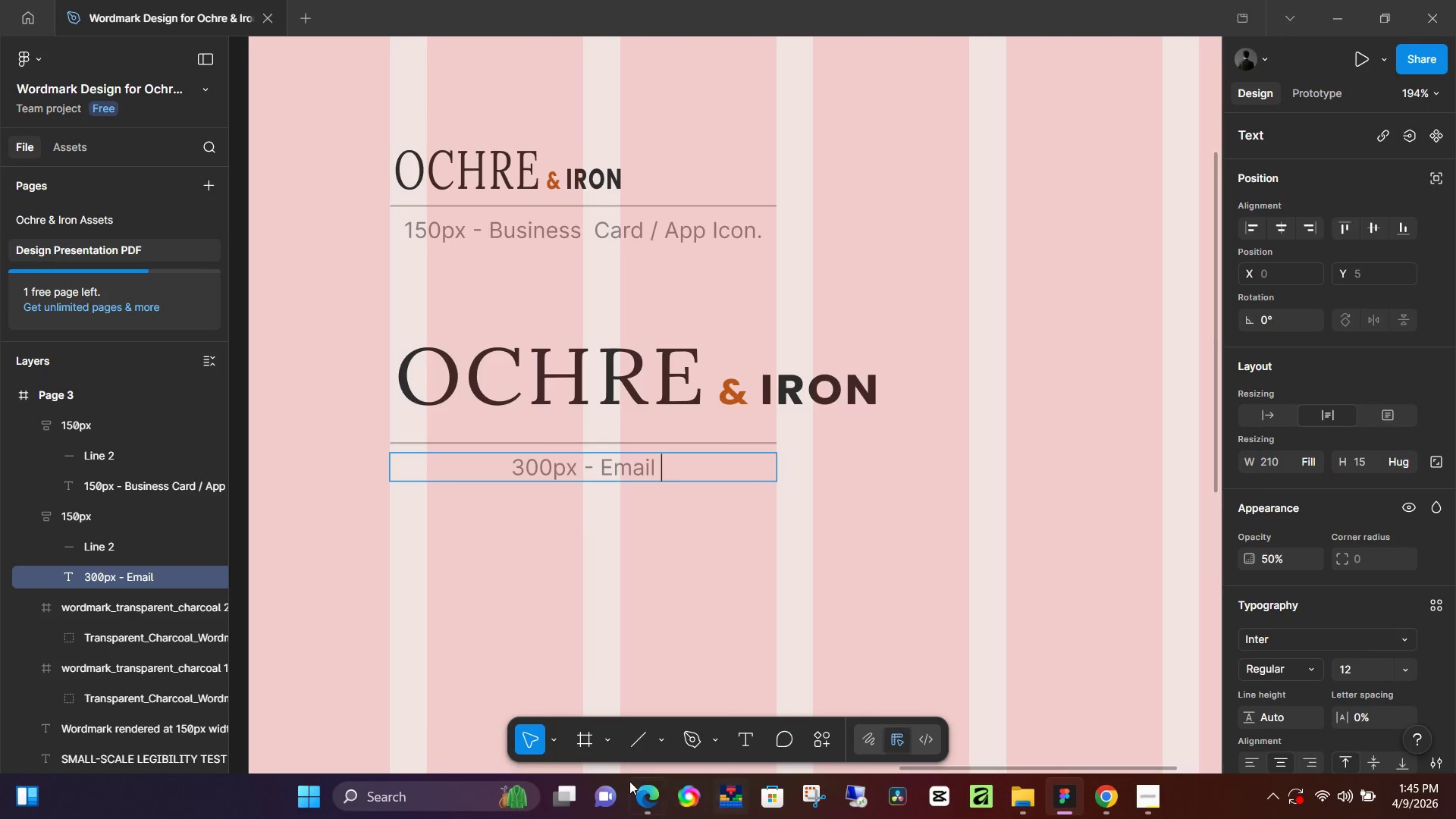 
left_click([645, 789])
 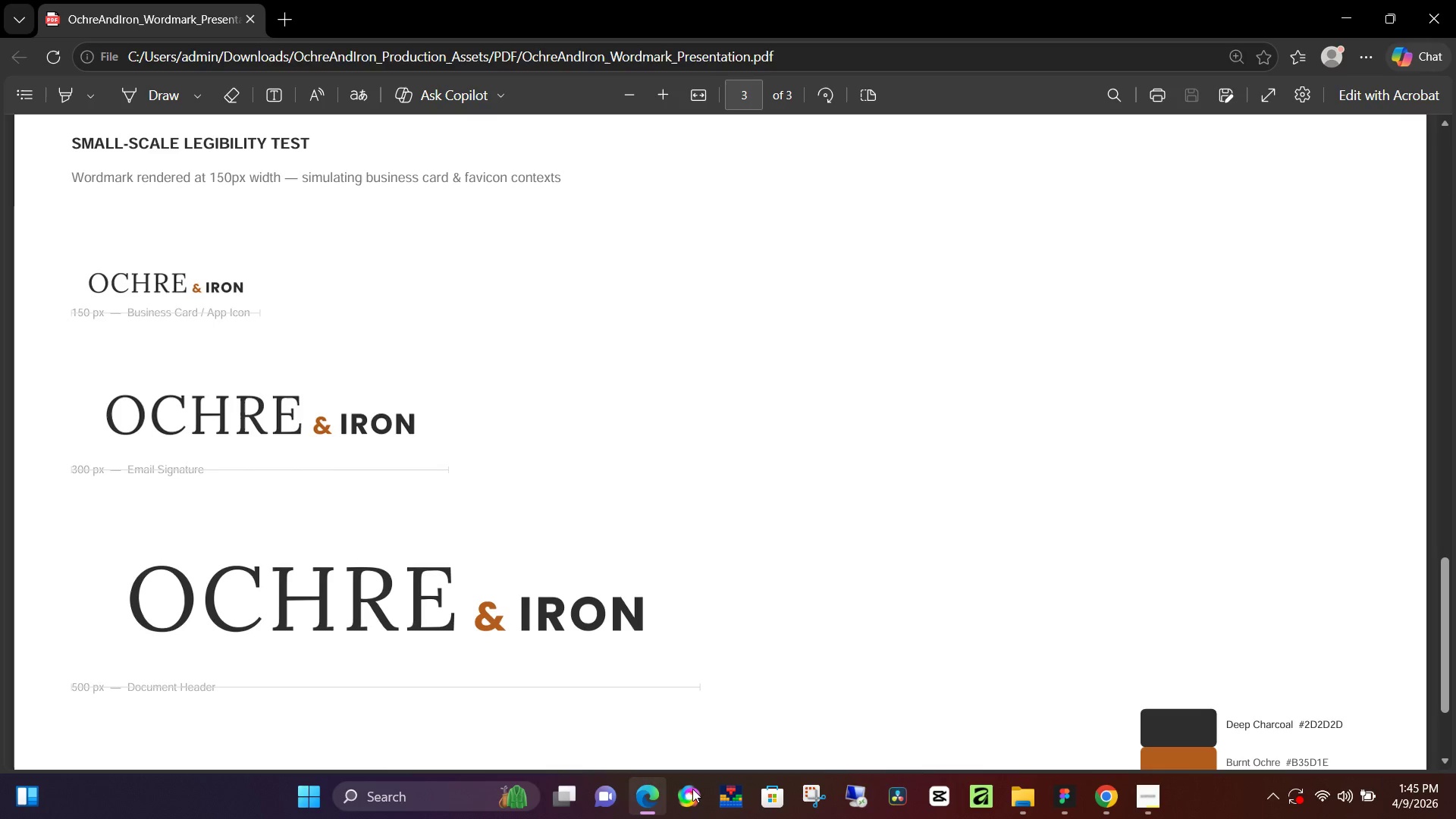 
left_click([1063, 793])
 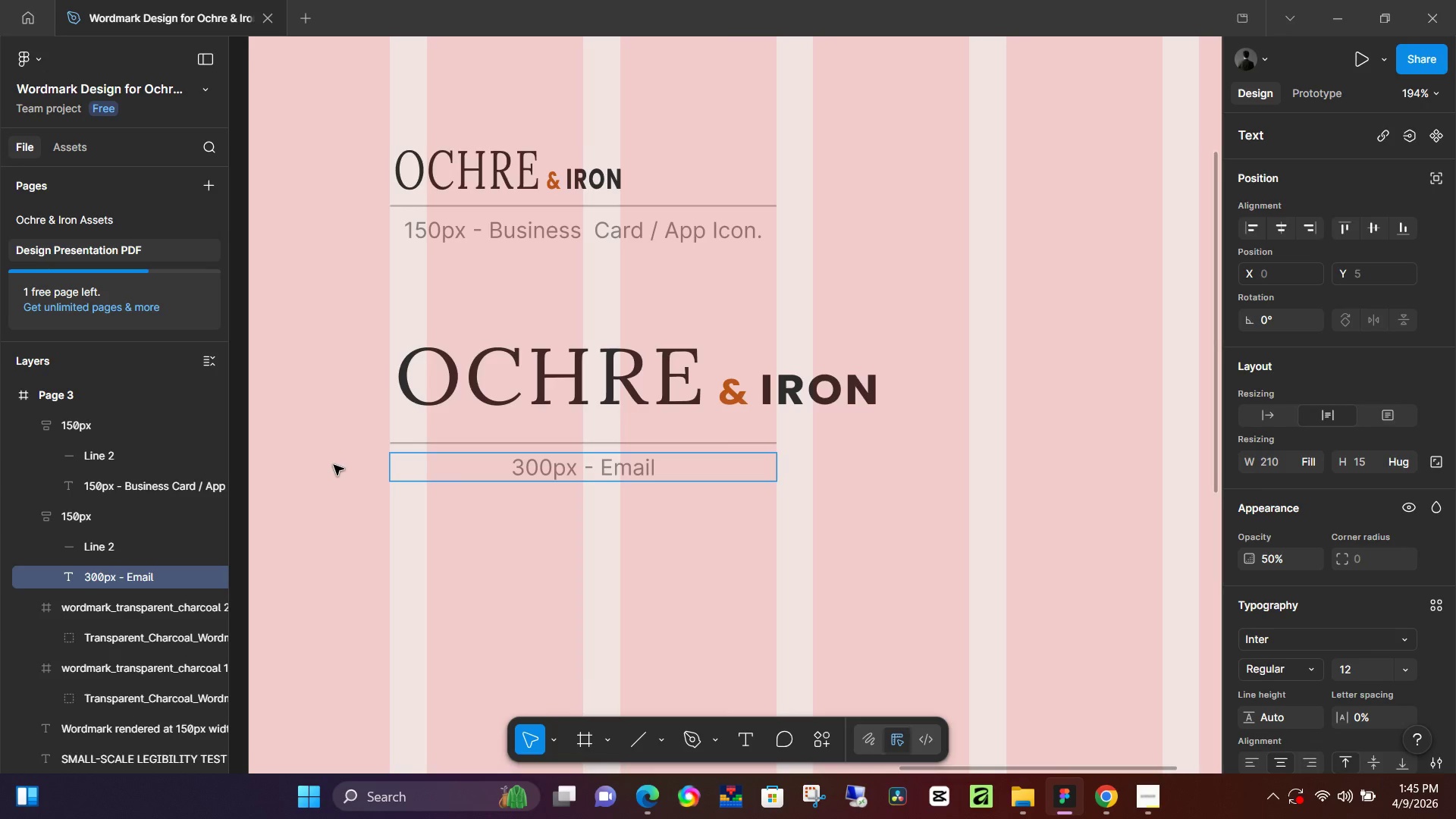 
type(Signature)
 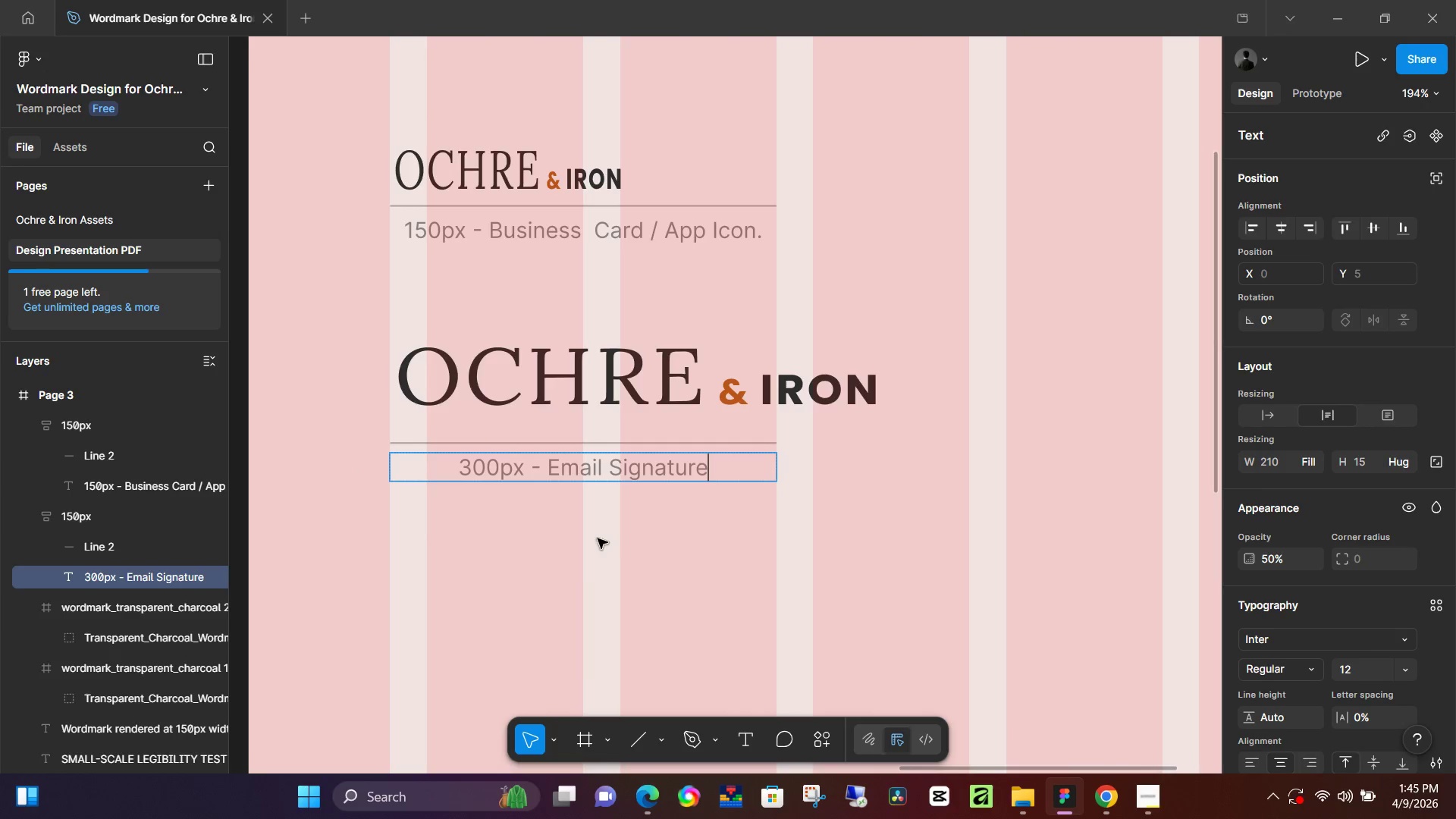 
left_click([619, 567])
 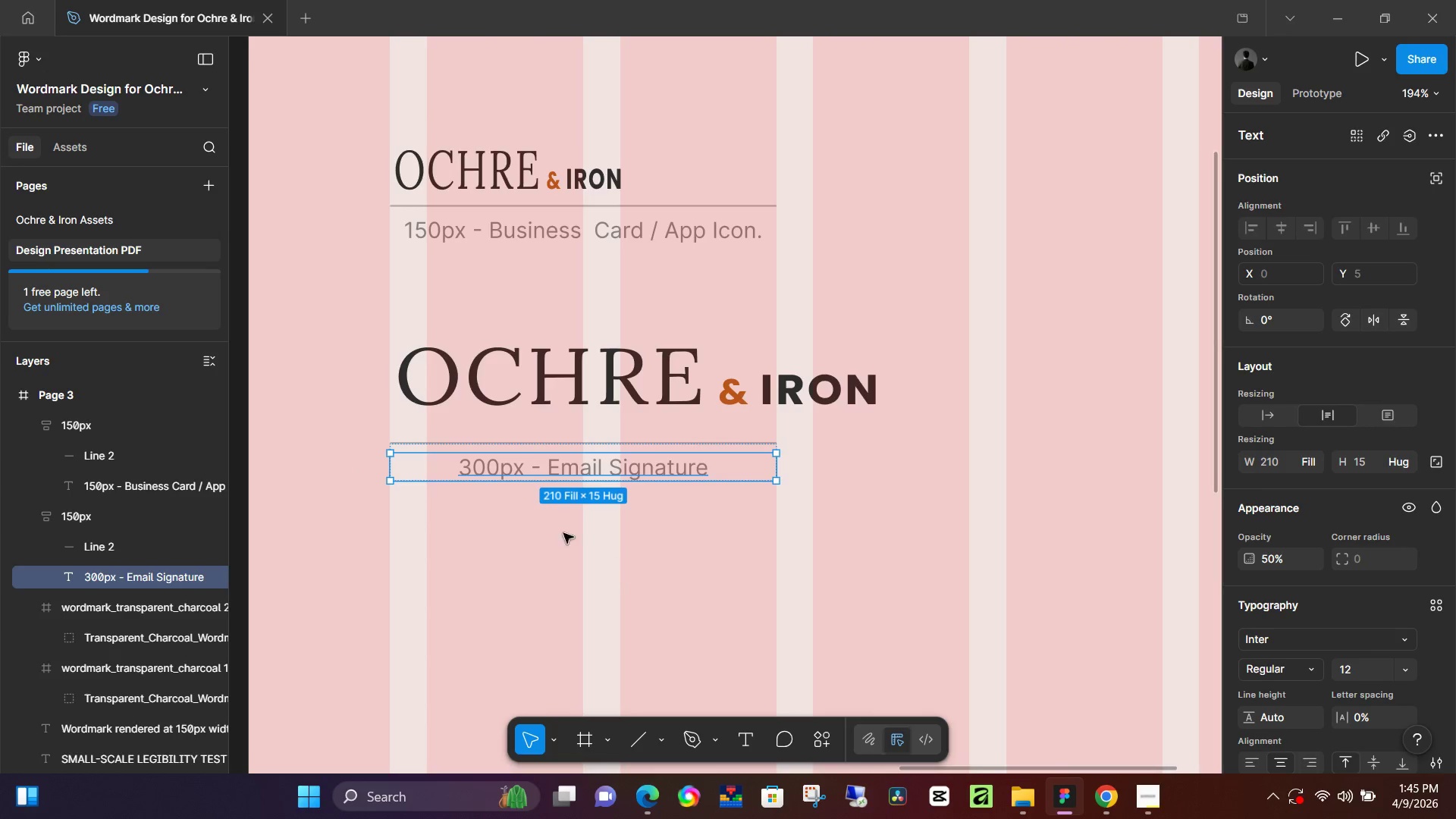 
hold_key(key=ControlLeft, duration=0.47)
scroll: coordinate [538, 518], scroll_direction: down, amount: 5.0
 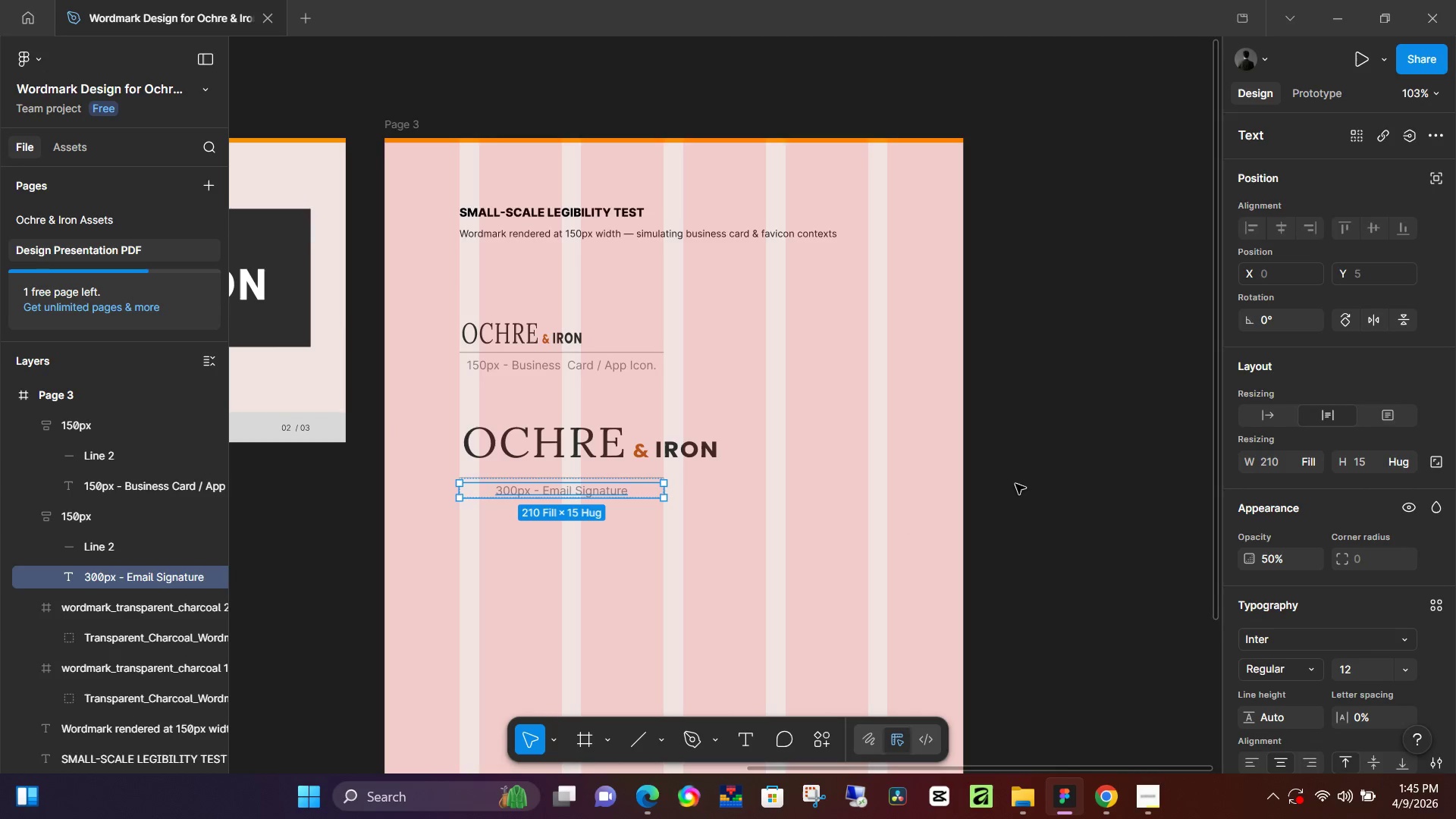 
left_click([1079, 453])
 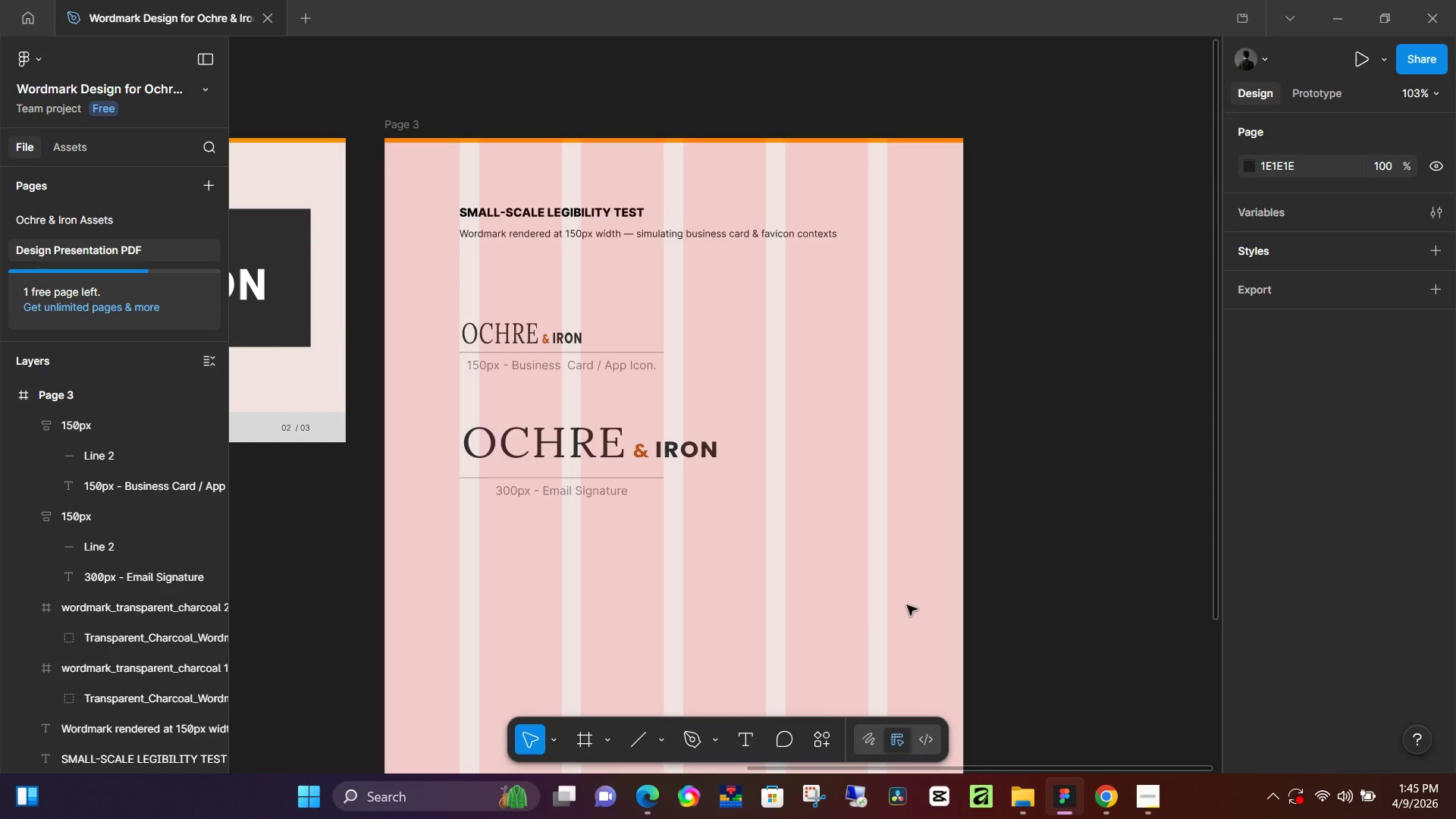 
hold_key(key=Space, duration=0.5)
 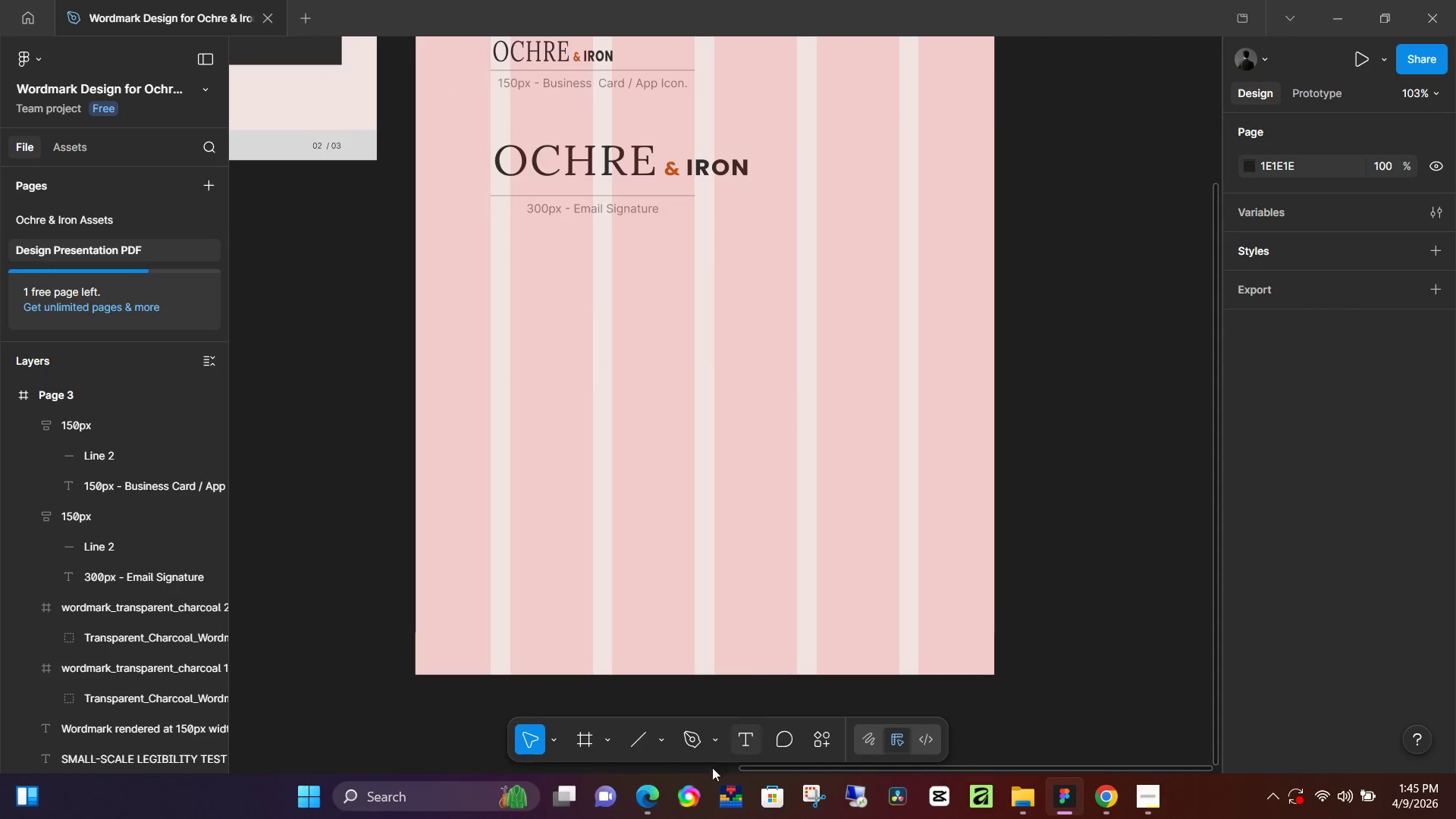 
left_click_drag(start_coordinate=[816, 626], to_coordinate=[848, 345])
 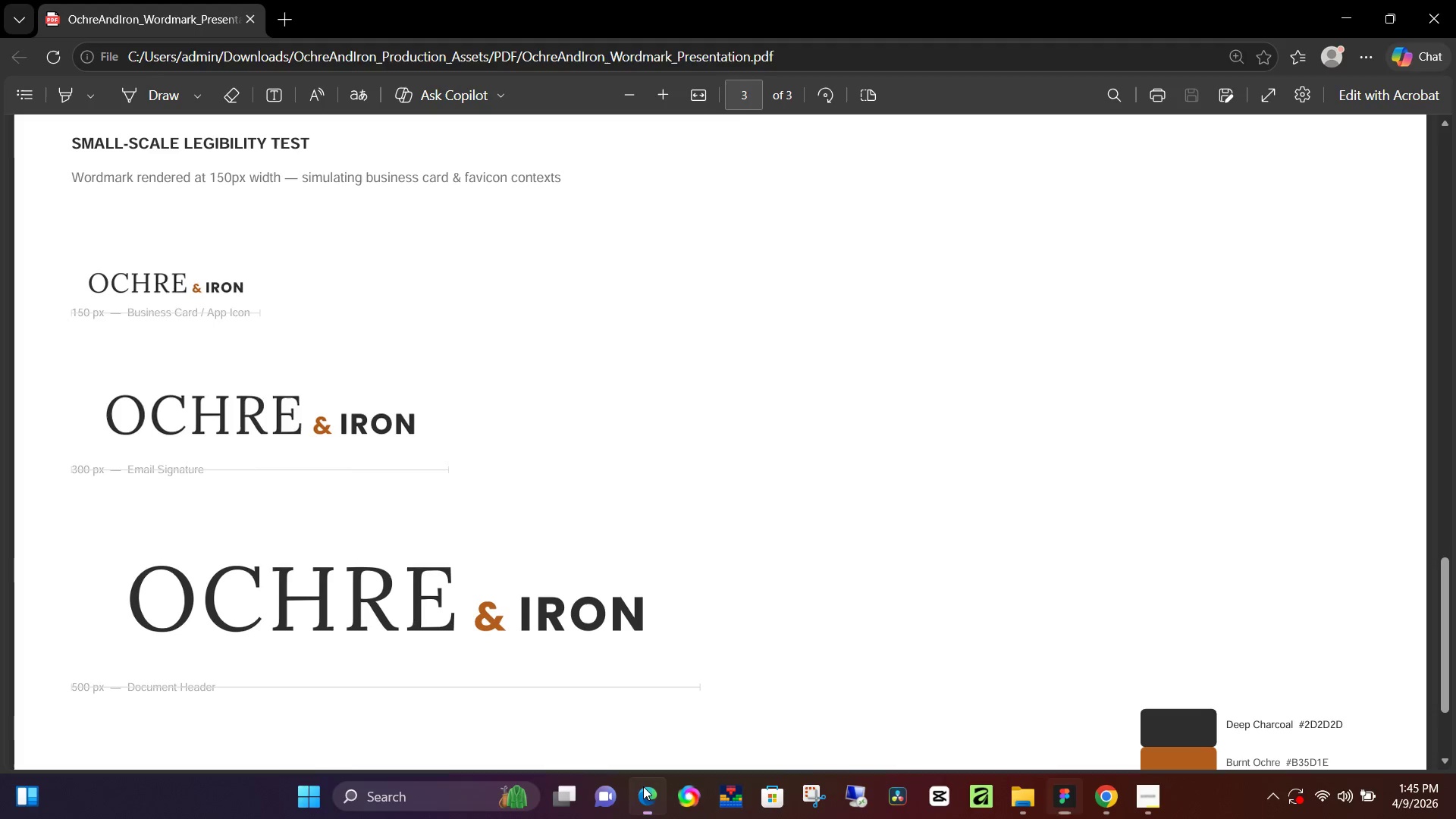 
scroll: coordinate [539, 475], scroll_direction: down, amount: 5.0
 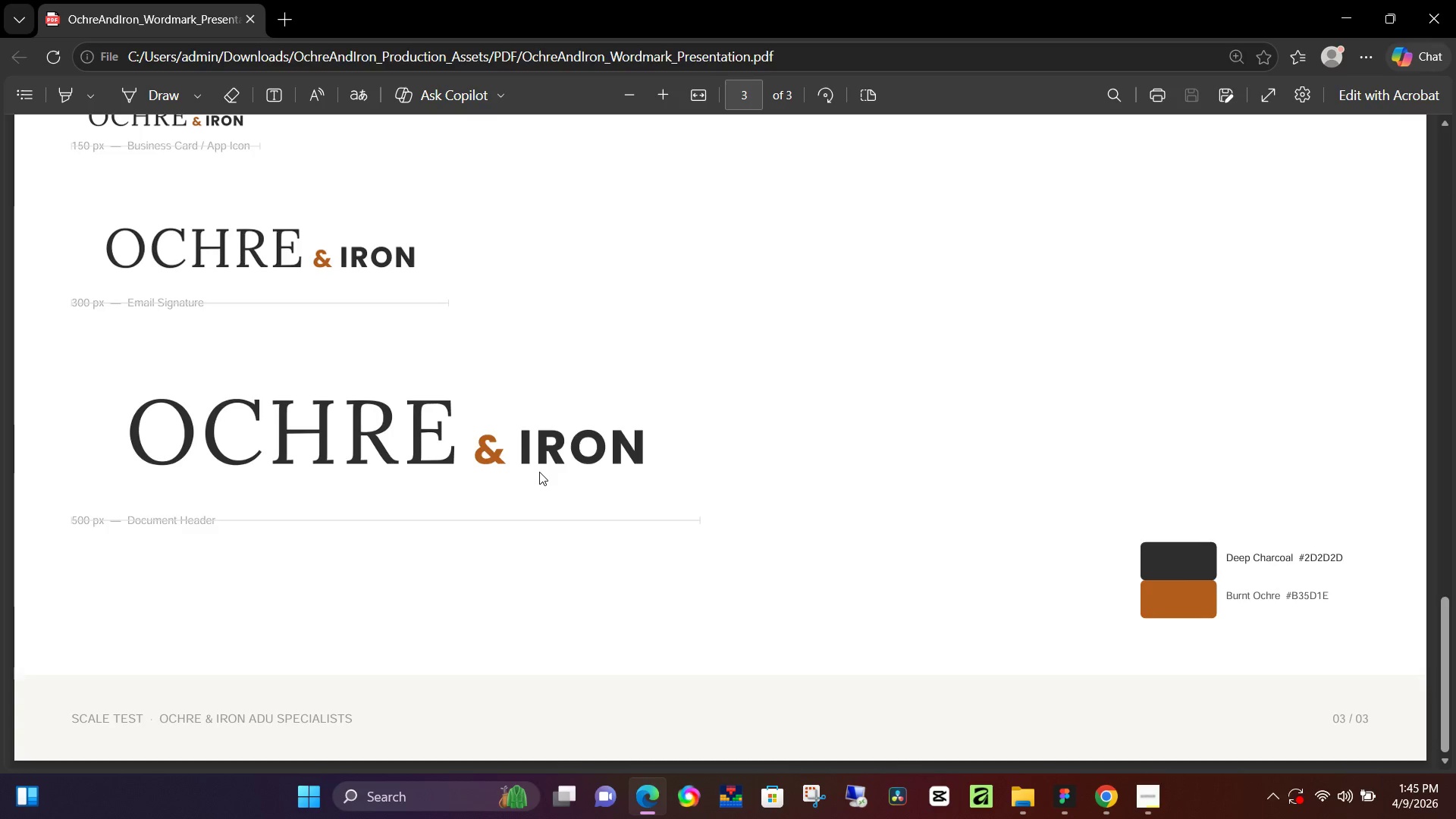 
scroll: coordinate [539, 472], scroll_direction: up, amount: 1.0
 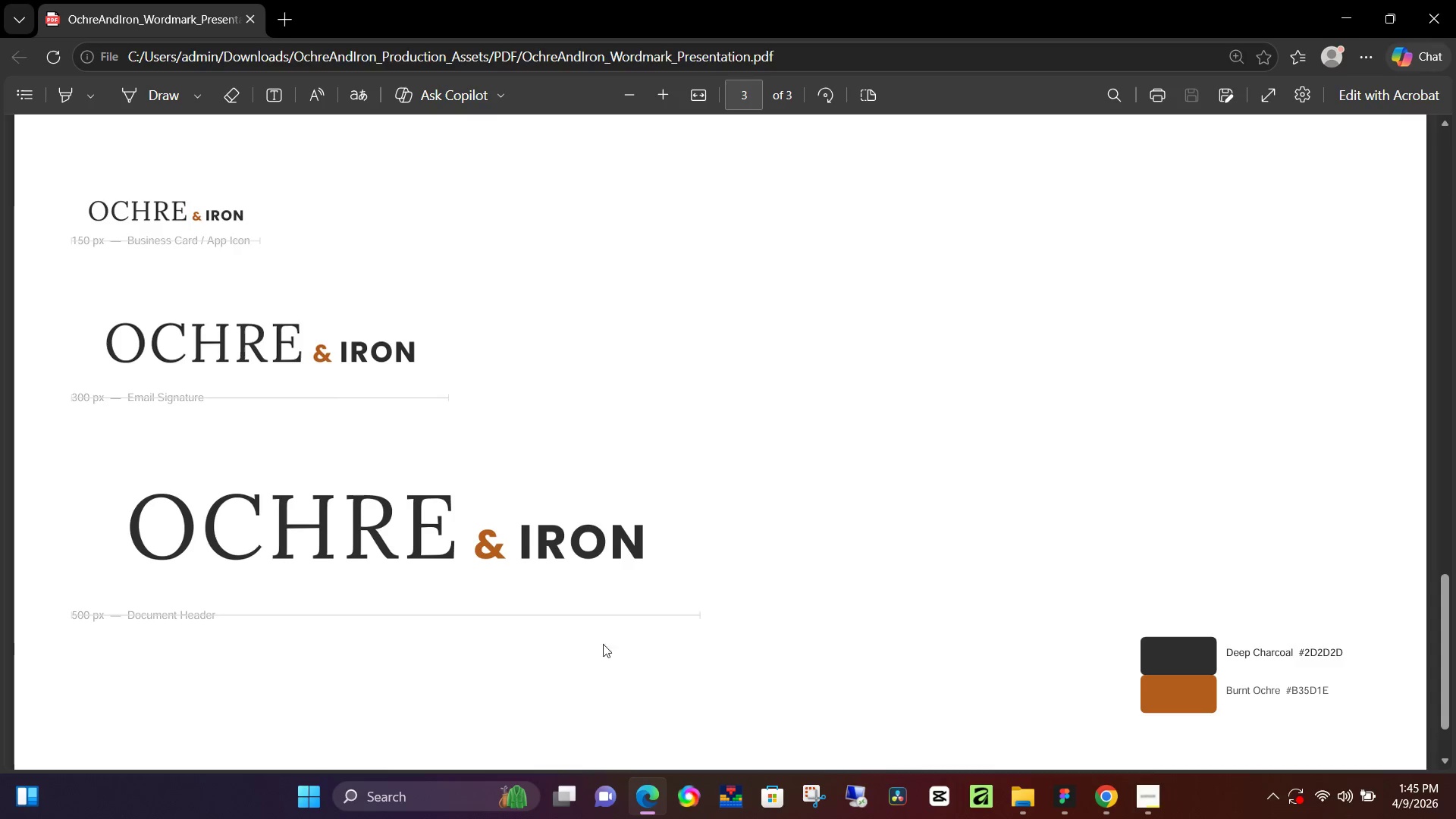 
wait(6.26)
 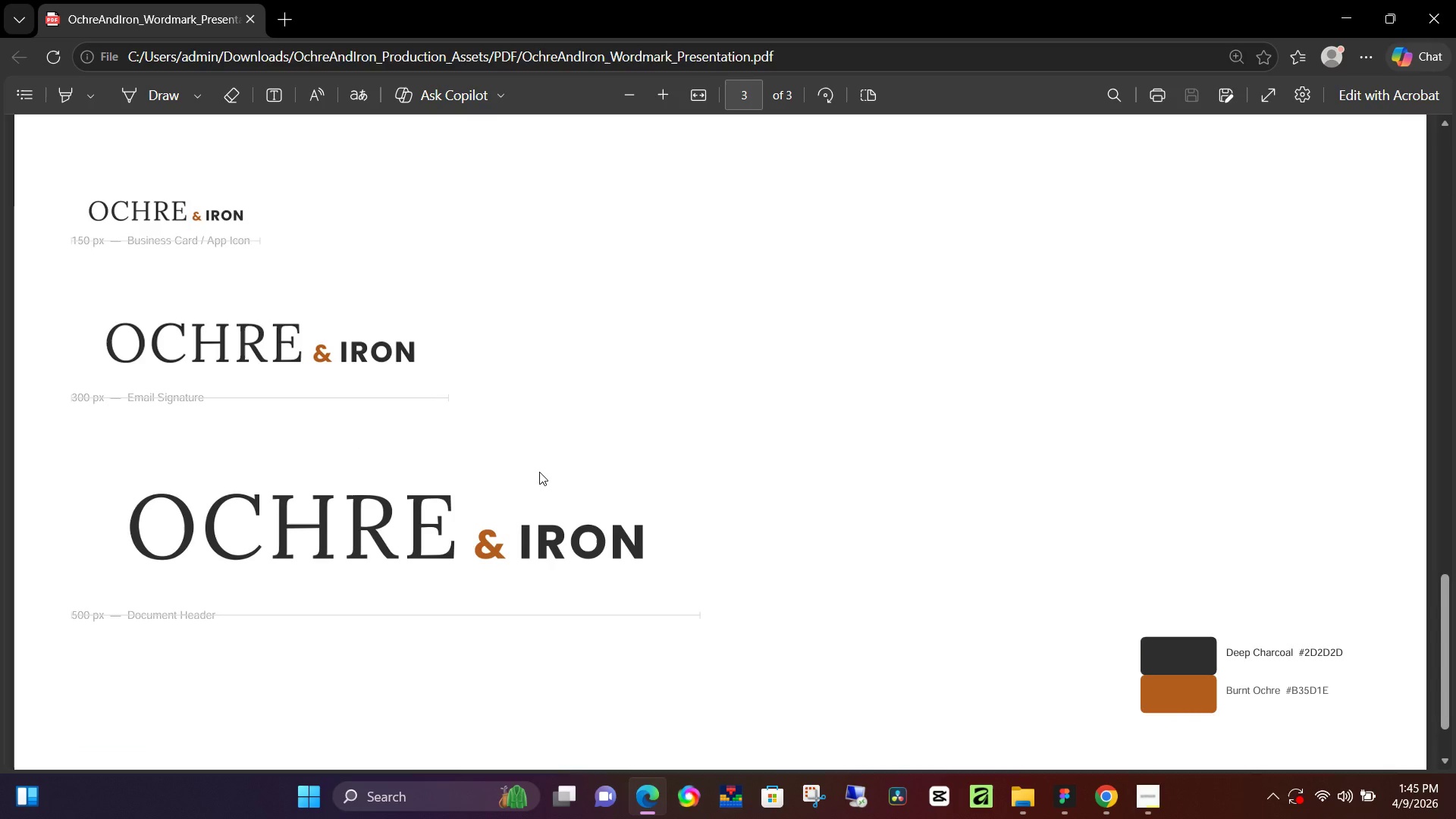 
left_click([1057, 797])
 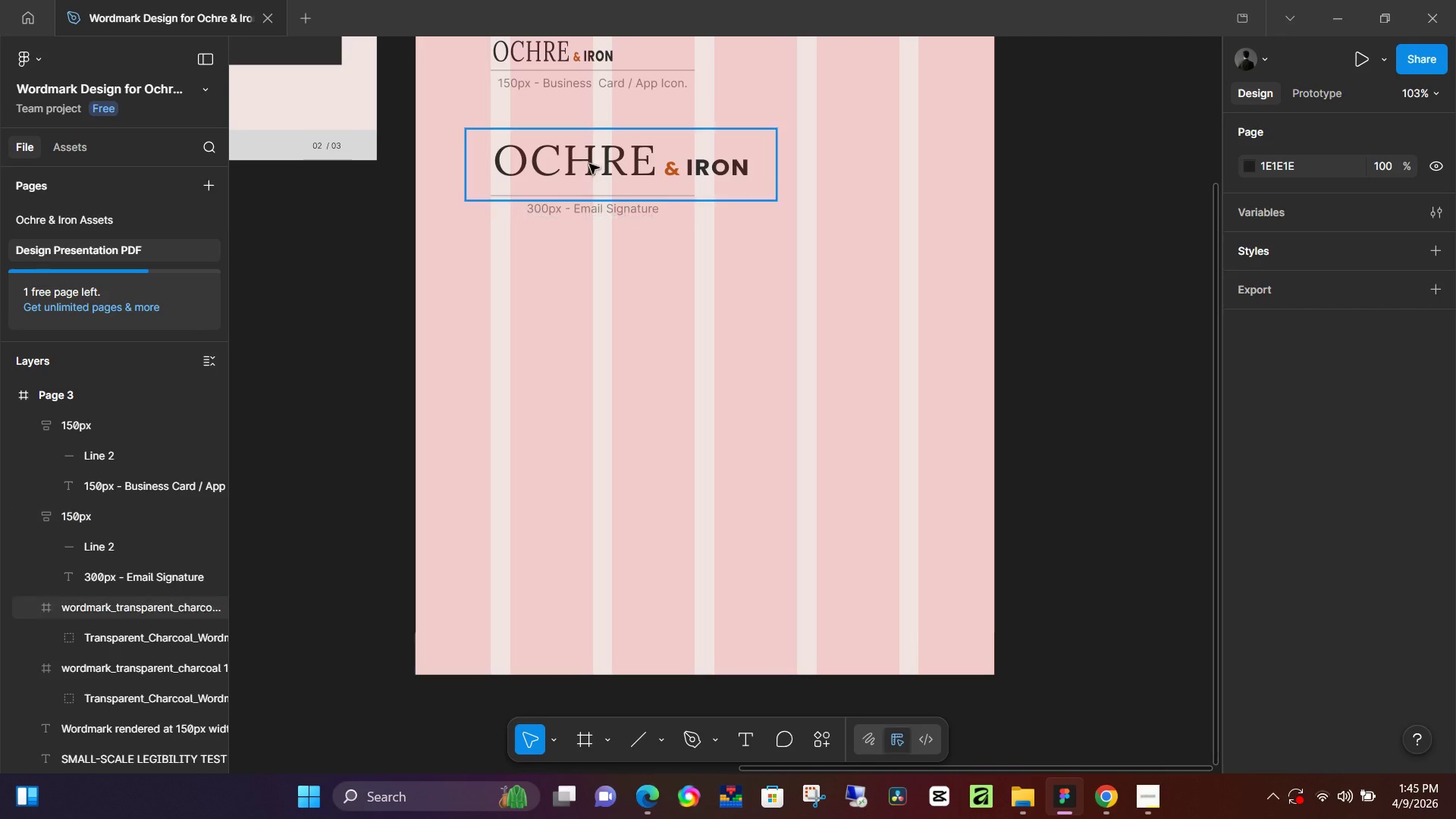 
left_click([602, 156])
 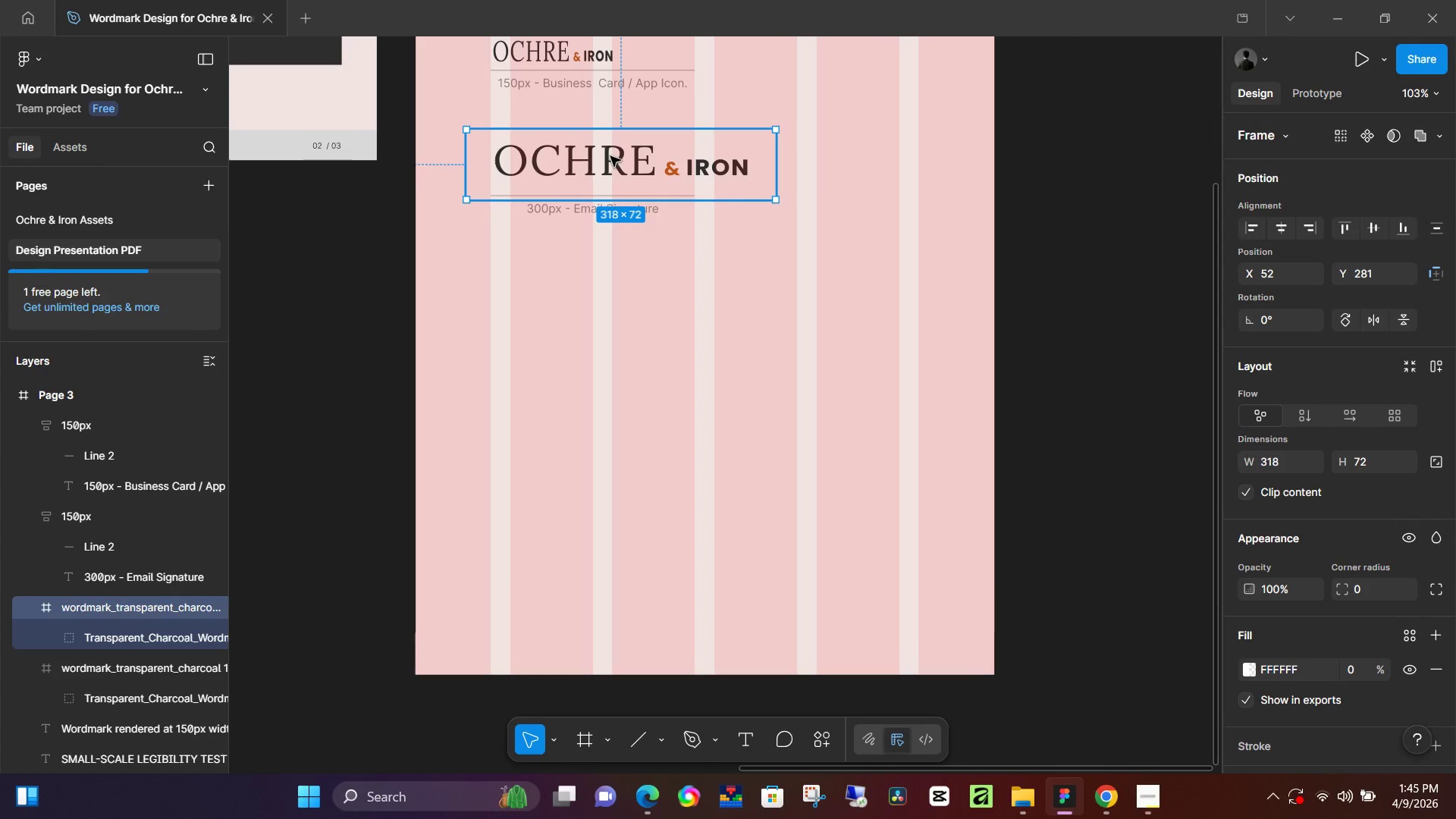 
hold_key(key=AltLeft, duration=1.51)
left_click_drag(start_coordinate=[621, 155], to_coordinate=[620, 303])
 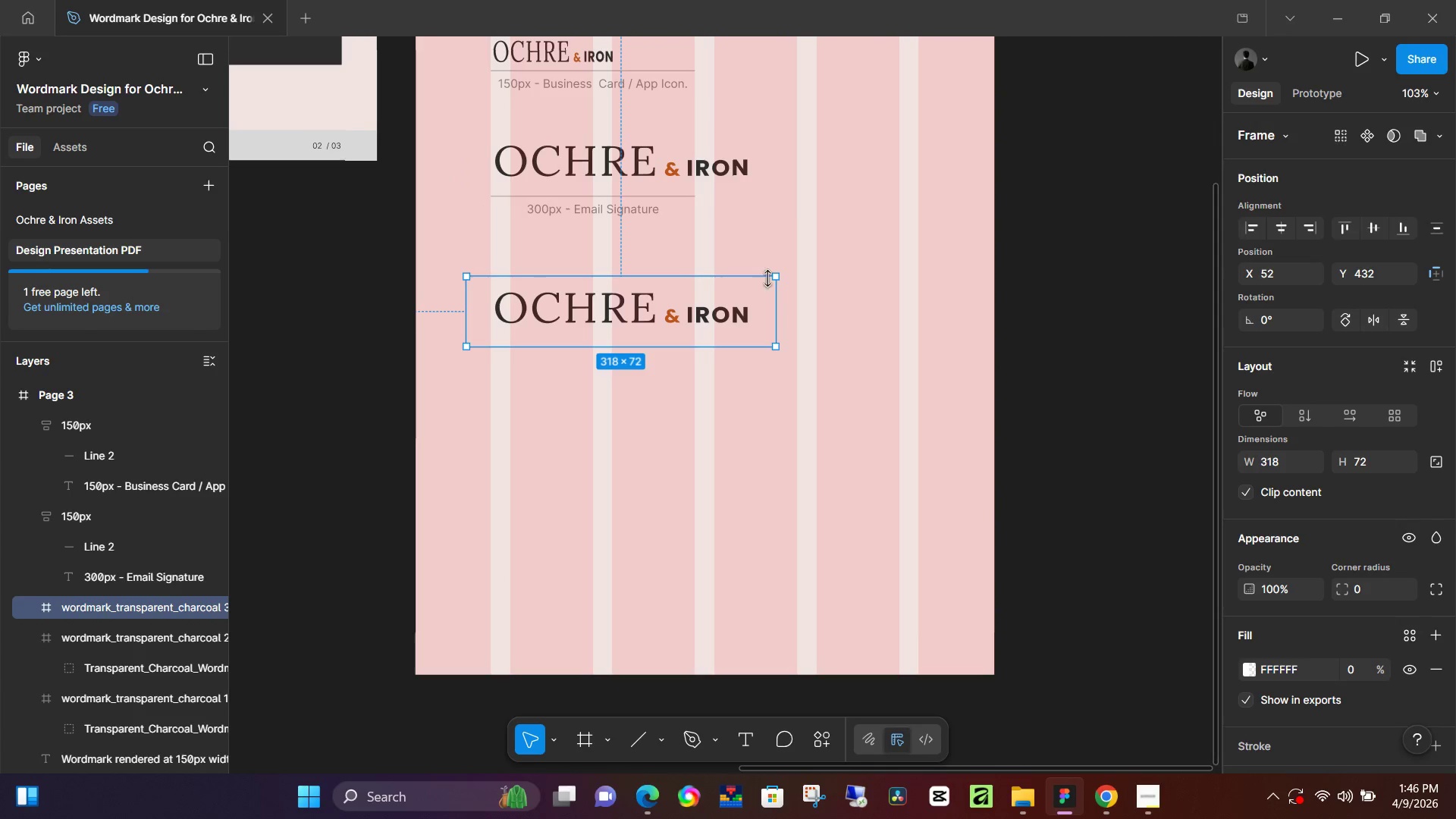 
hold_key(key=AltLeft, duration=1.5)
 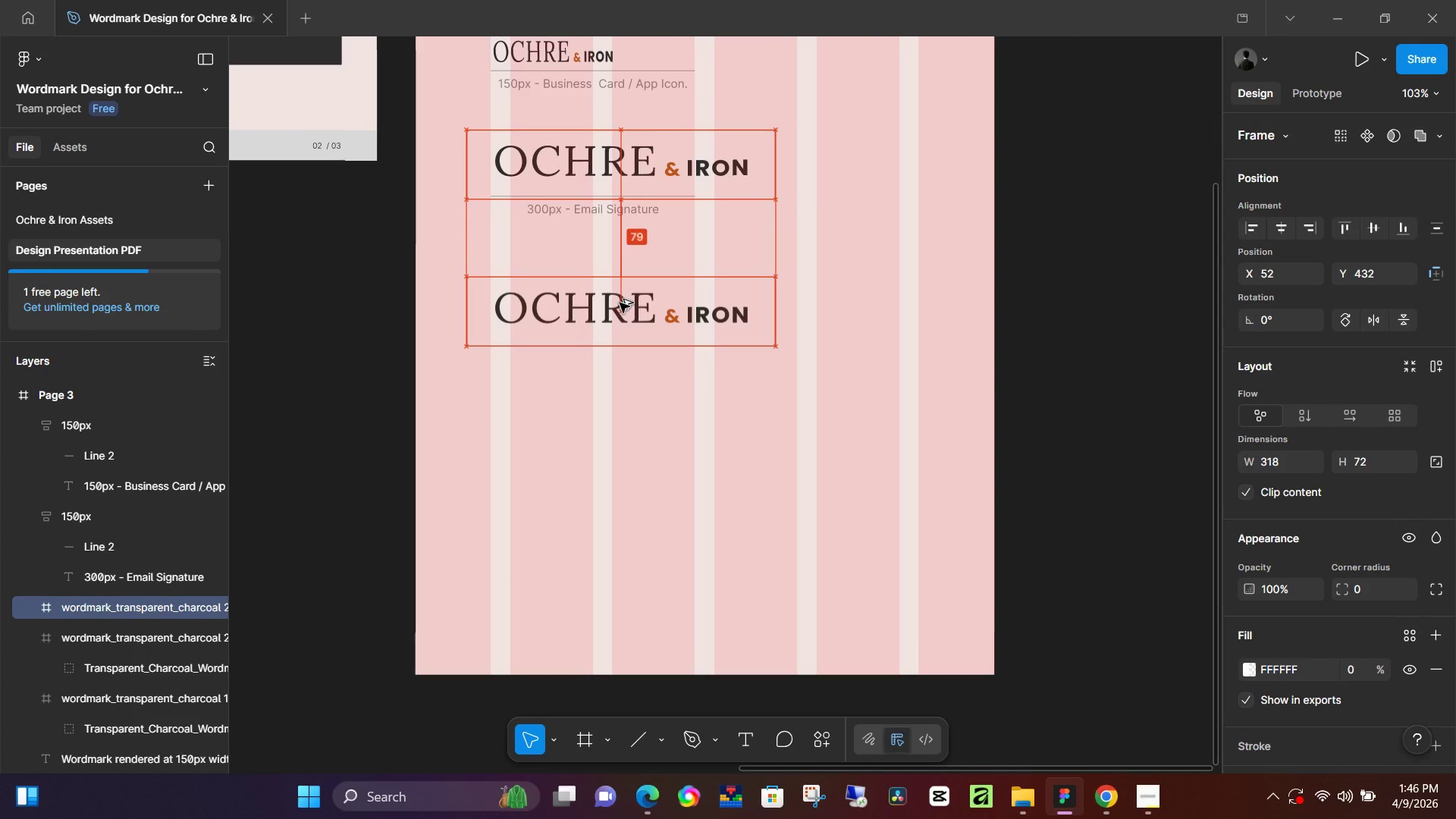 
hold_key(key=AltLeft, duration=0.69)
 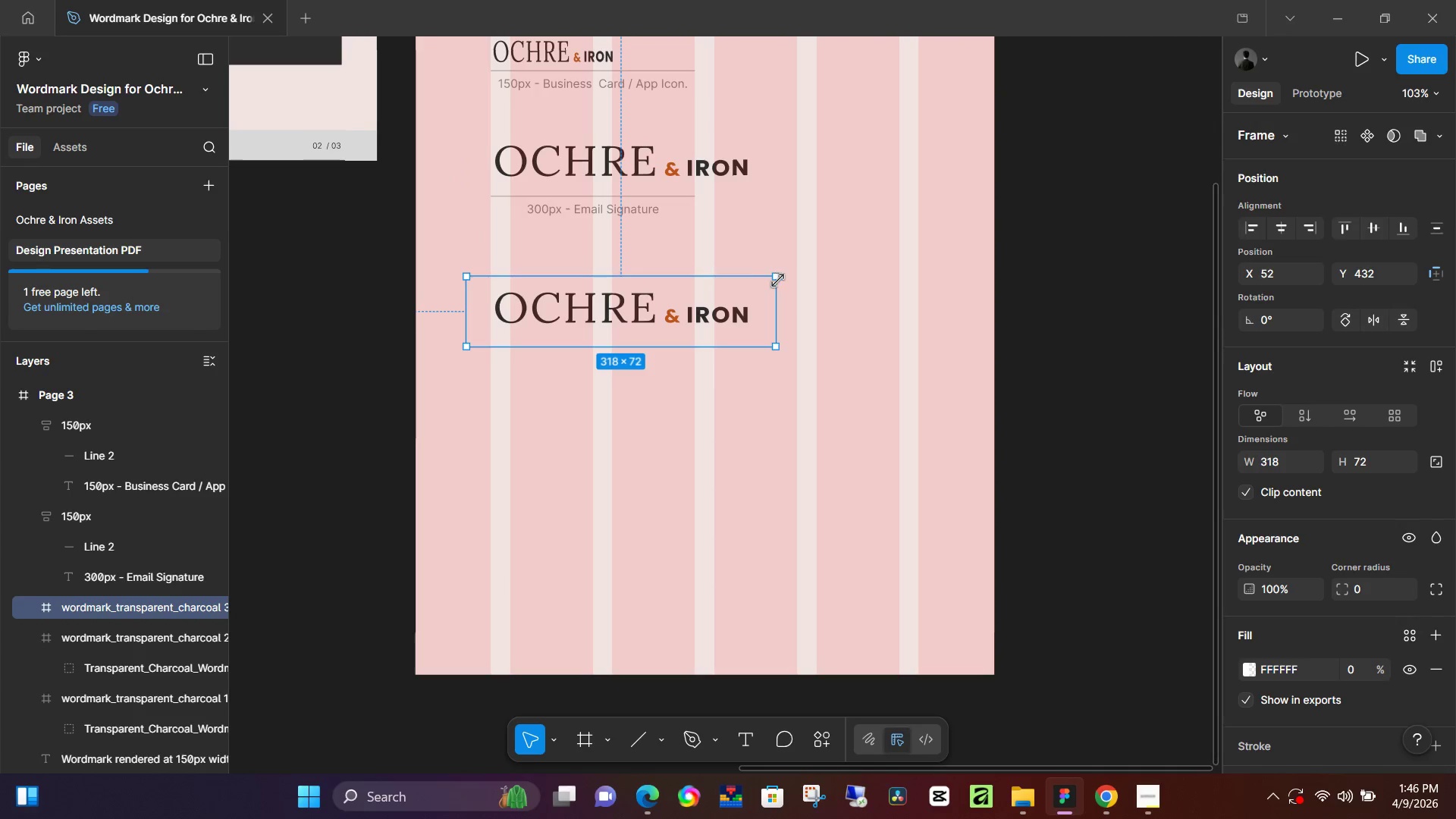 
left_click_drag(start_coordinate=[778, 281], to_coordinate=[952, 232])
 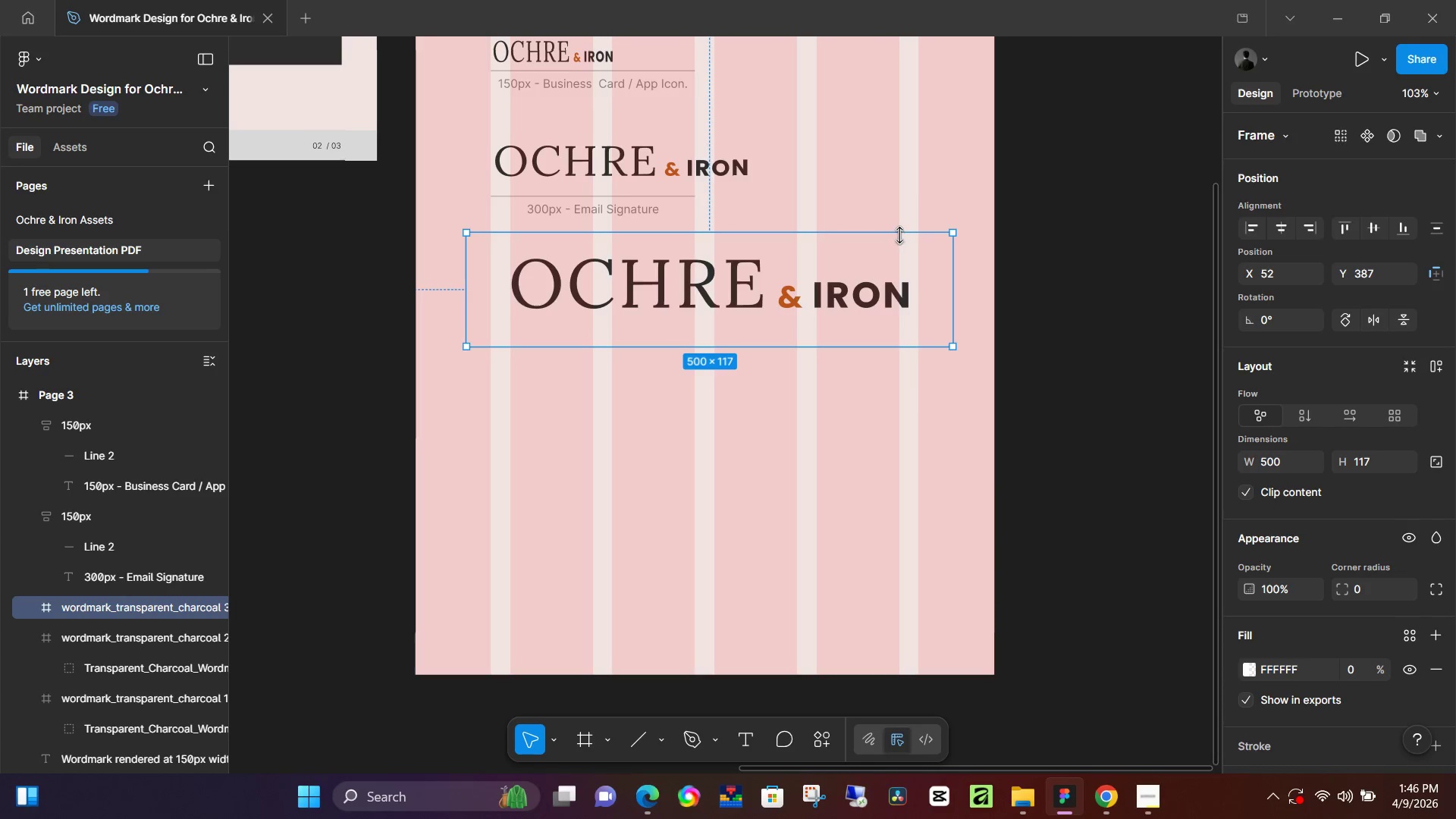 
left_click_drag(start_coordinate=[765, 280], to_coordinate=[747, 304])
 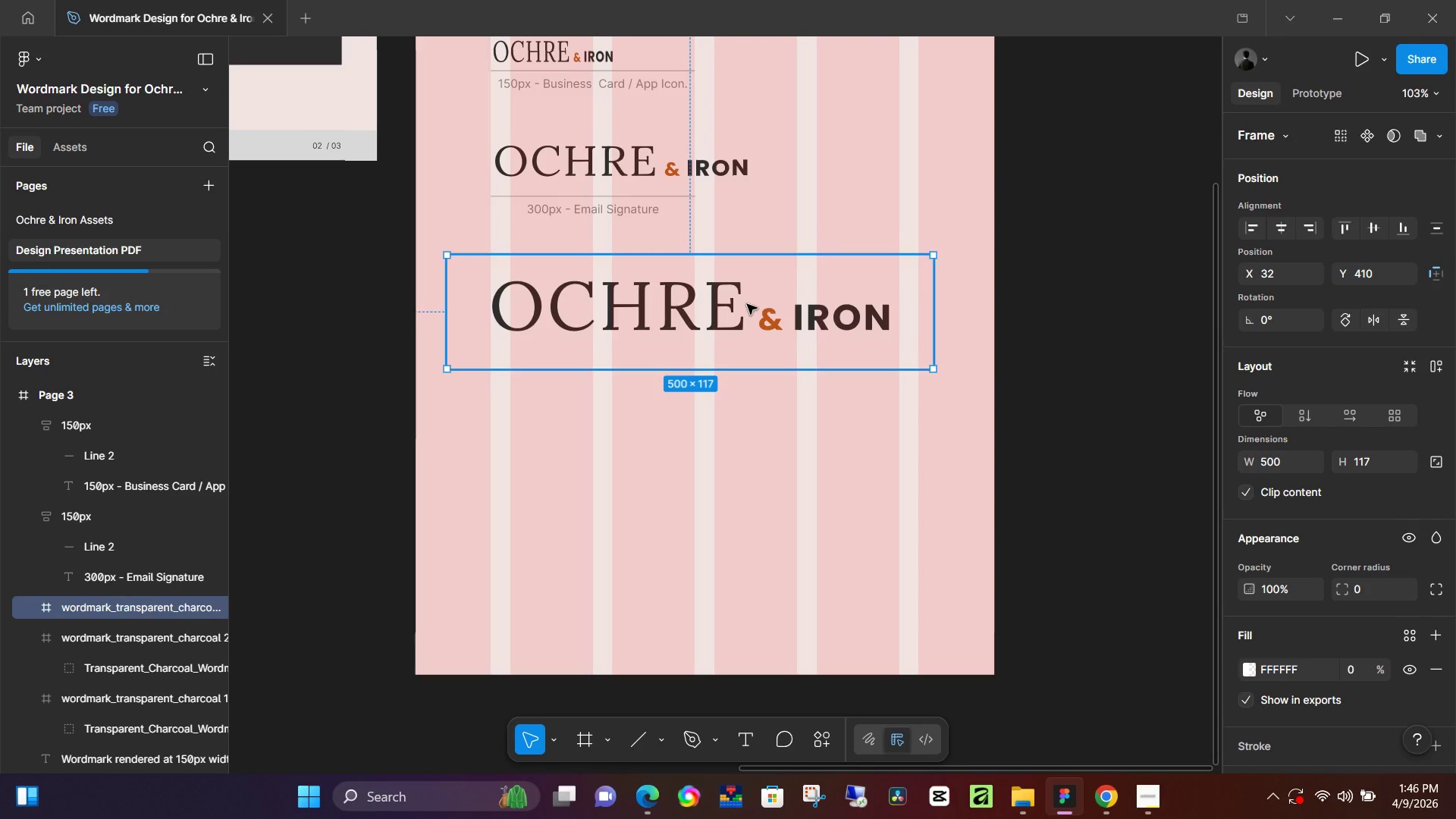 
key(ArrowRight)
 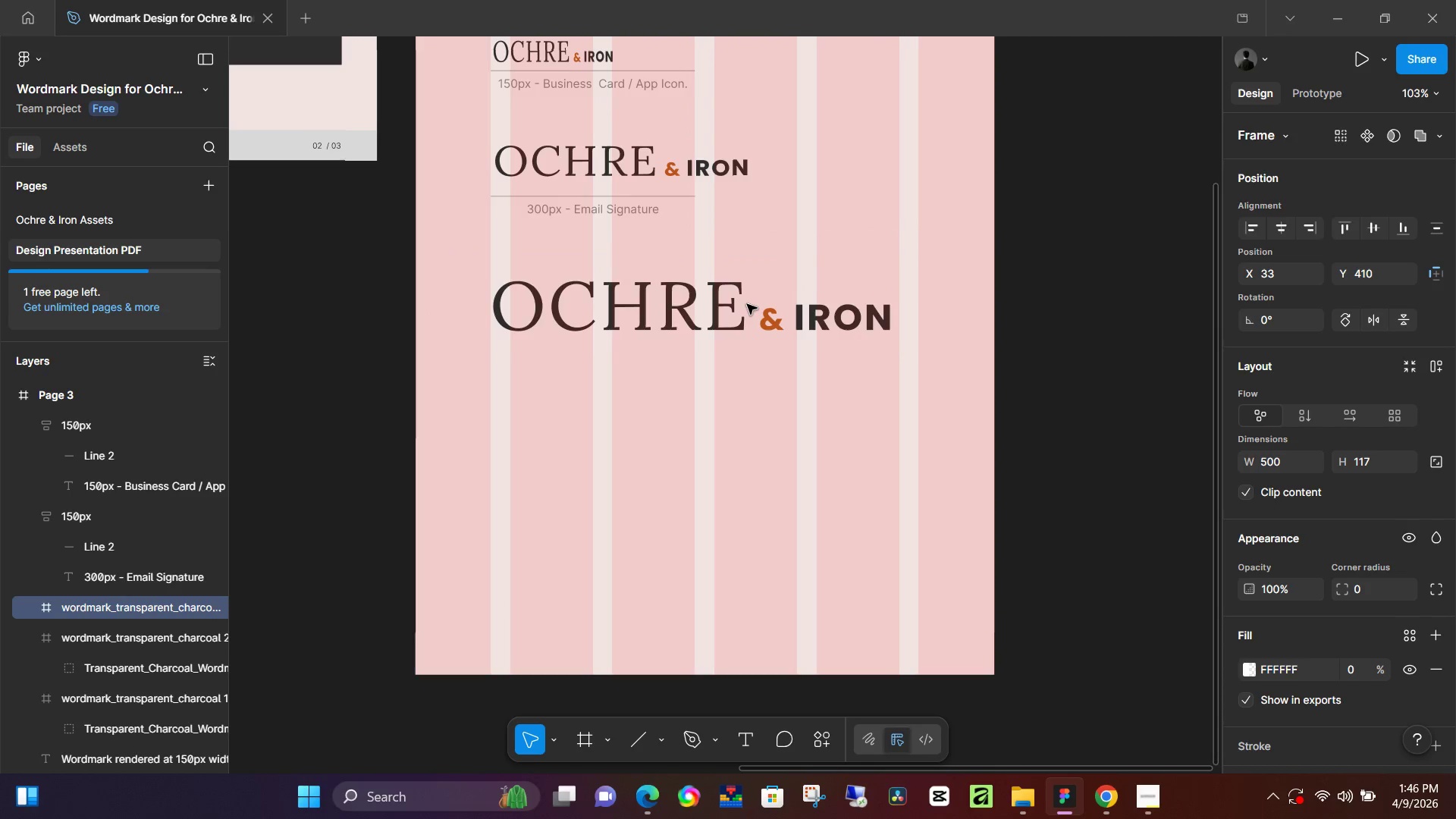 
key(ArrowRight)
 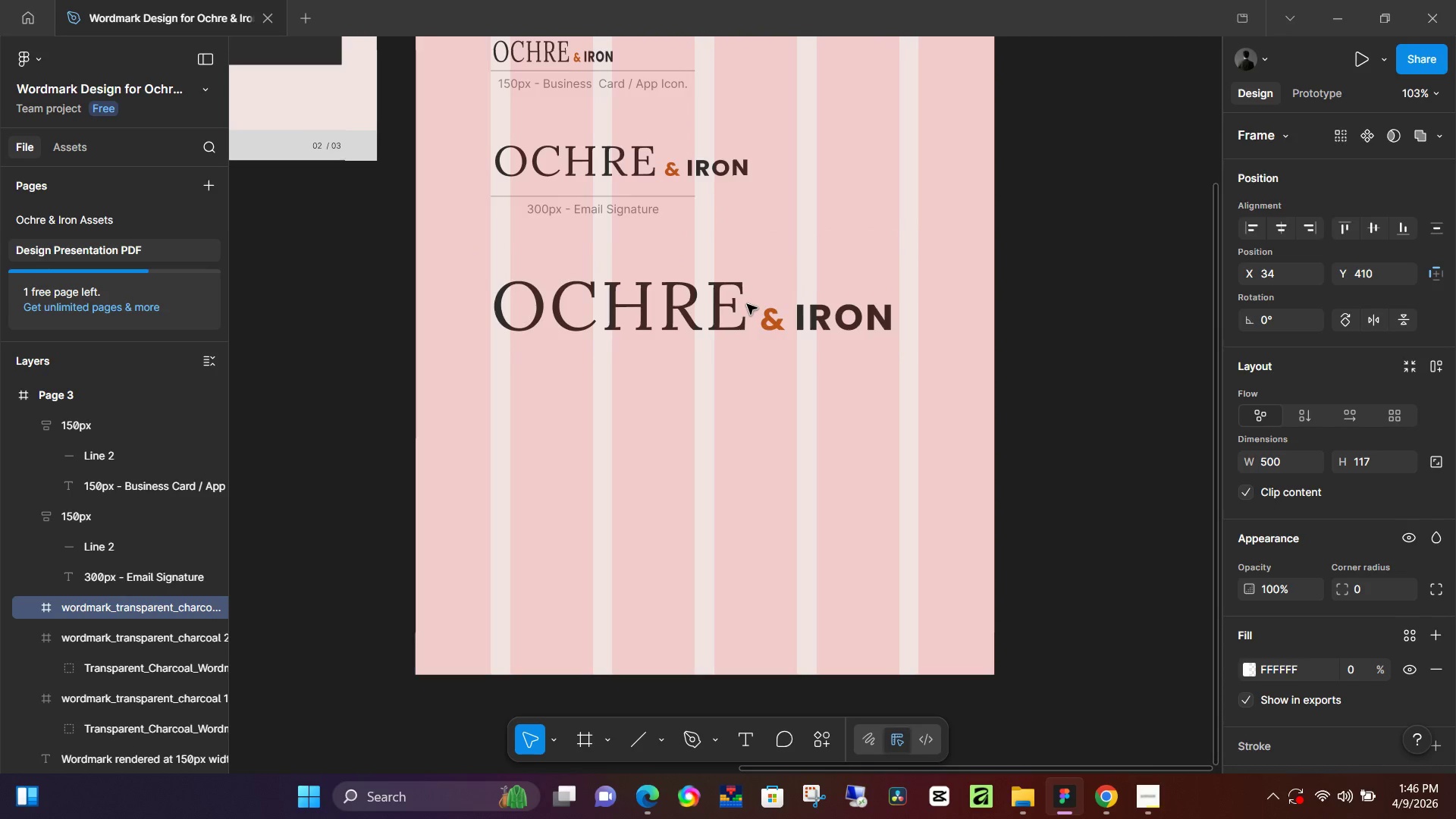 
key(ArrowRight)
 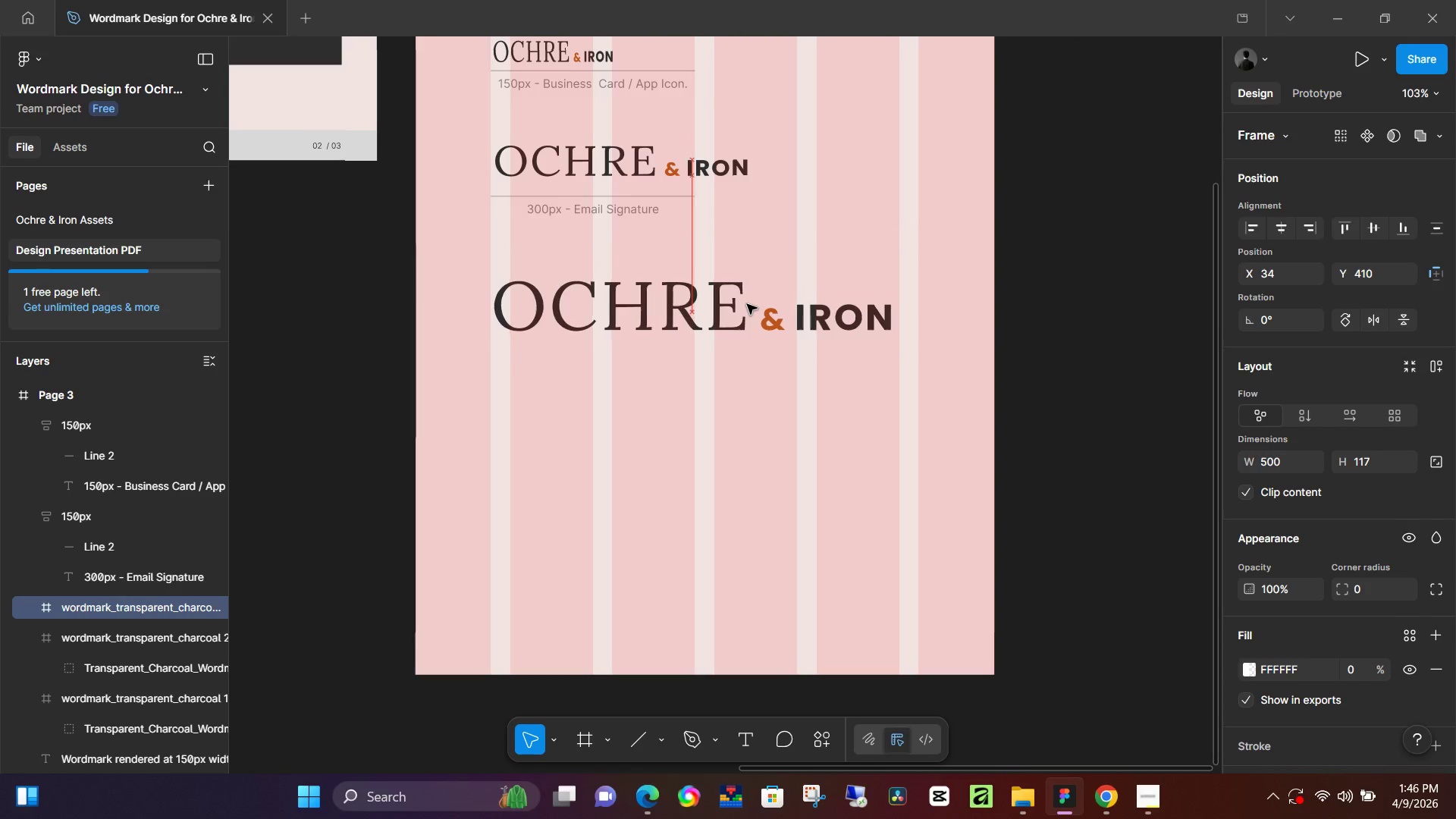 
key(ArrowLeft)
 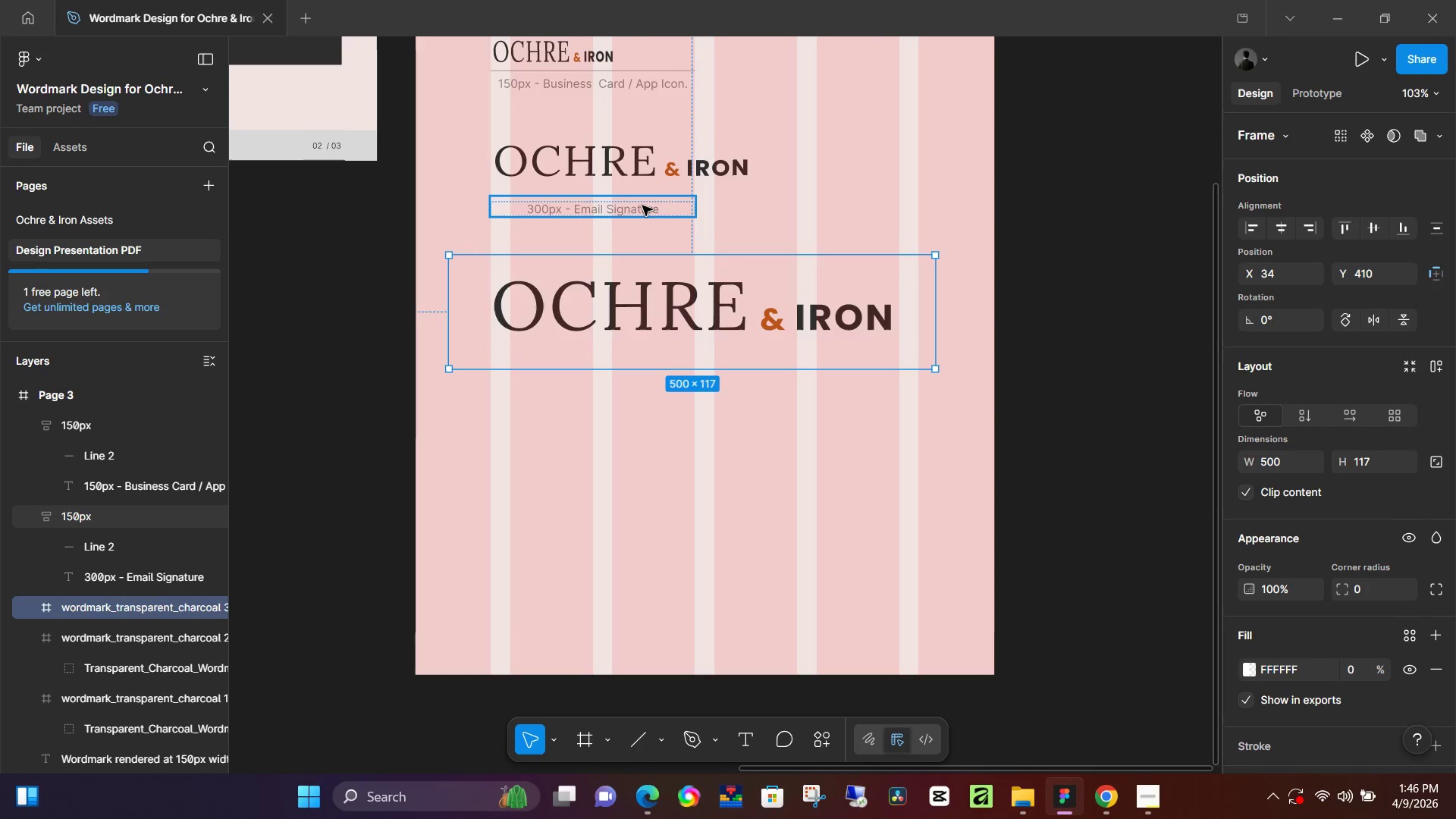 
left_click([642, 205])
 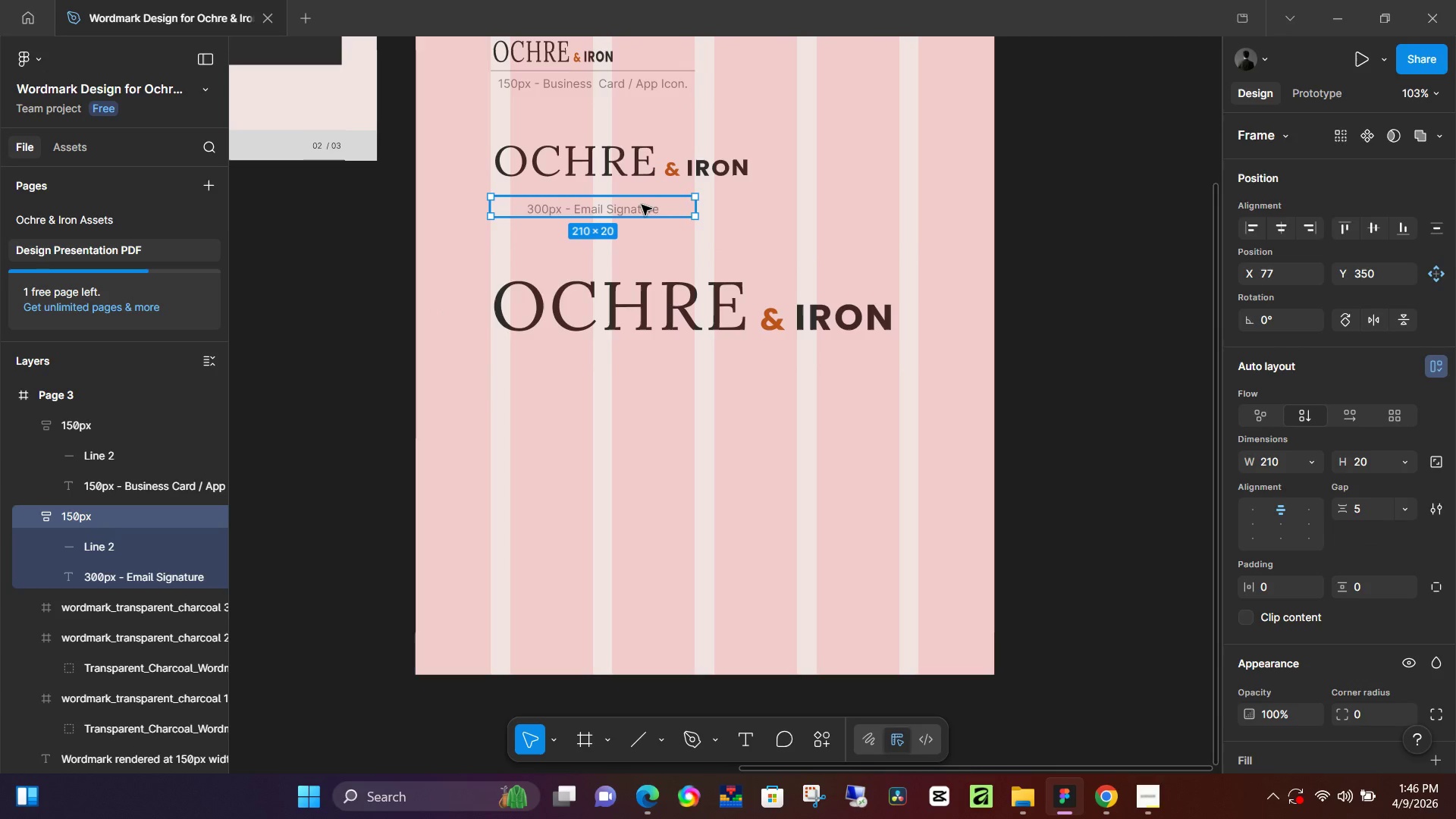 
hold_key(key=AltLeft, duration=1.5)
left_click_drag(start_coordinate=[642, 205], to_coordinate=[639, 353])
 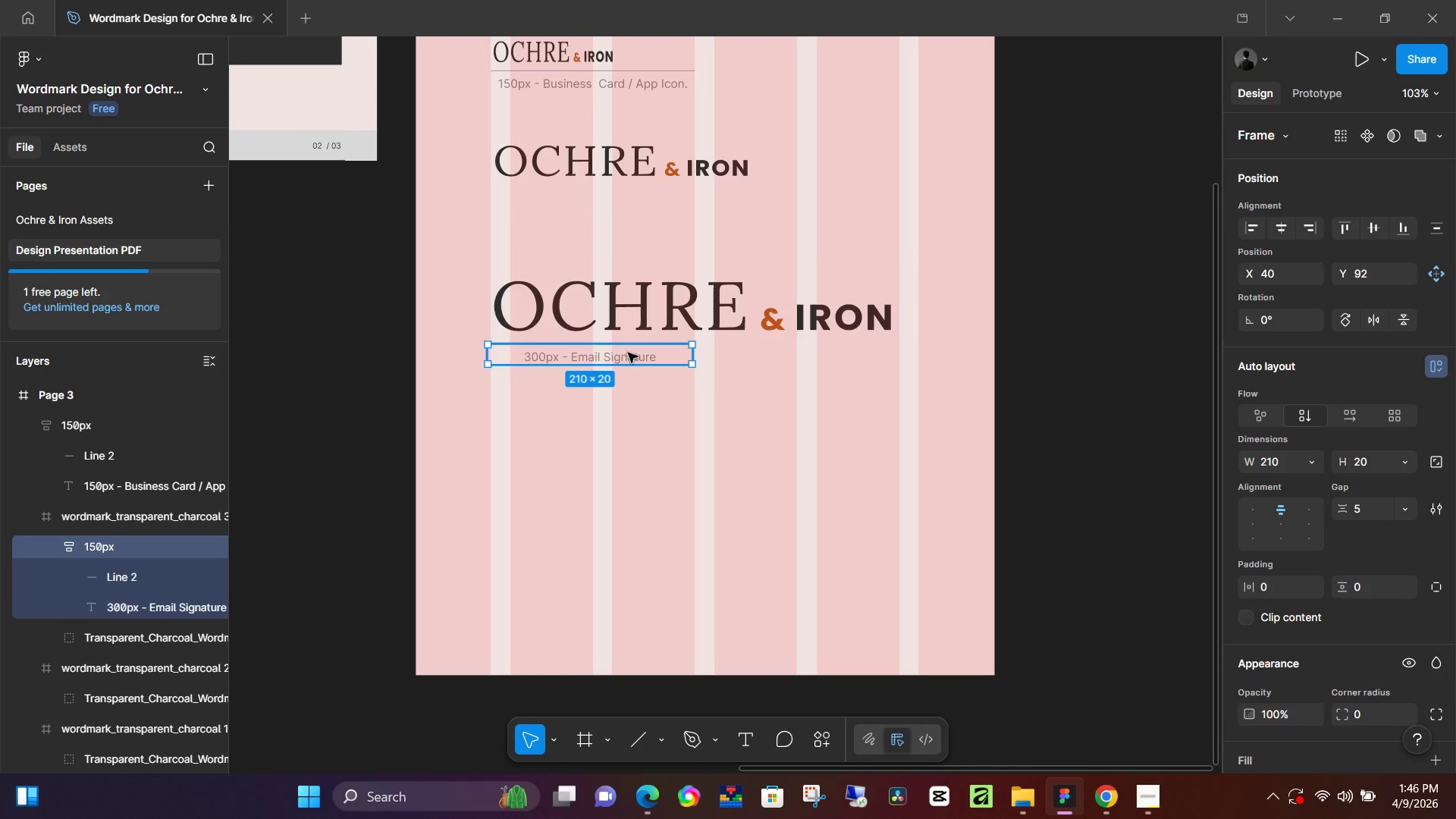 
hold_key(key=AltLeft, duration=1.5)
 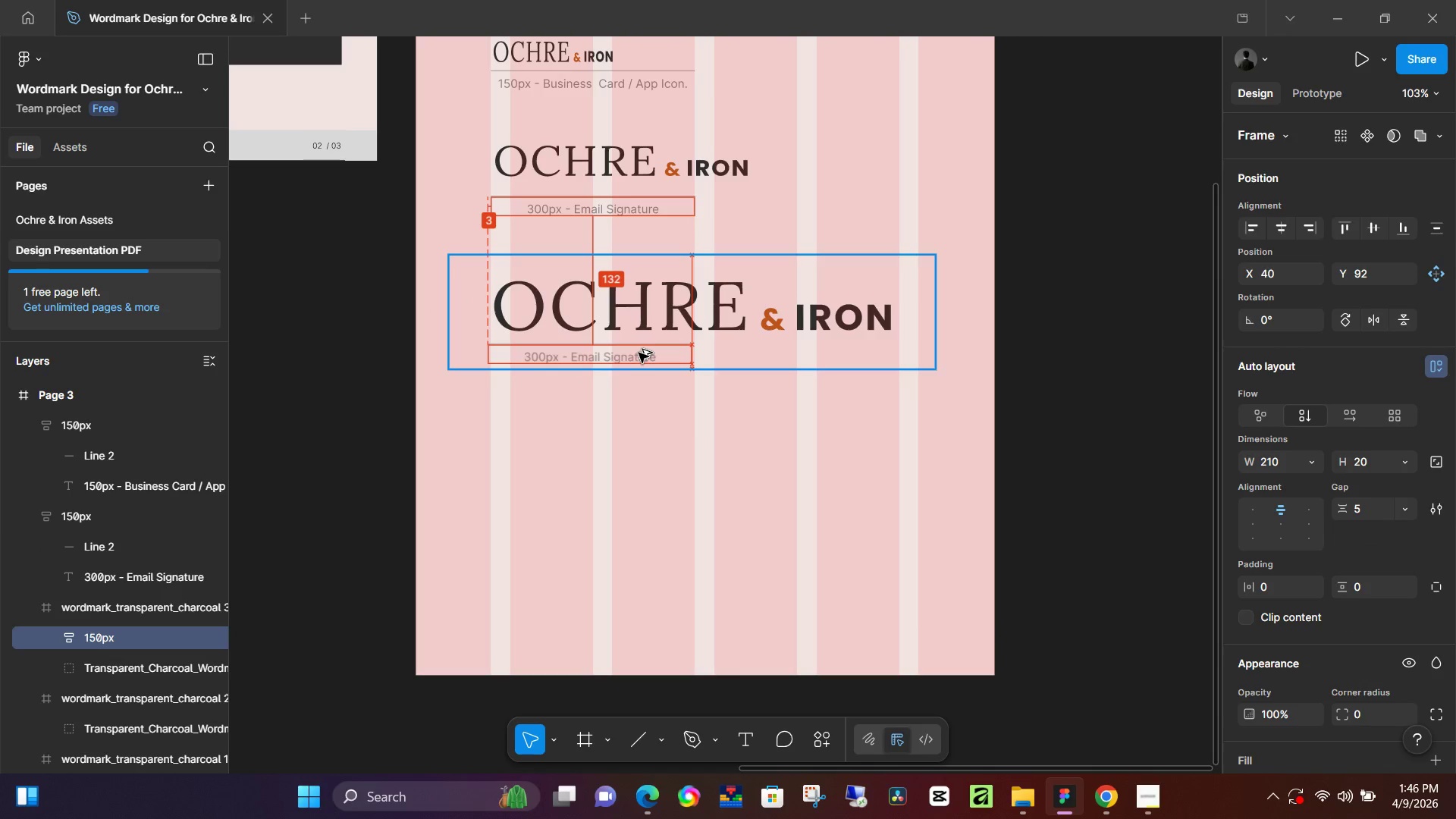 
hold_key(key=AltLeft, duration=0.97)
 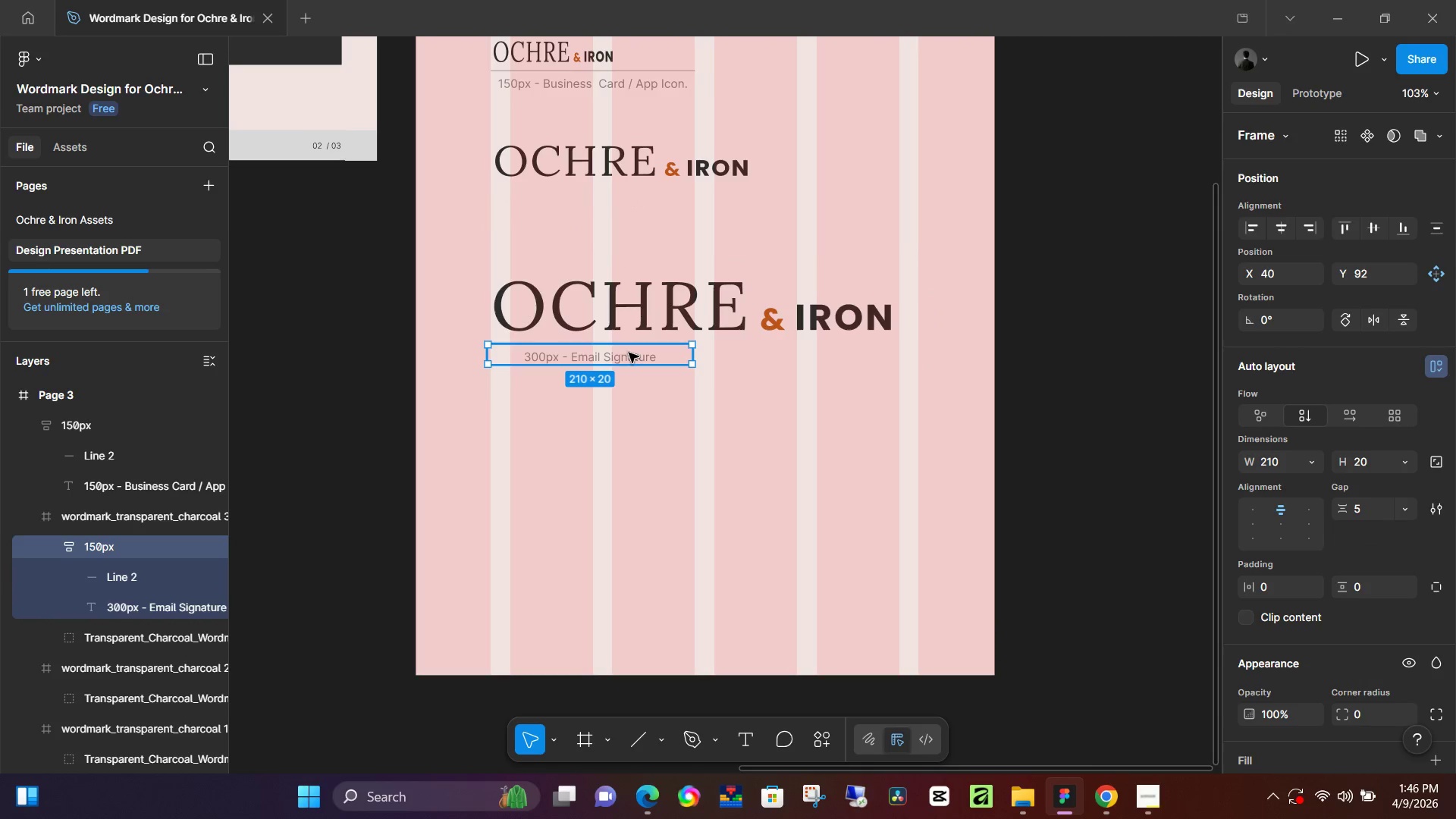 
key(Control+Z)
 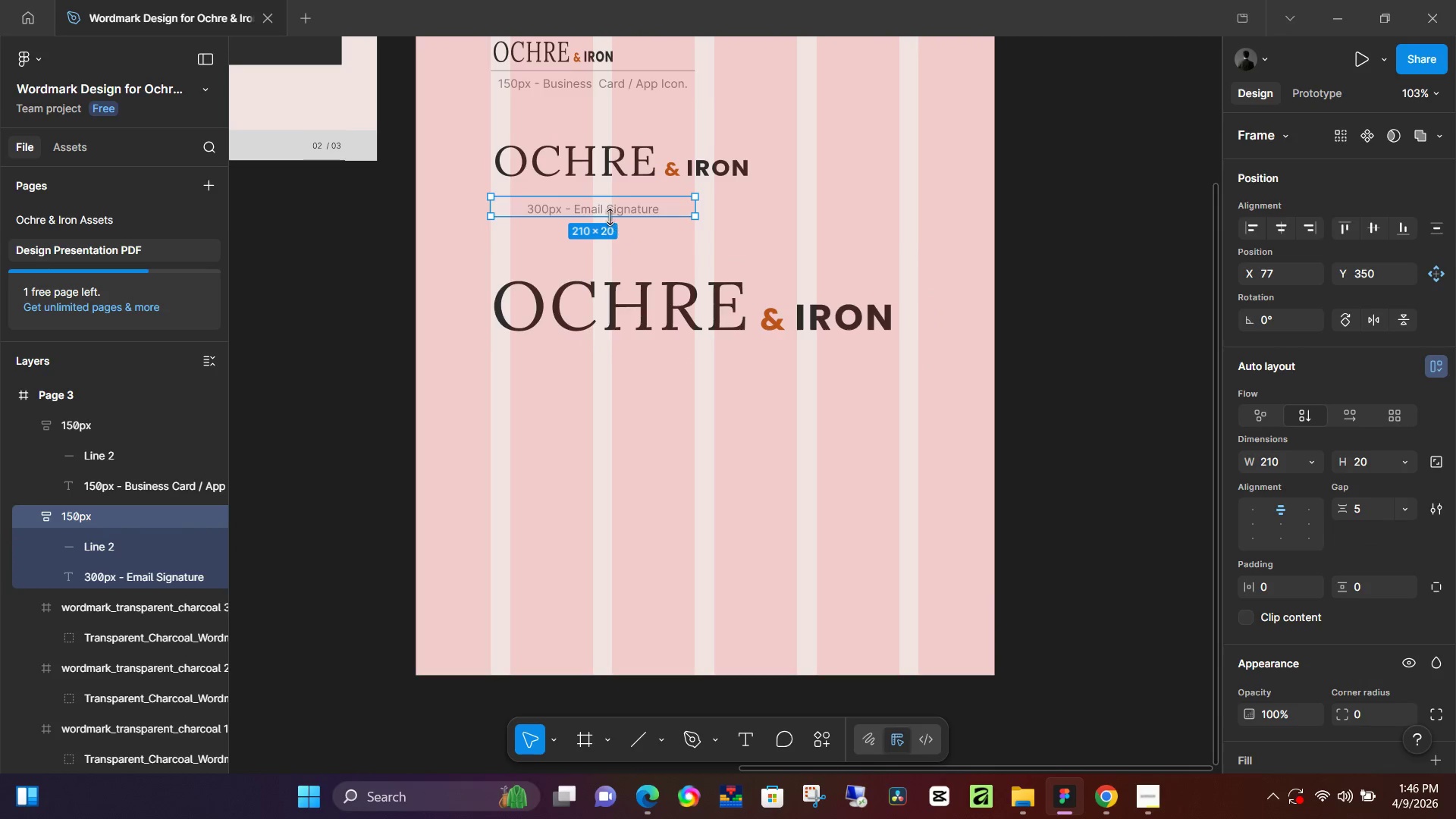 
hold_key(key=AltLeft, duration=0.72)
left_click_drag(start_coordinate=[603, 199], to_coordinate=[585, 340])
 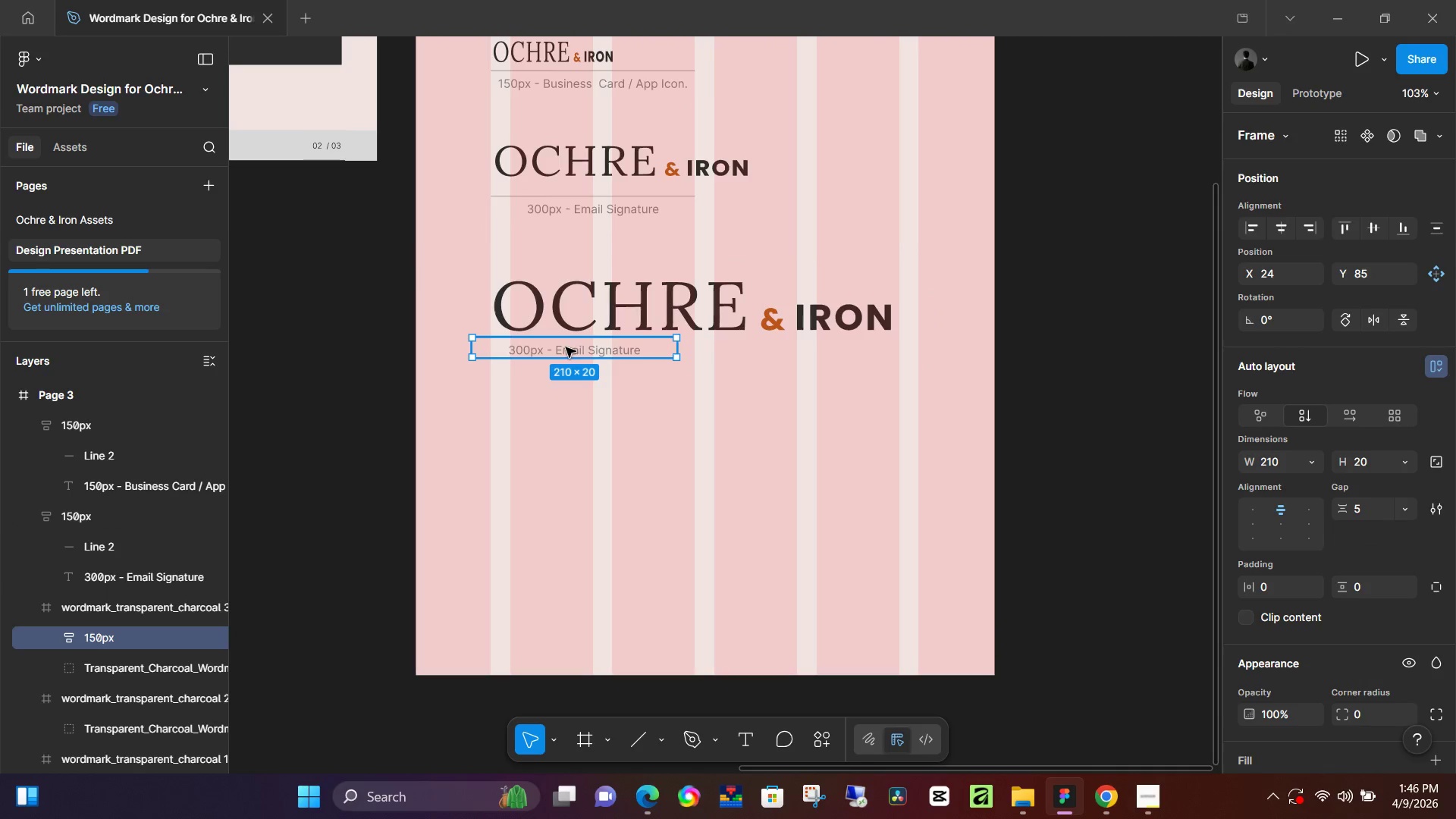 
left_click_drag(start_coordinate=[566, 347], to_coordinate=[582, 356])
 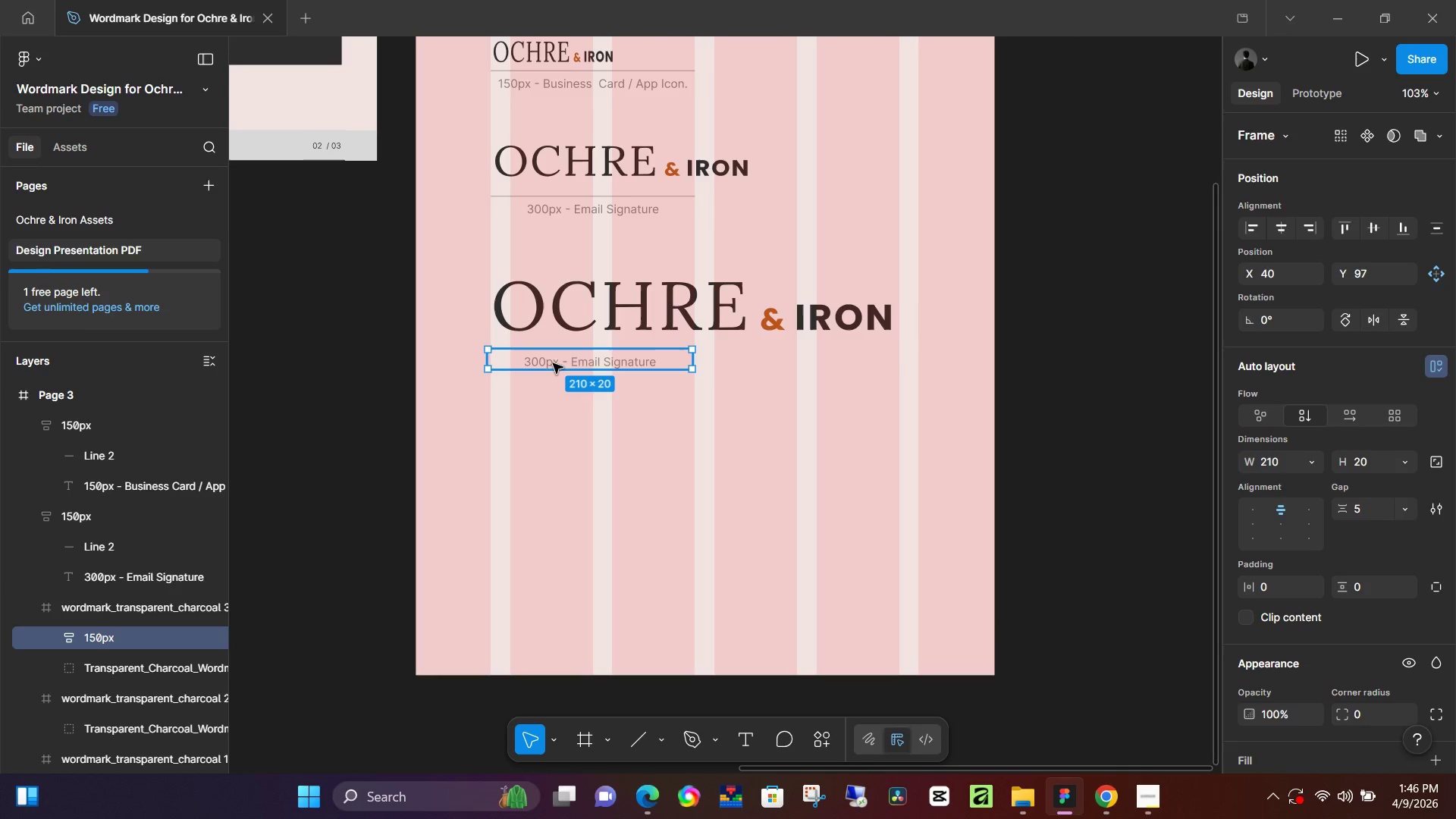 
double_click([553, 363])
 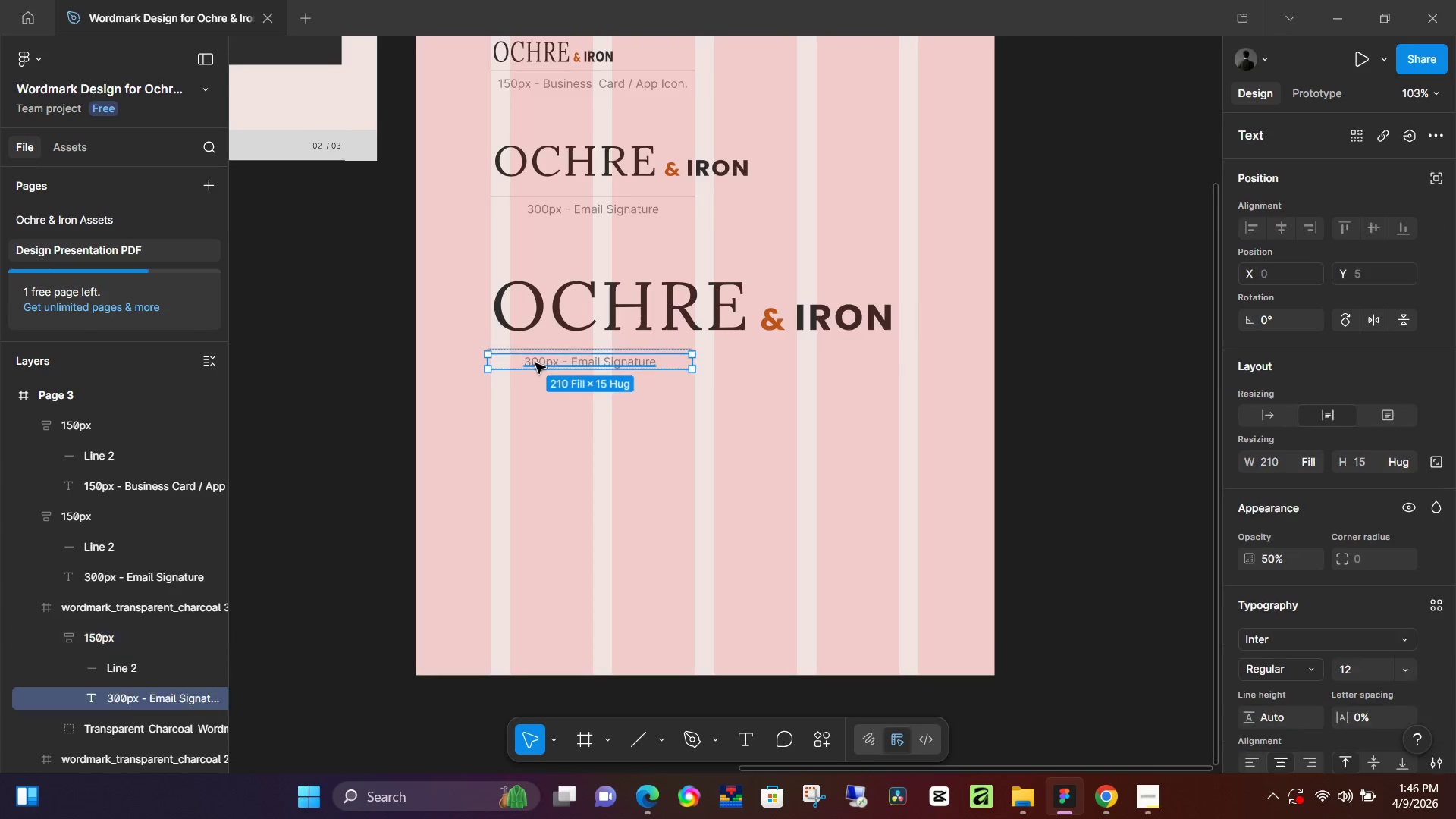 
triple_click([535, 363])
 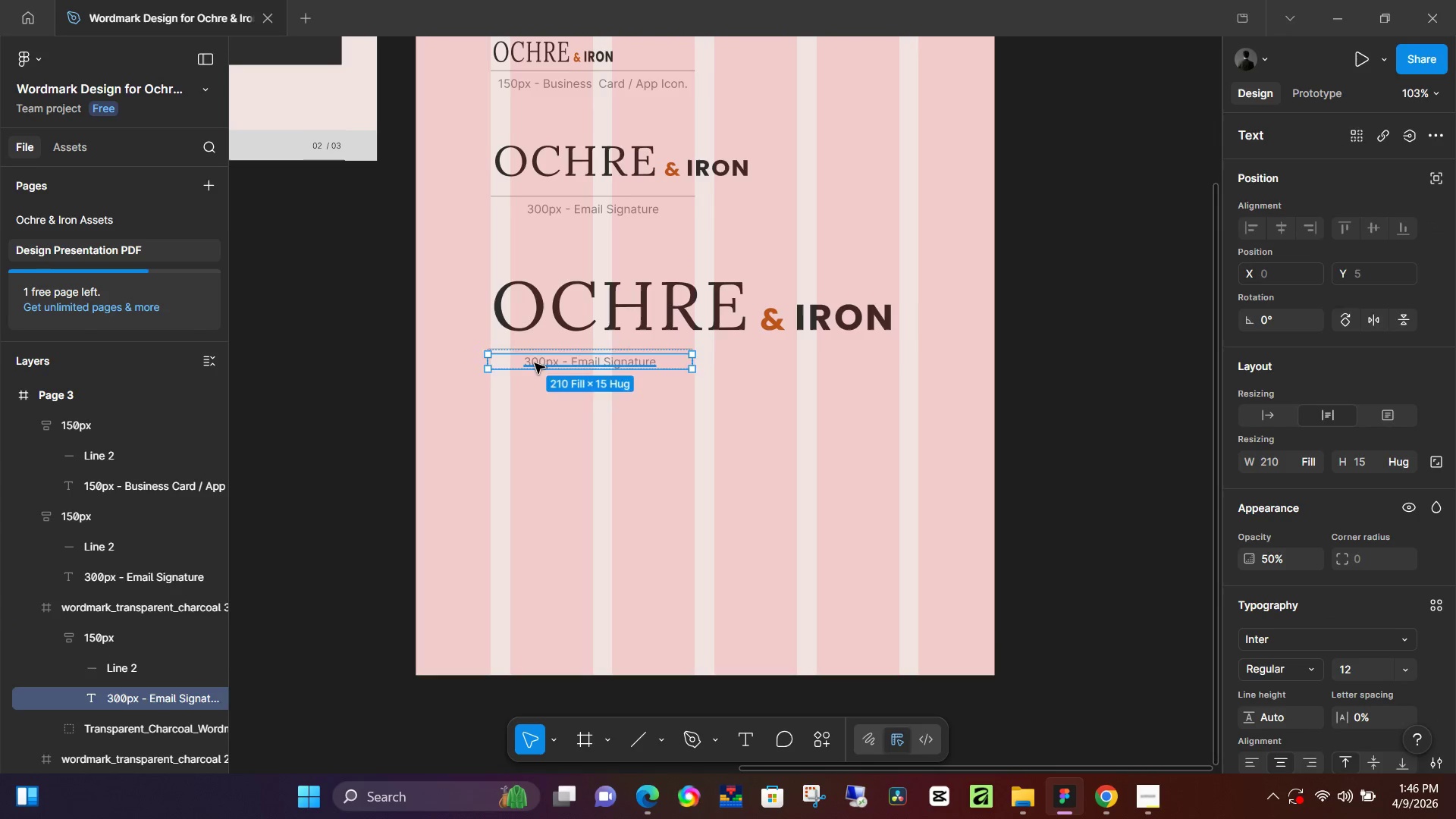 
triple_click([535, 363])
 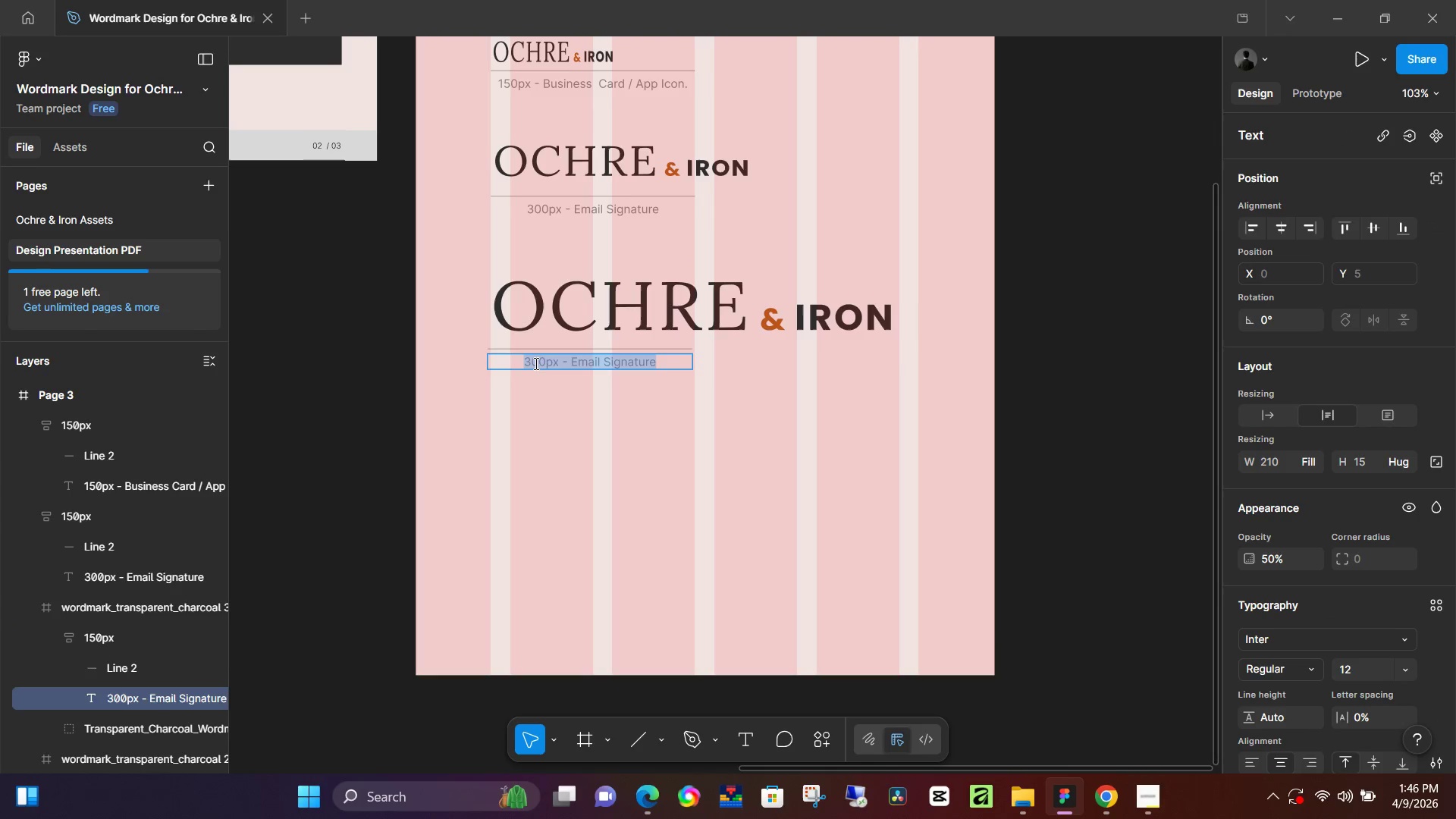 
triple_click([535, 363])
 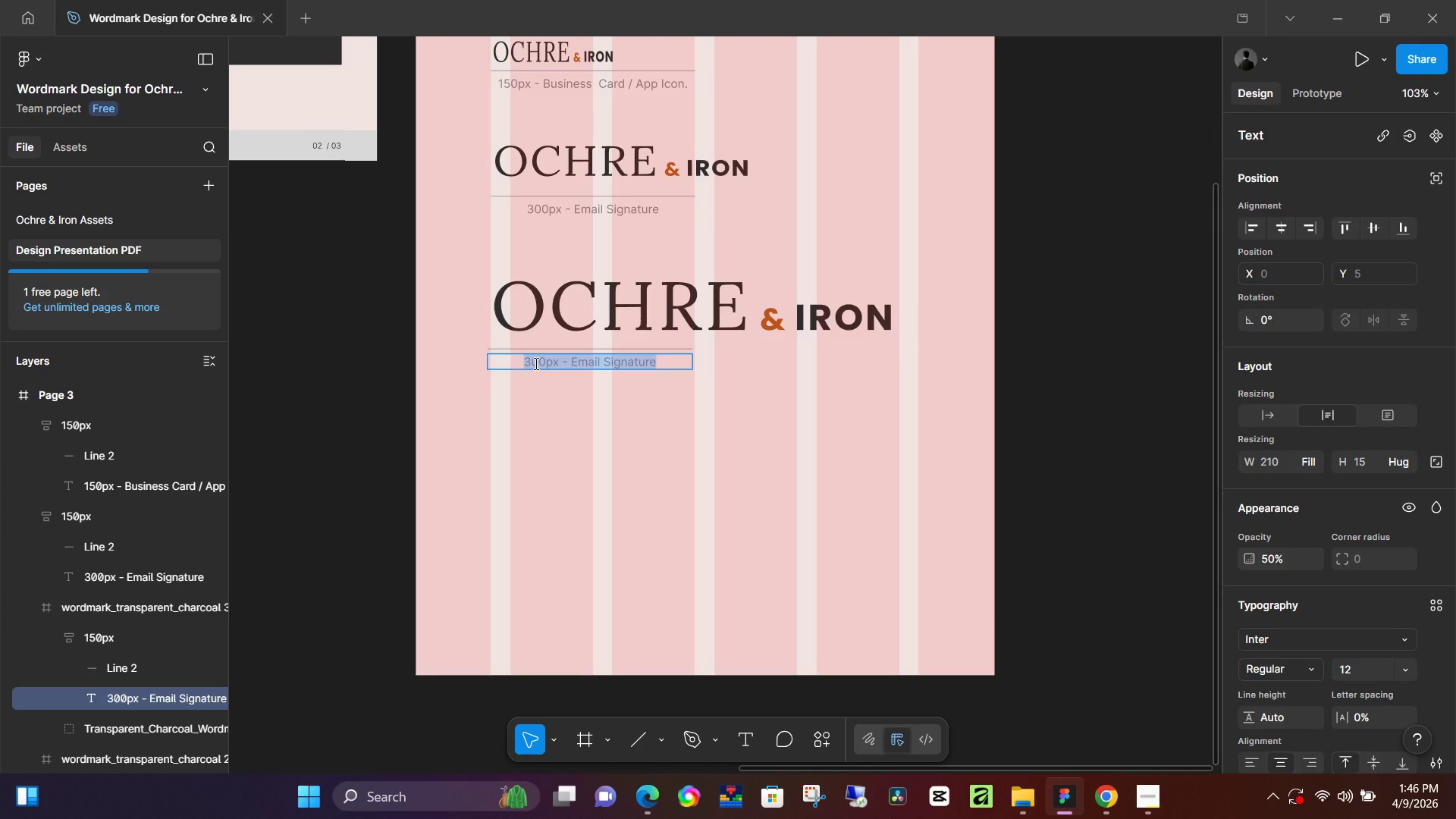 
left_click([535, 363])
 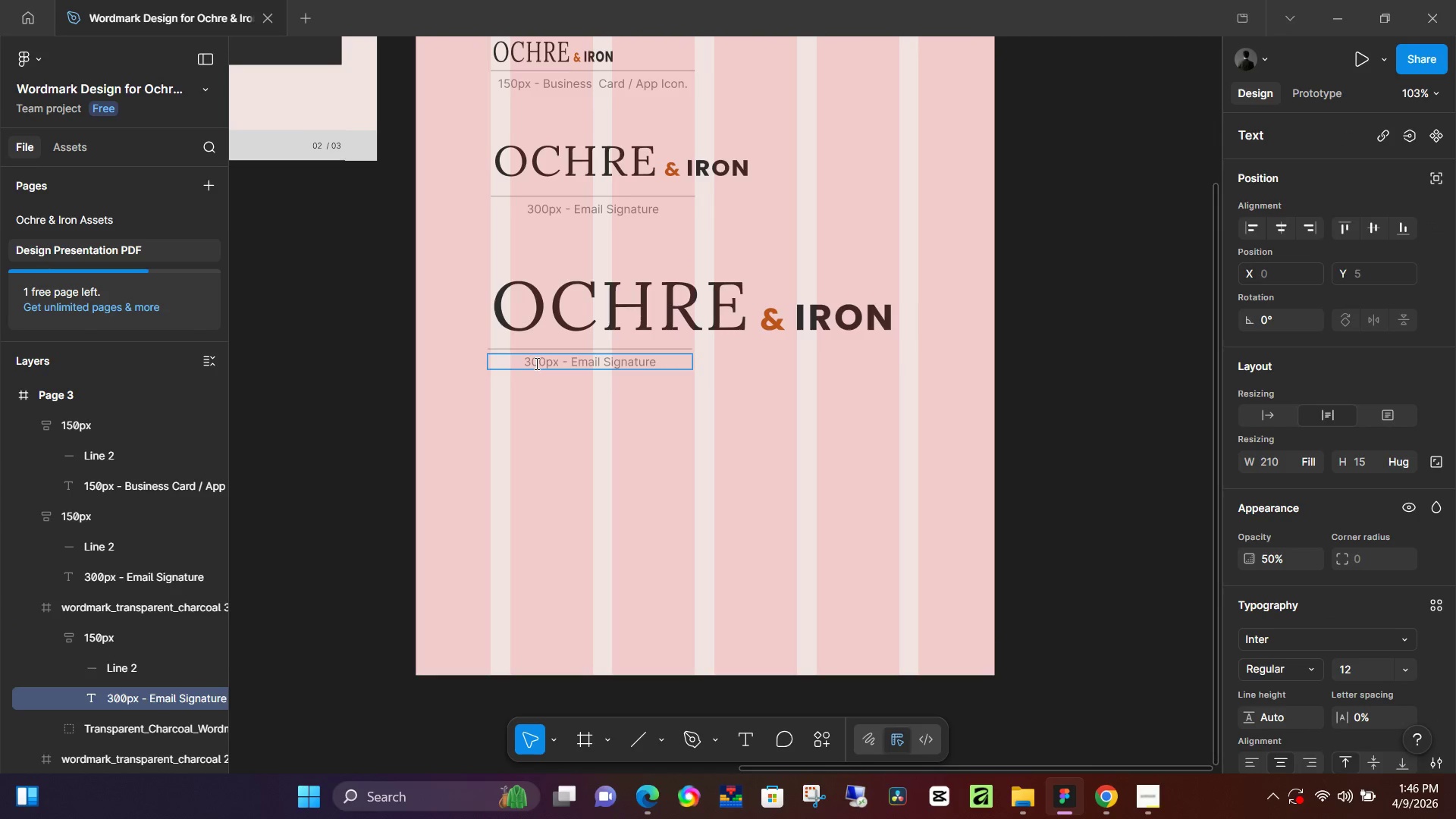 
key(Backspace)
 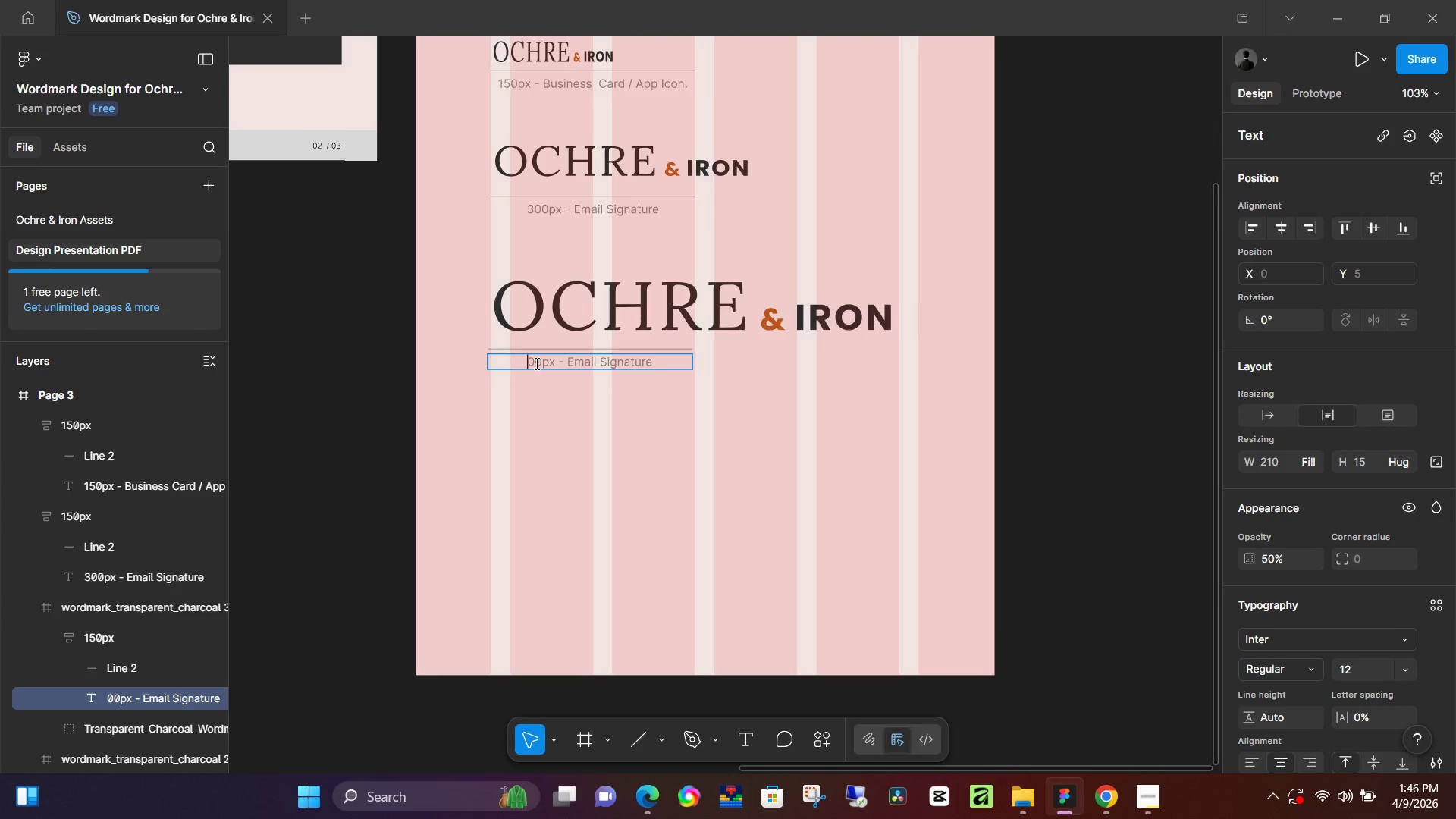 
key(5)
 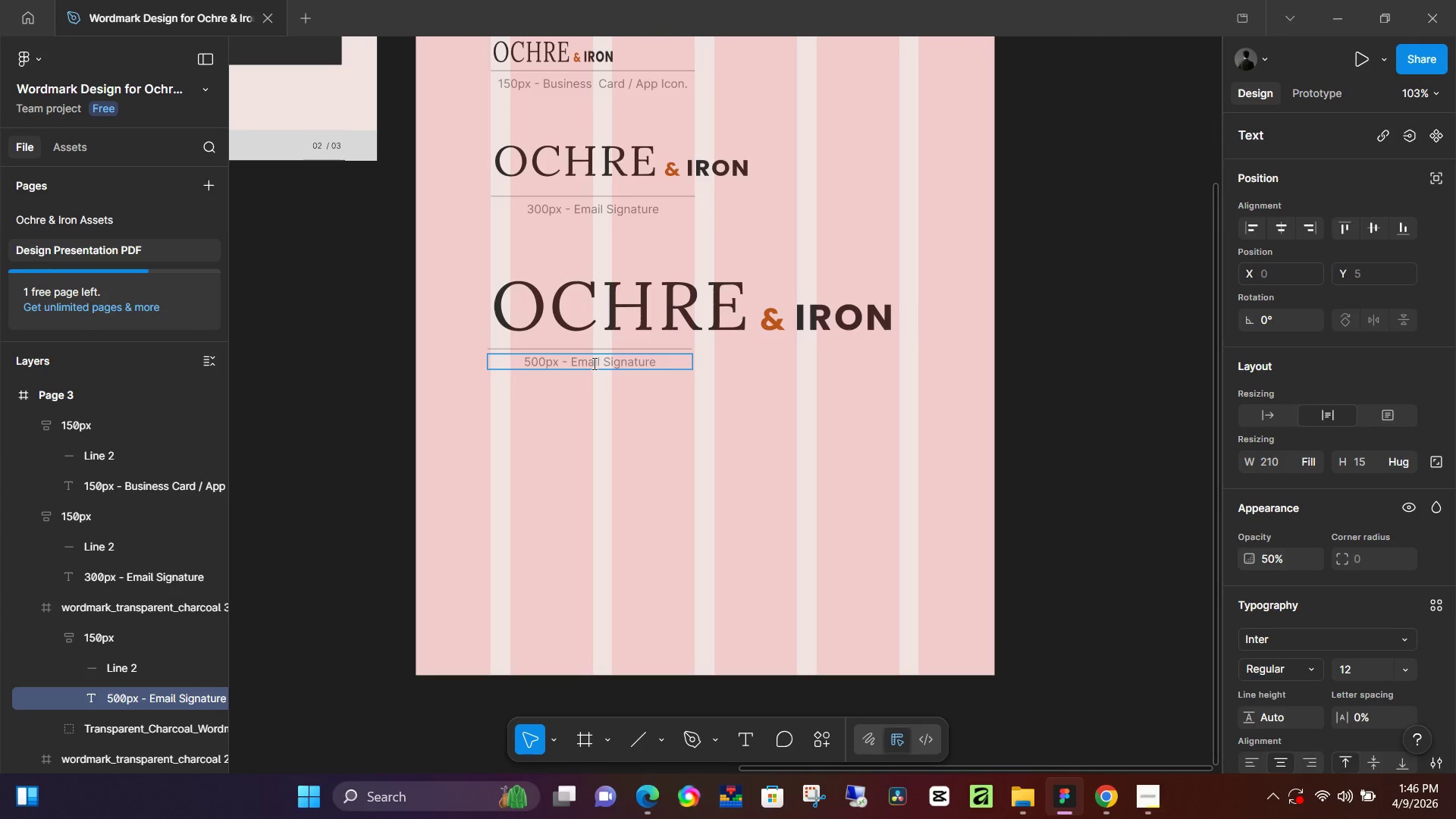 
left_click([598, 364])
 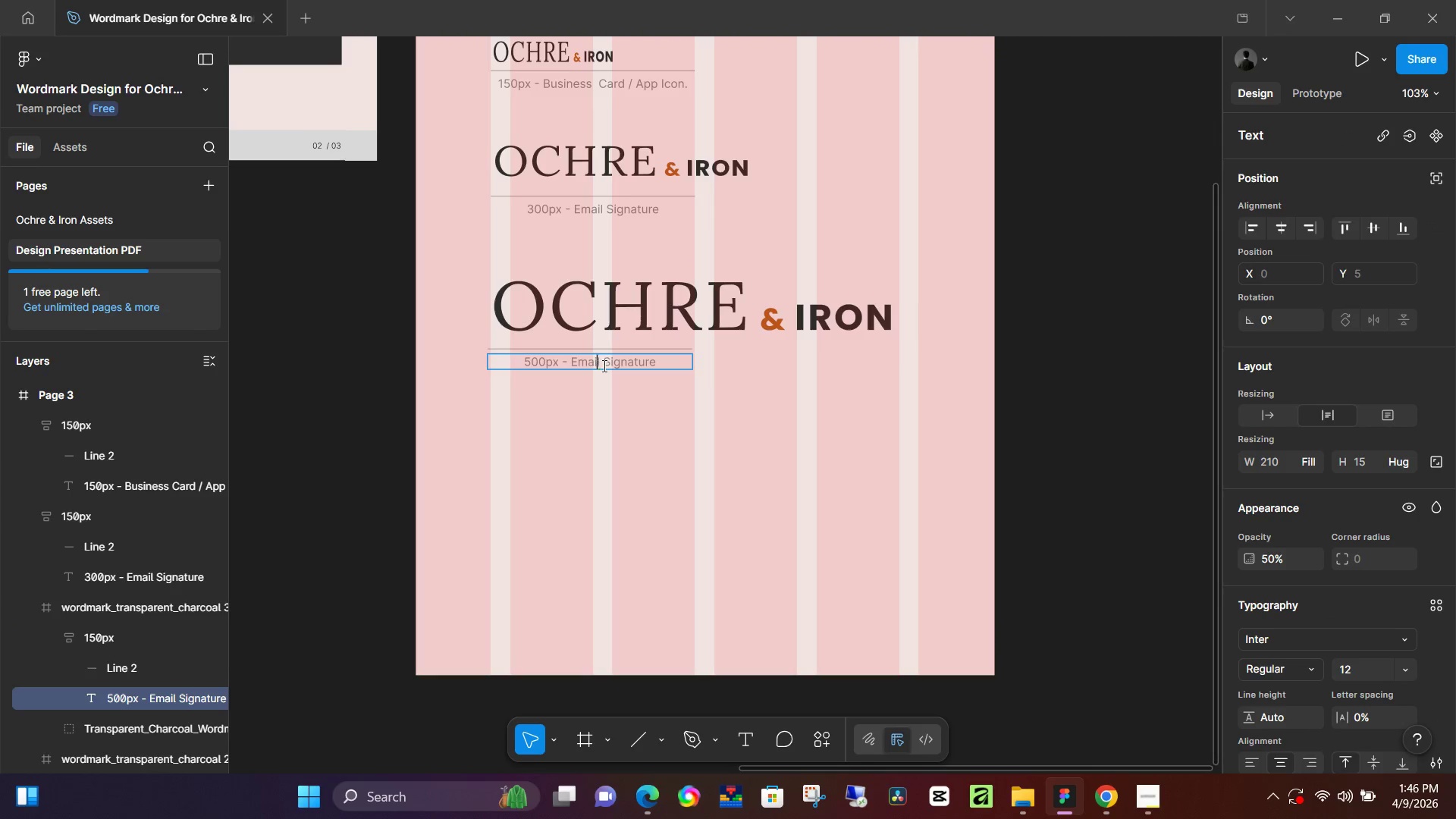 
key(Control+A)
 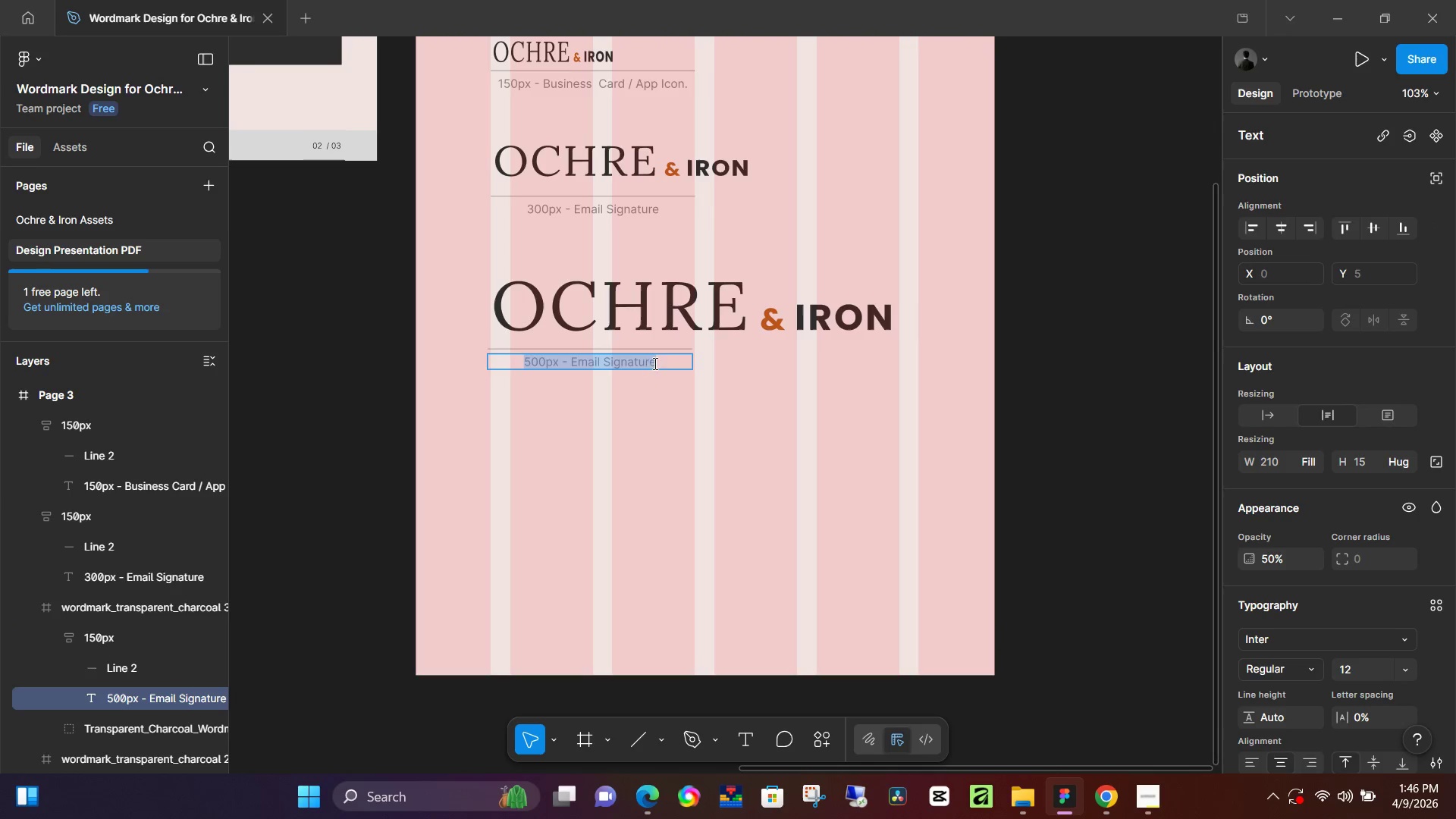 
left_click([660, 363])
 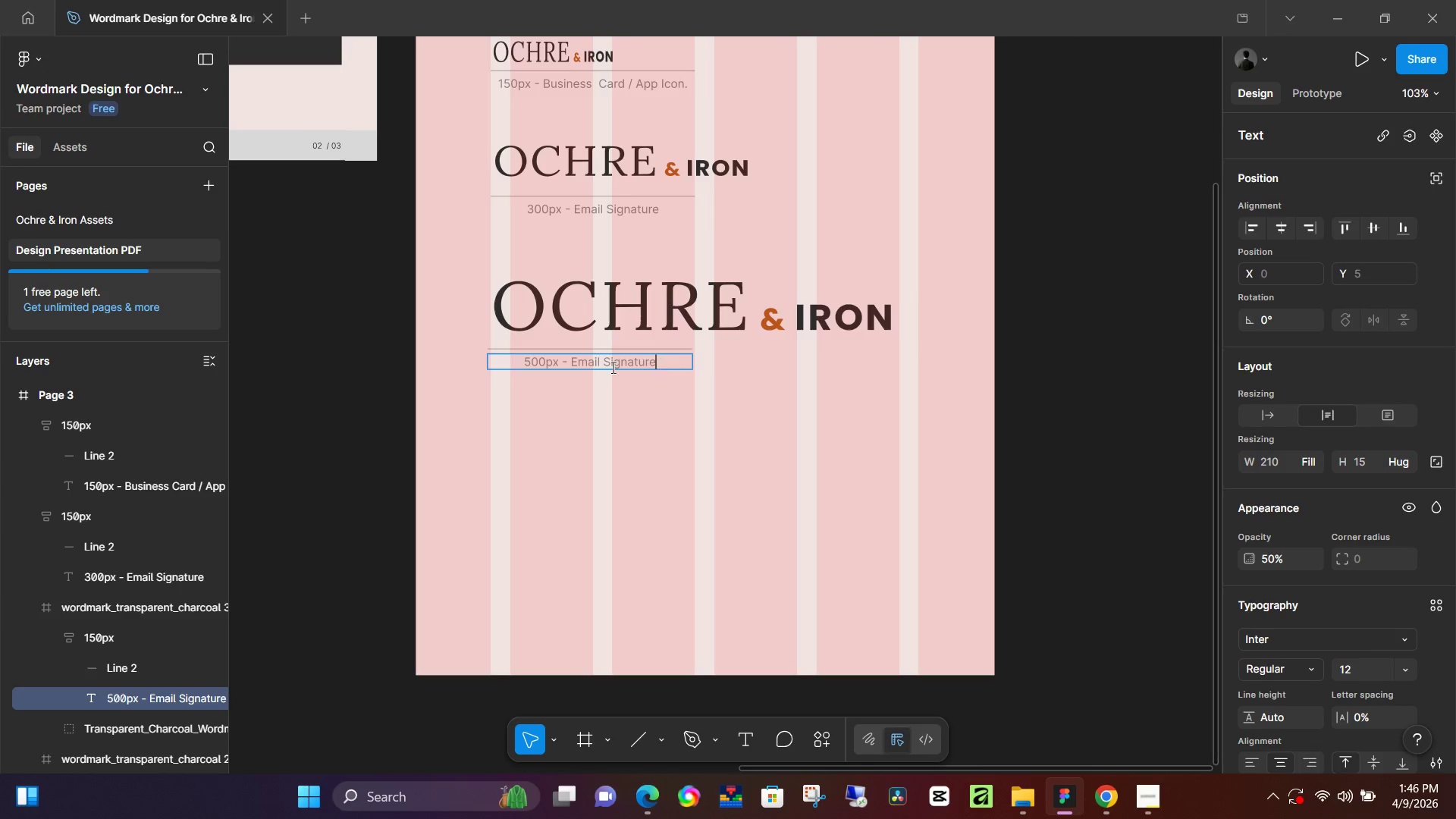 
hold_key(key=ShiftLeft, duration=0.52)
left_click([576, 364])
 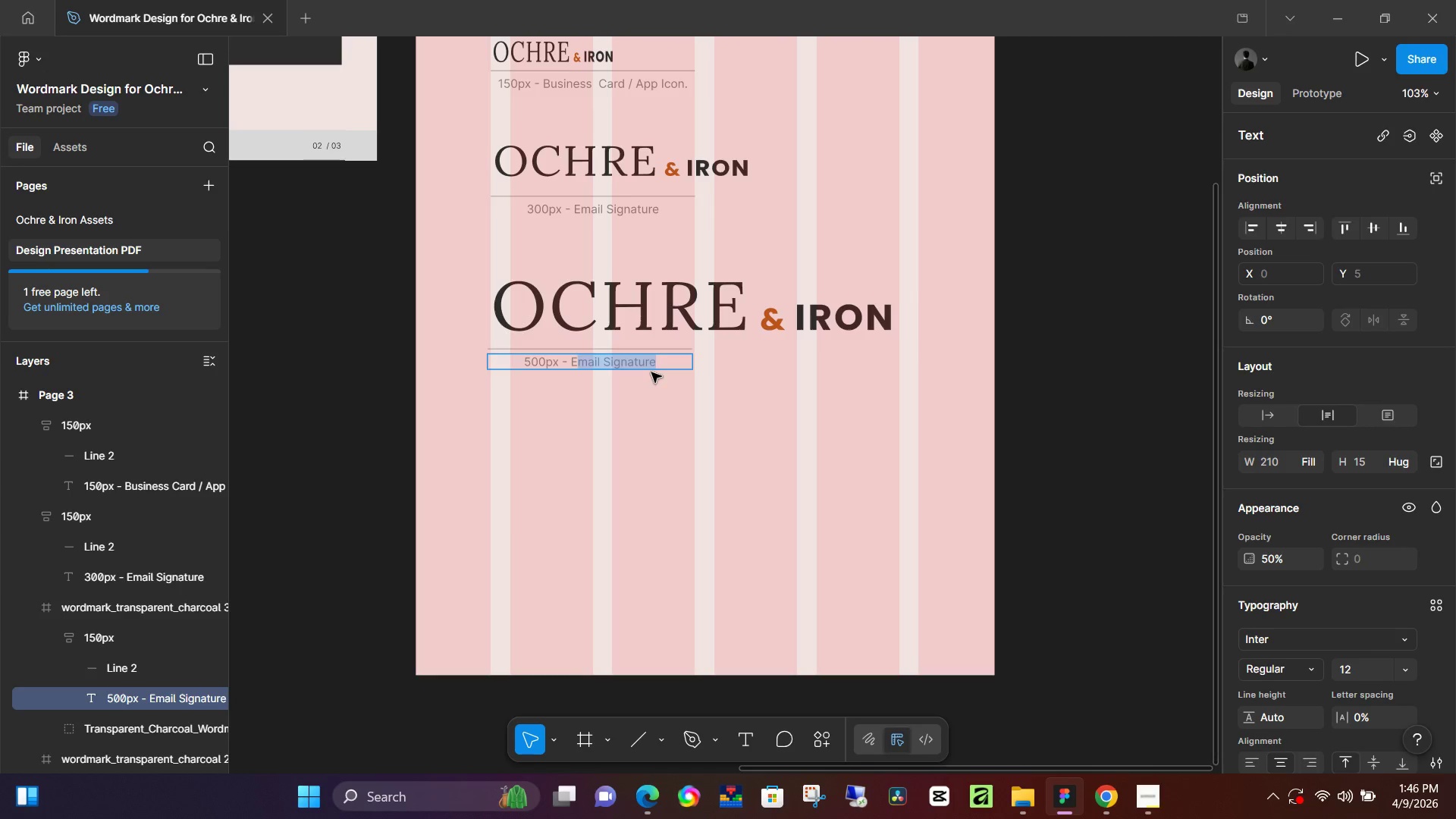 
key(Backspace)
key(Backspace)
type(Document Header)
 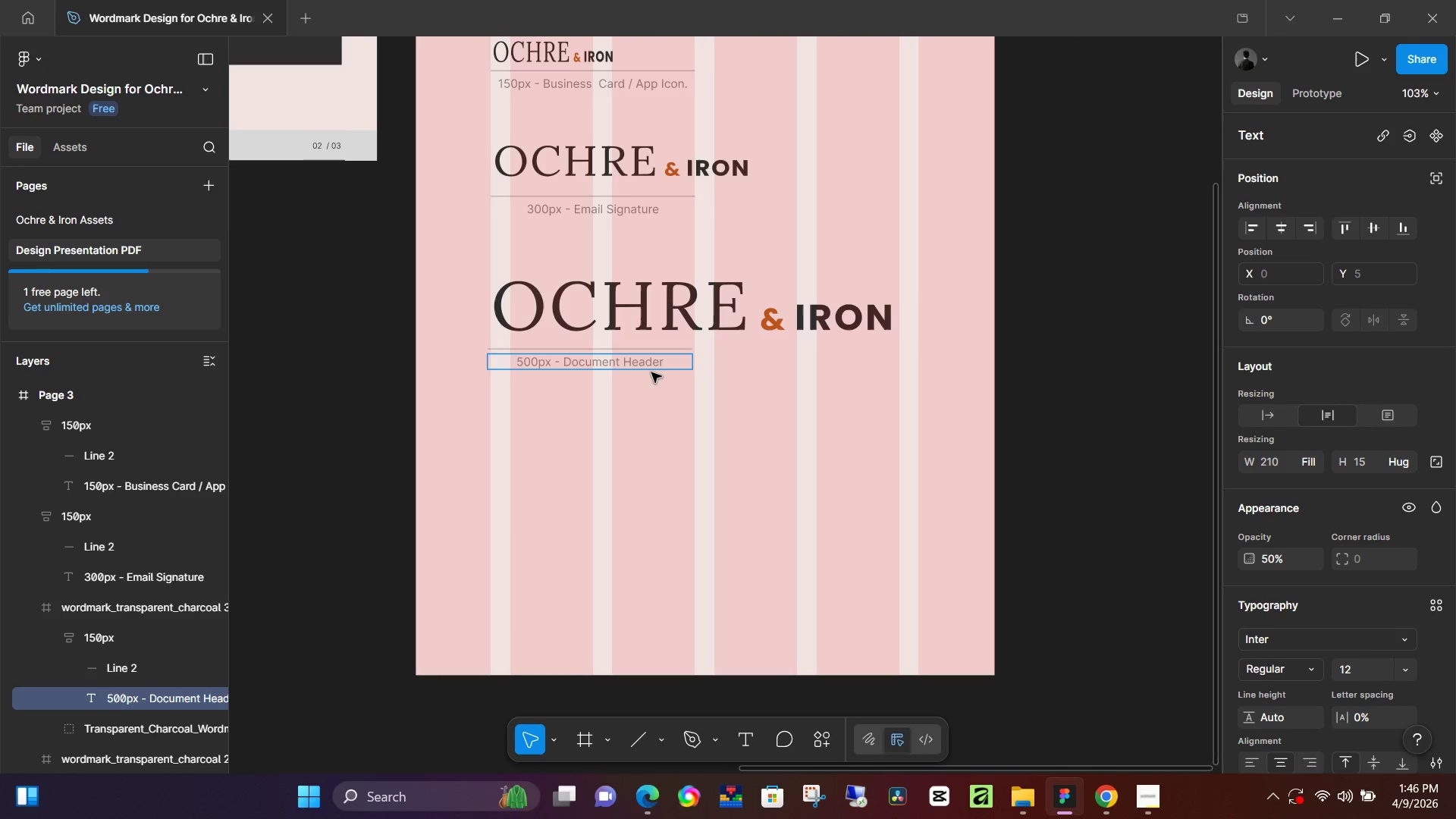 
left_click([1071, 385])
 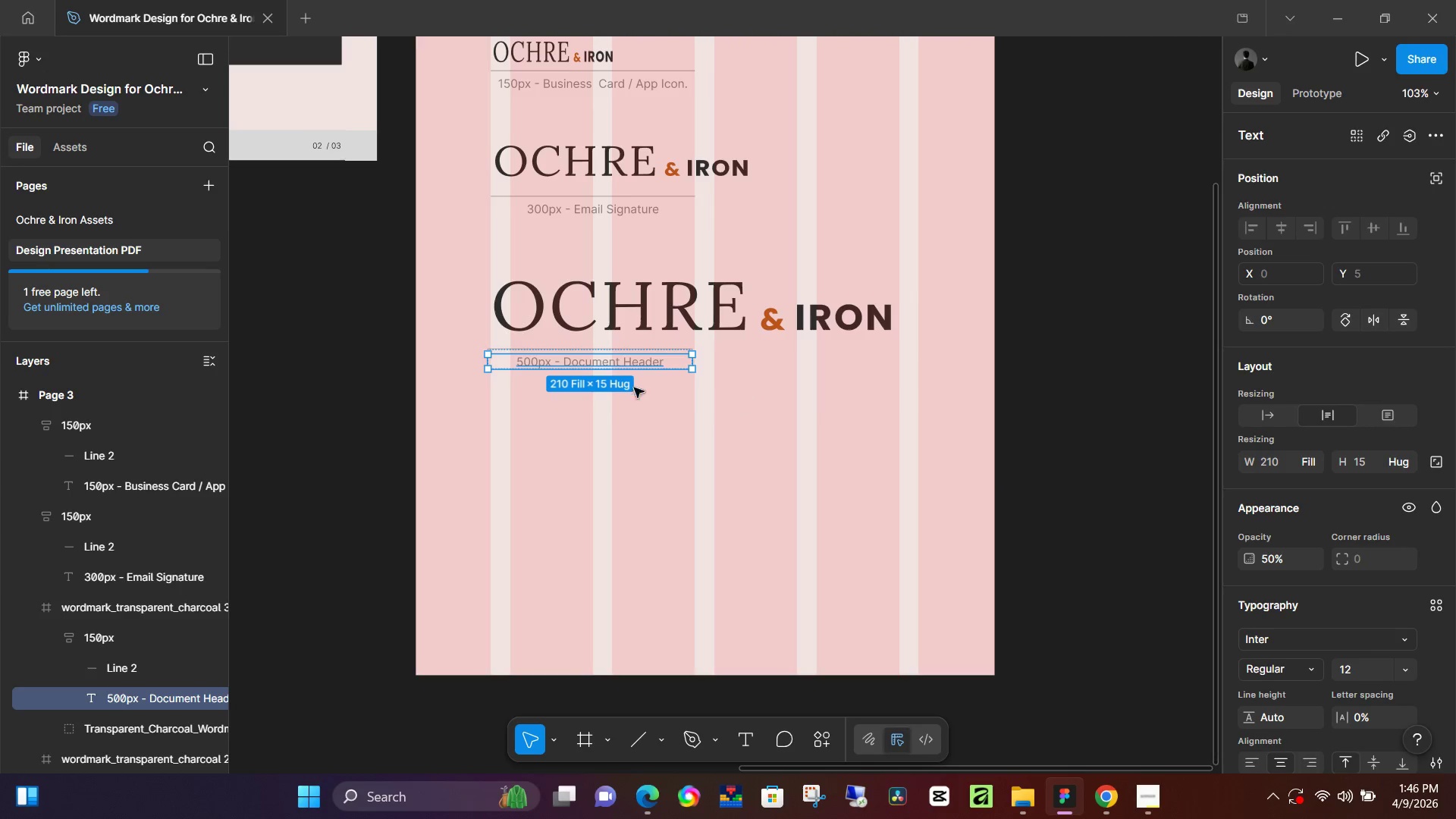 
hold_key(key=ControlLeft, duration=0.58)
 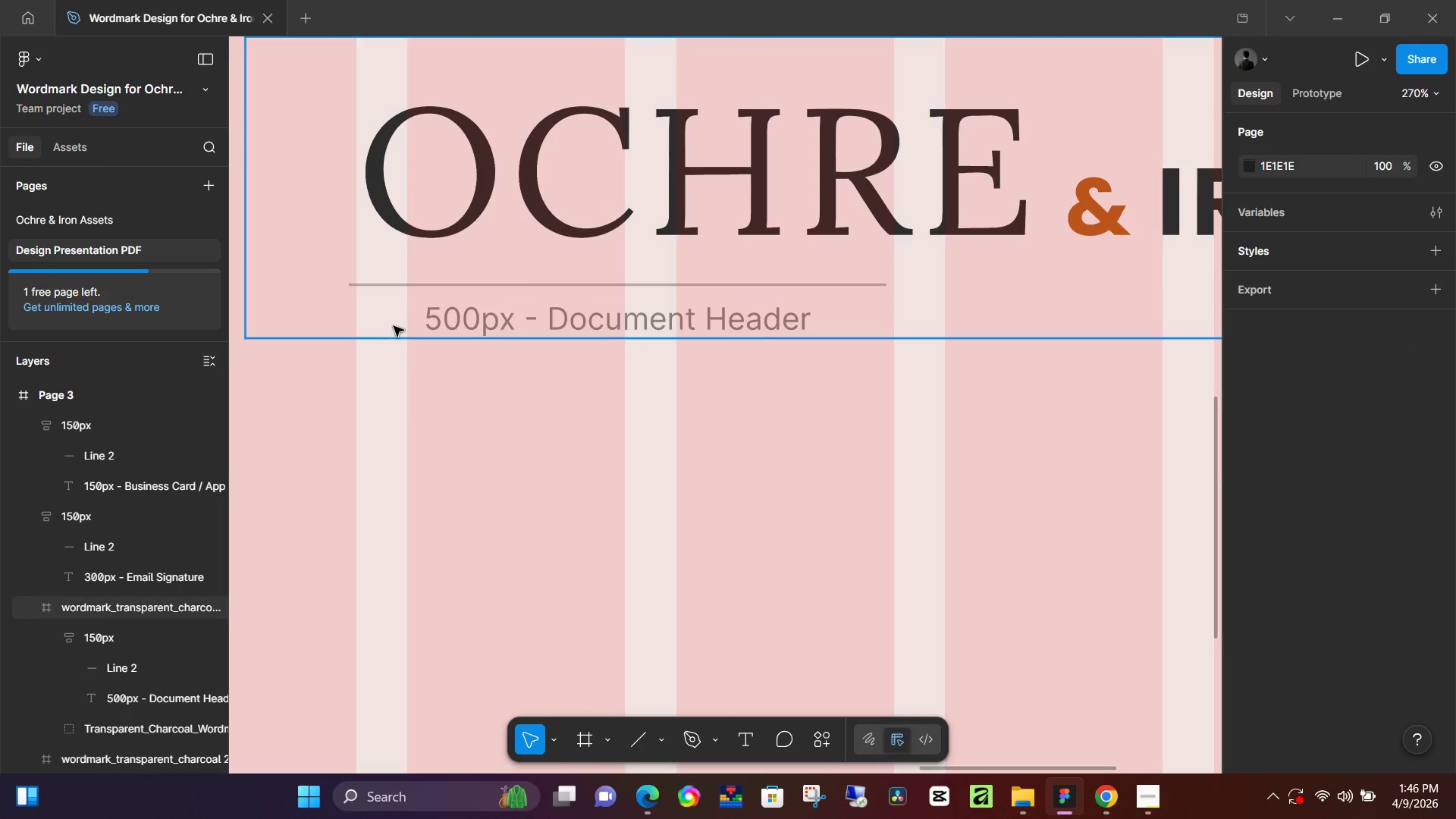 
left_click([411, 426])
 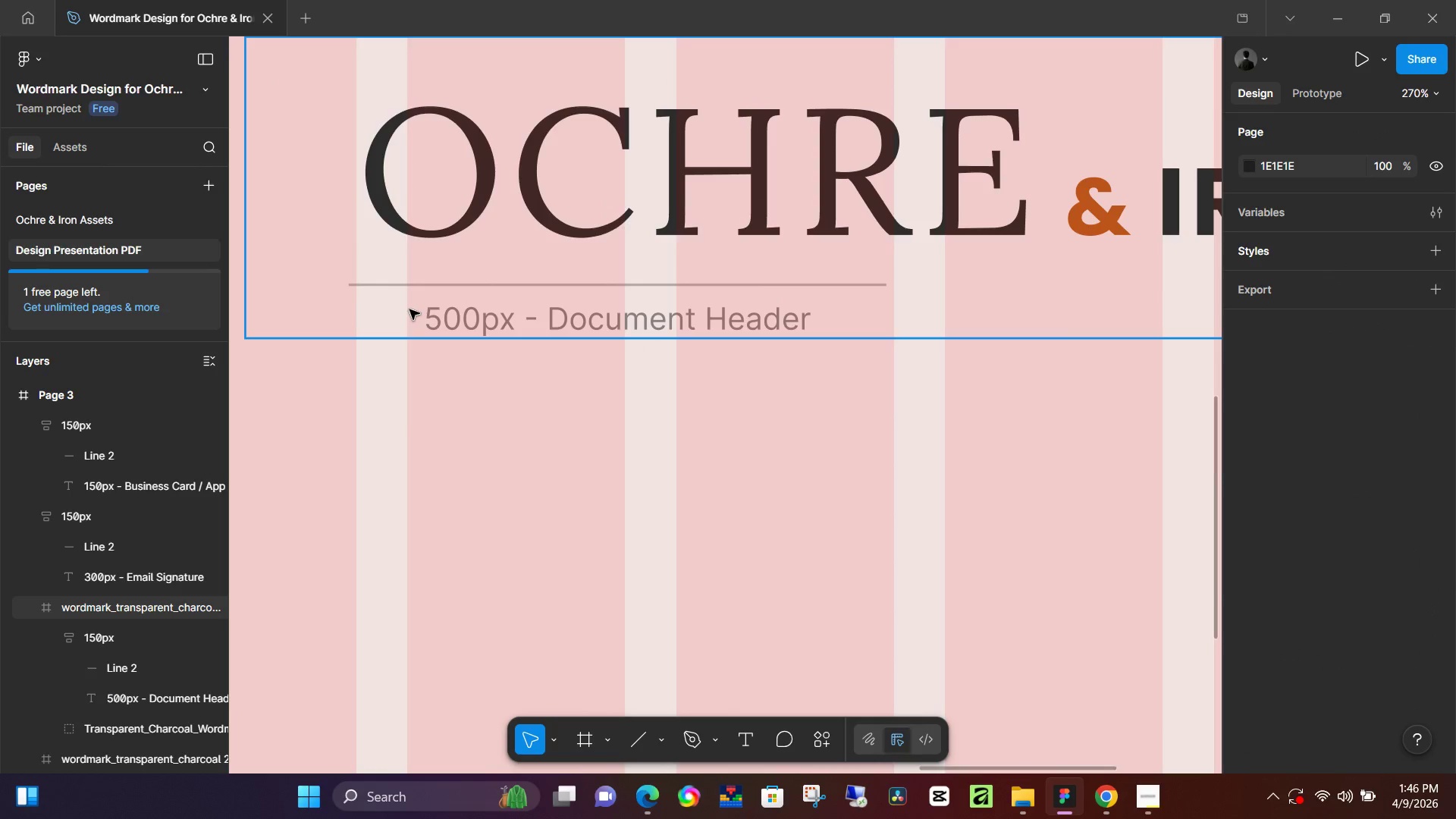 
scroll: coordinate [576, 392], scroll_direction: up, amount: 7.0
 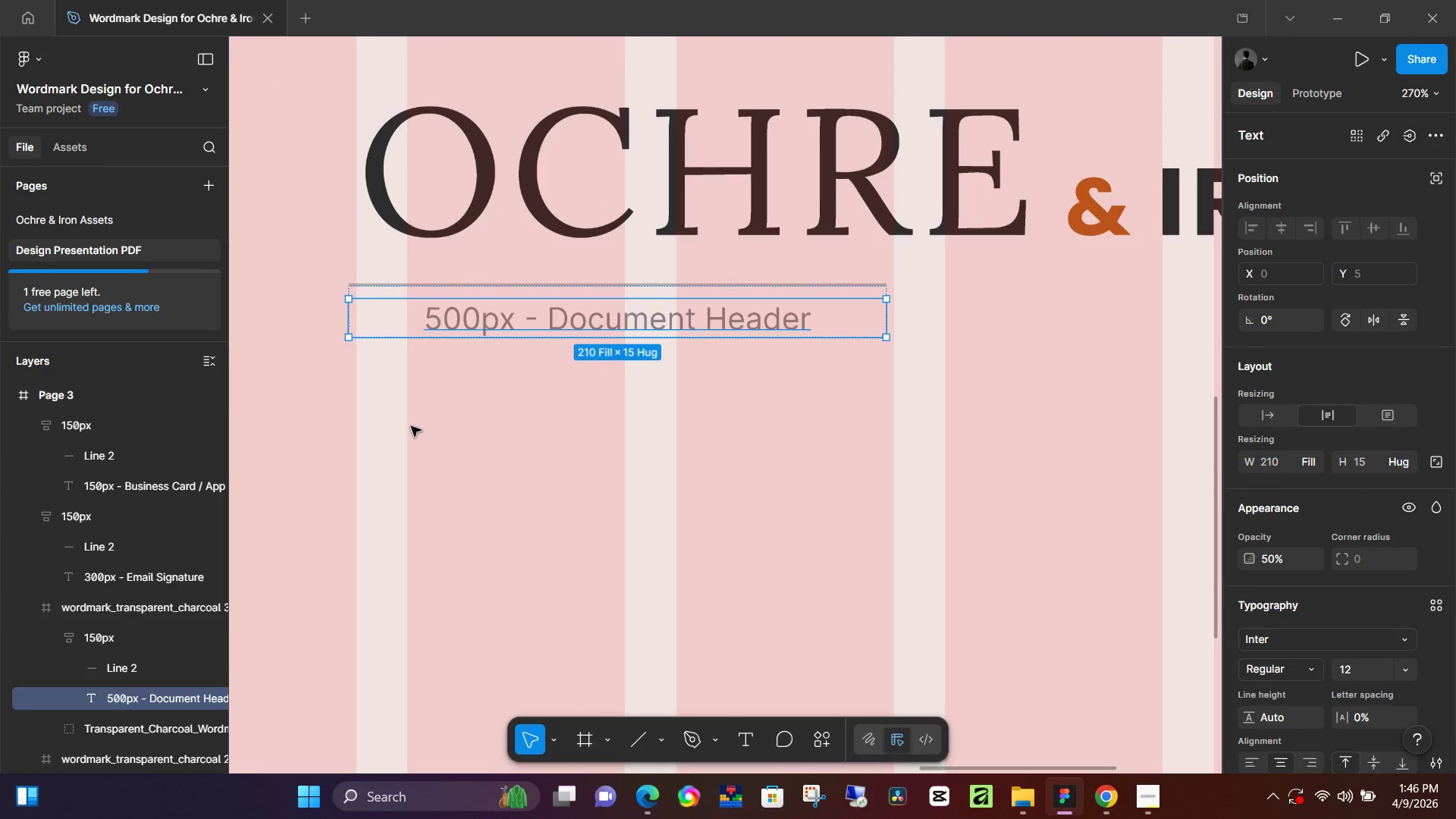 
double_click([463, 312])
 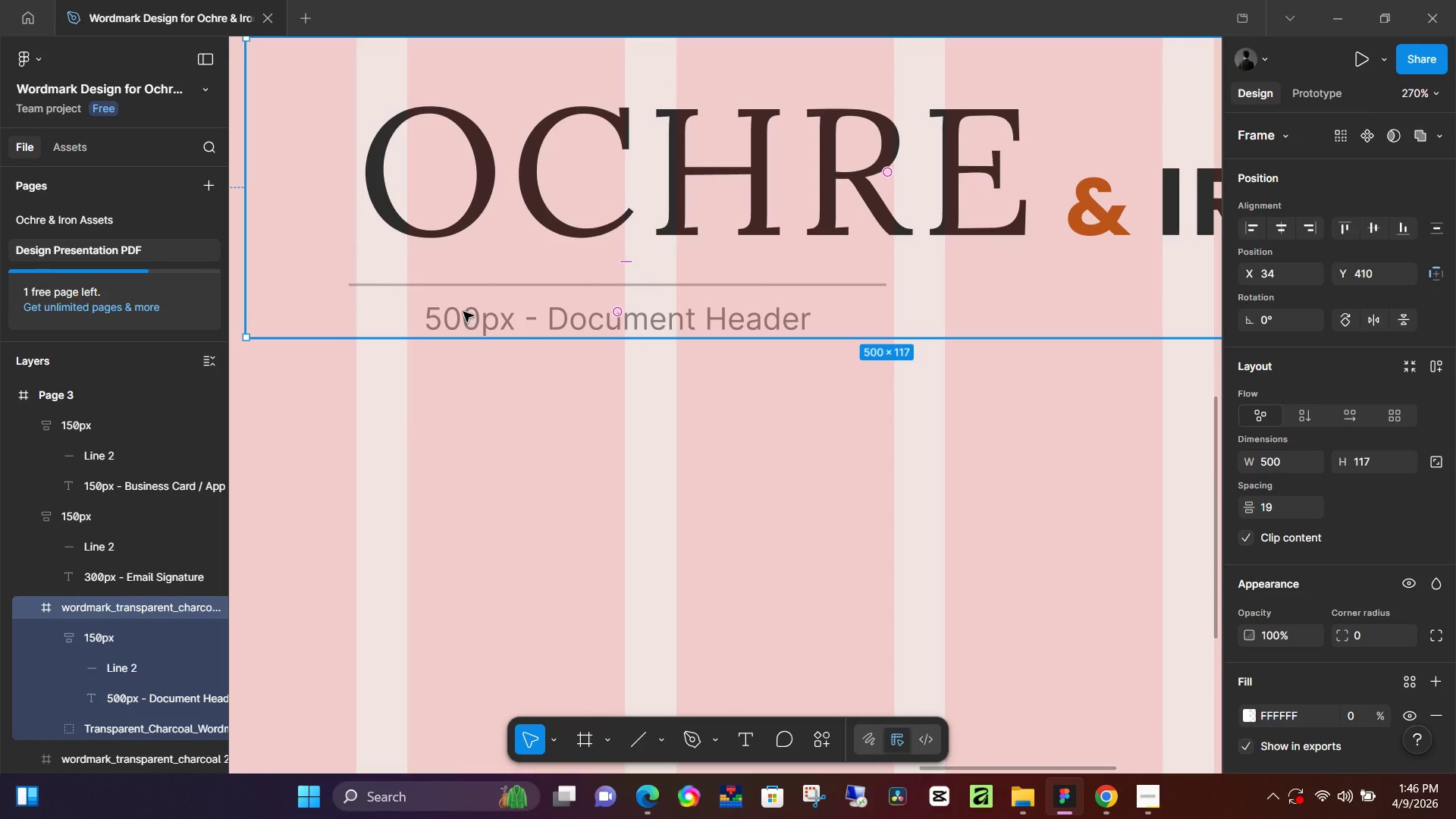 
triple_click([463, 312])
 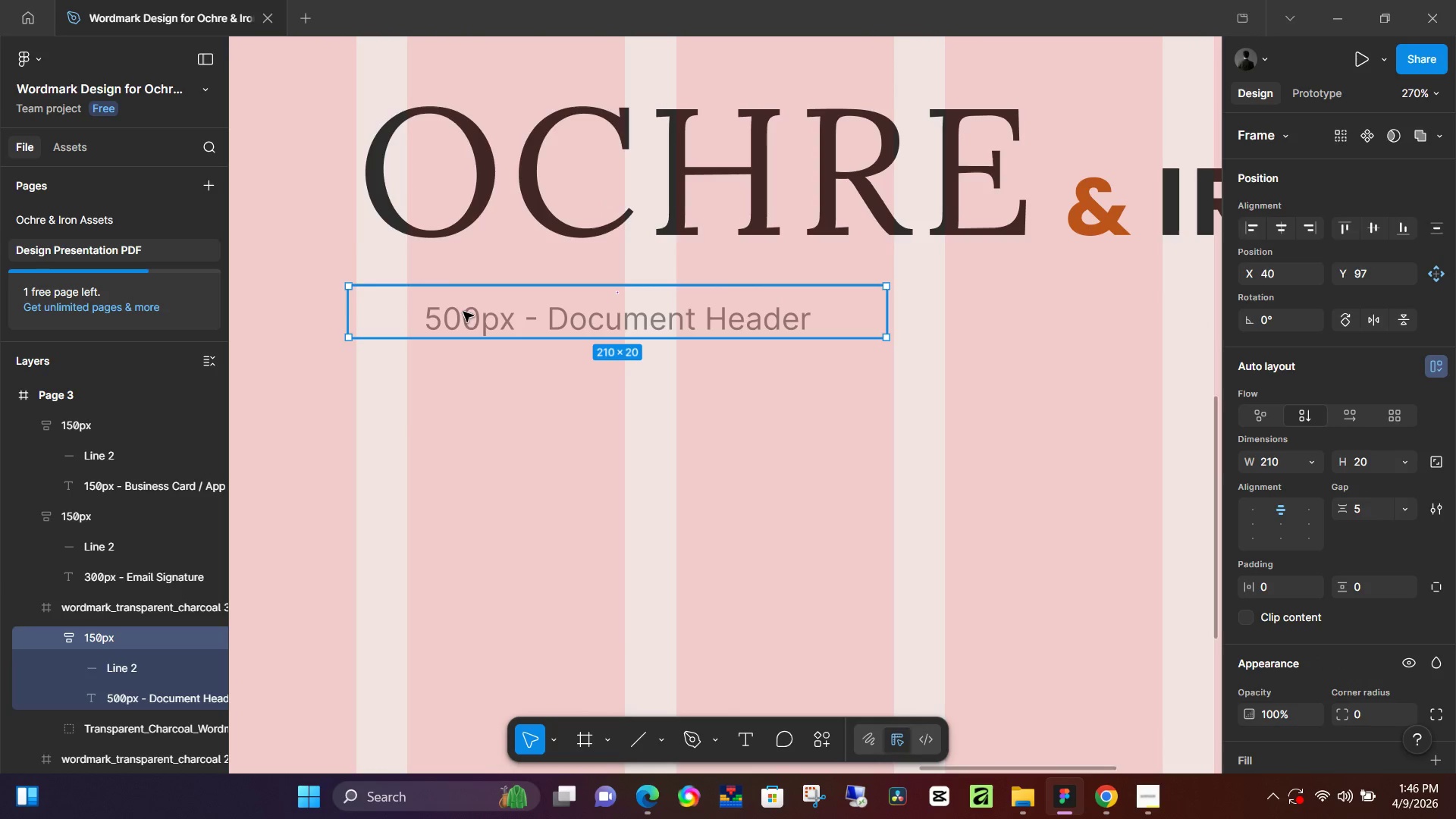 
left_click_drag(start_coordinate=[463, 312], to_coordinate=[471, 314])
 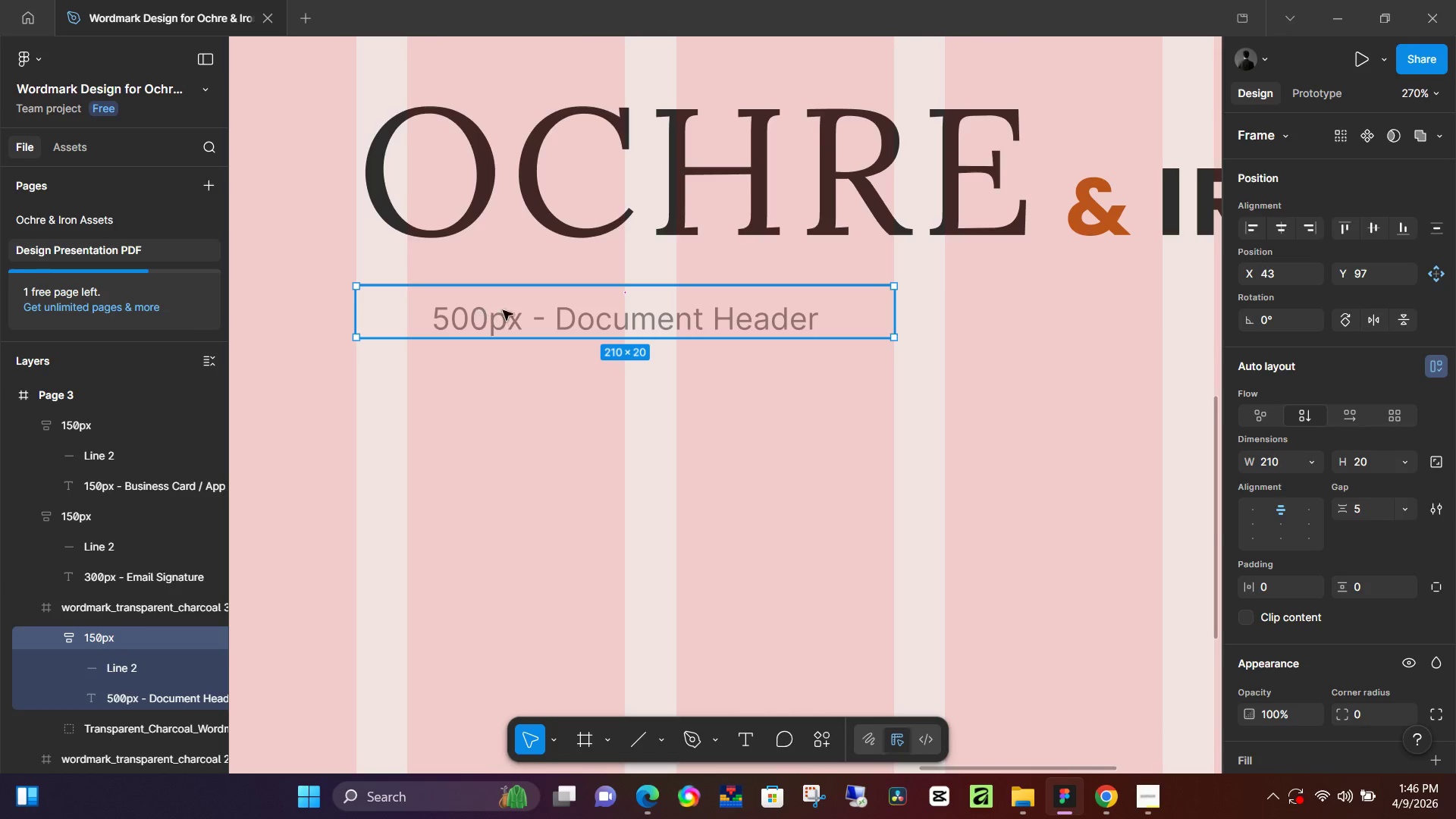 
left_click_drag(start_coordinate=[514, 310], to_coordinate=[488, 425])
 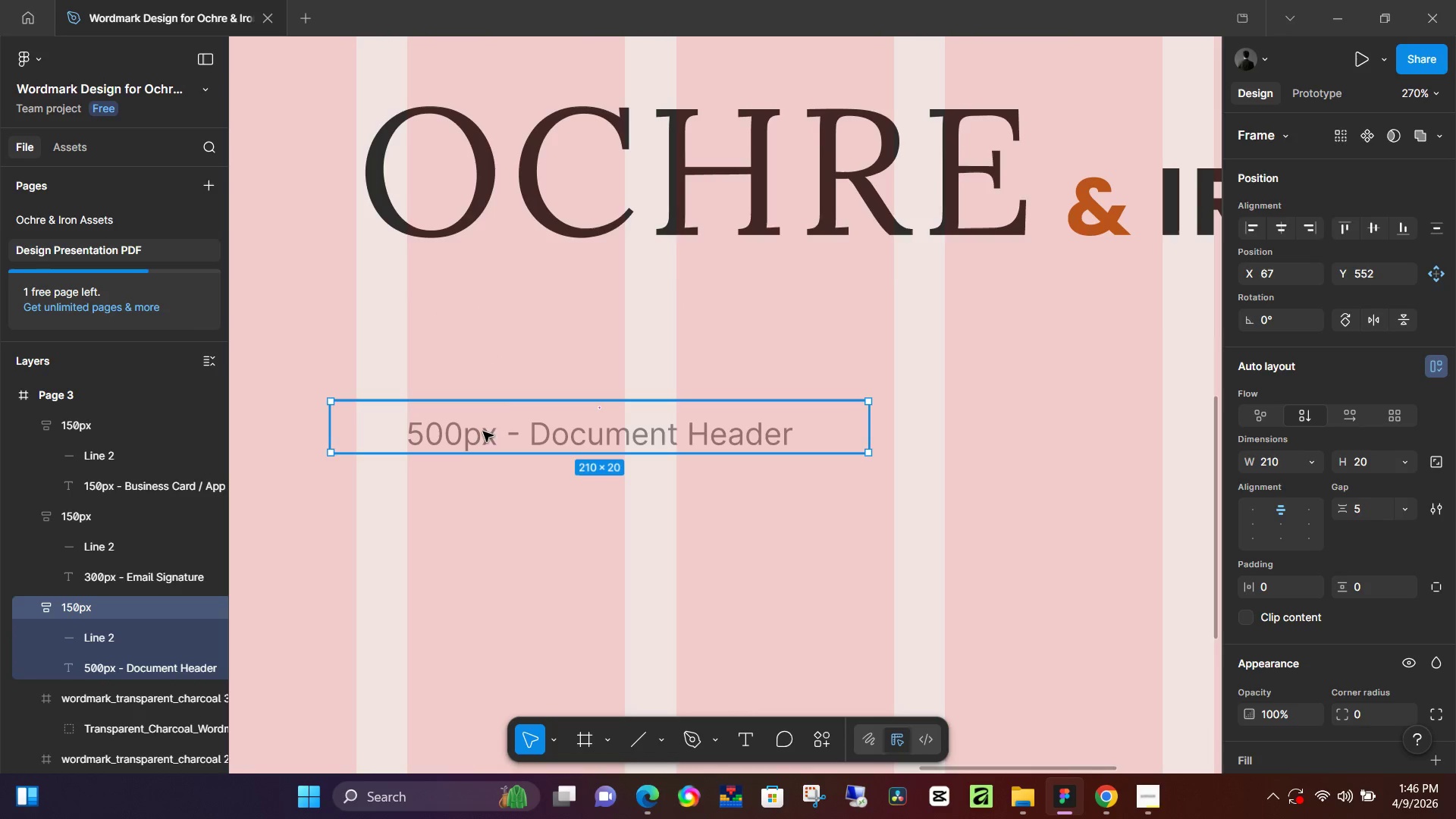 
left_click_drag(start_coordinate=[483, 431], to_coordinate=[507, 359])
 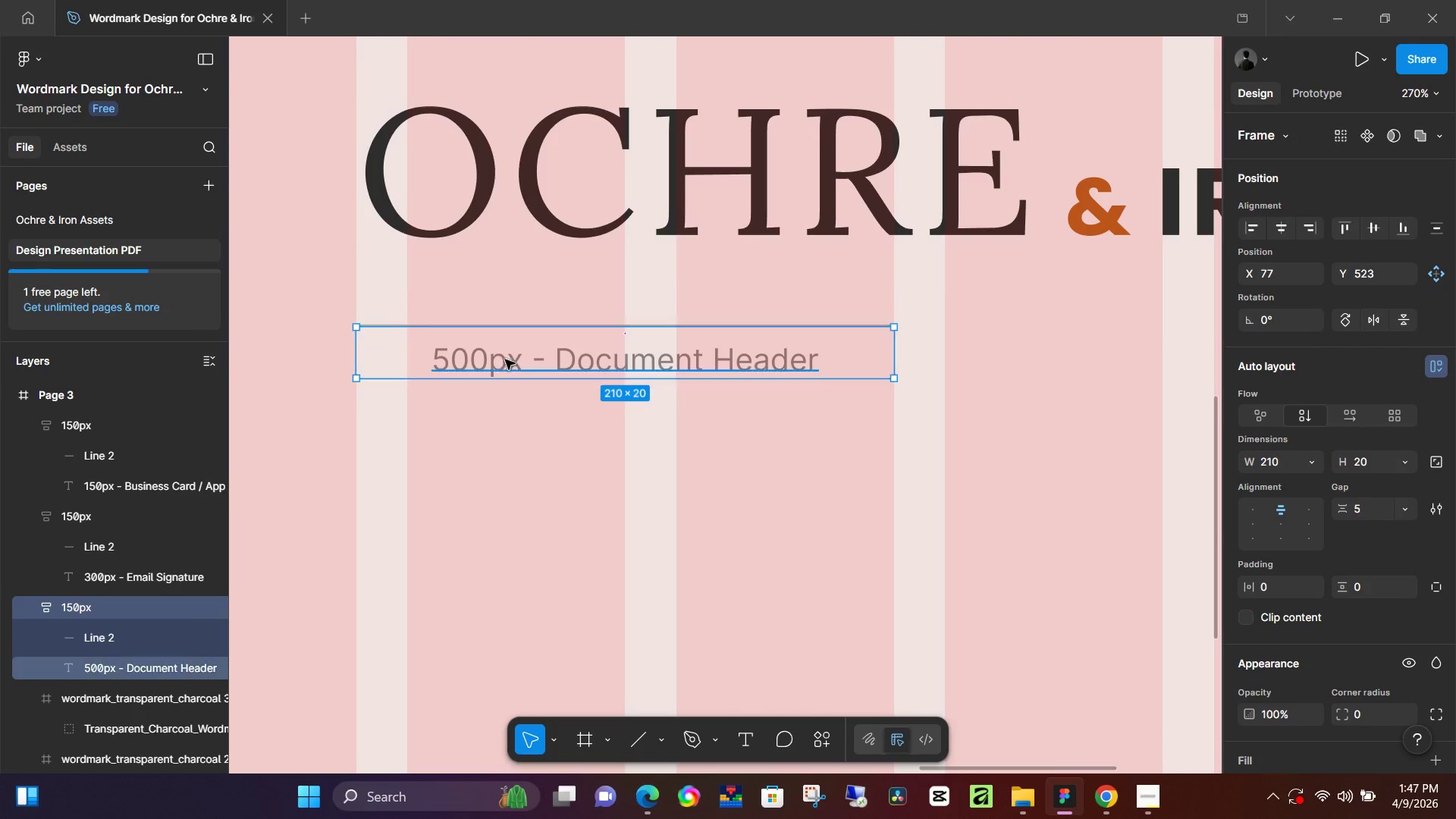 
hold_key(key=ControlLeft, duration=0.81)
scroll: coordinate [508, 374], scroll_direction: up, amount: 5.0
 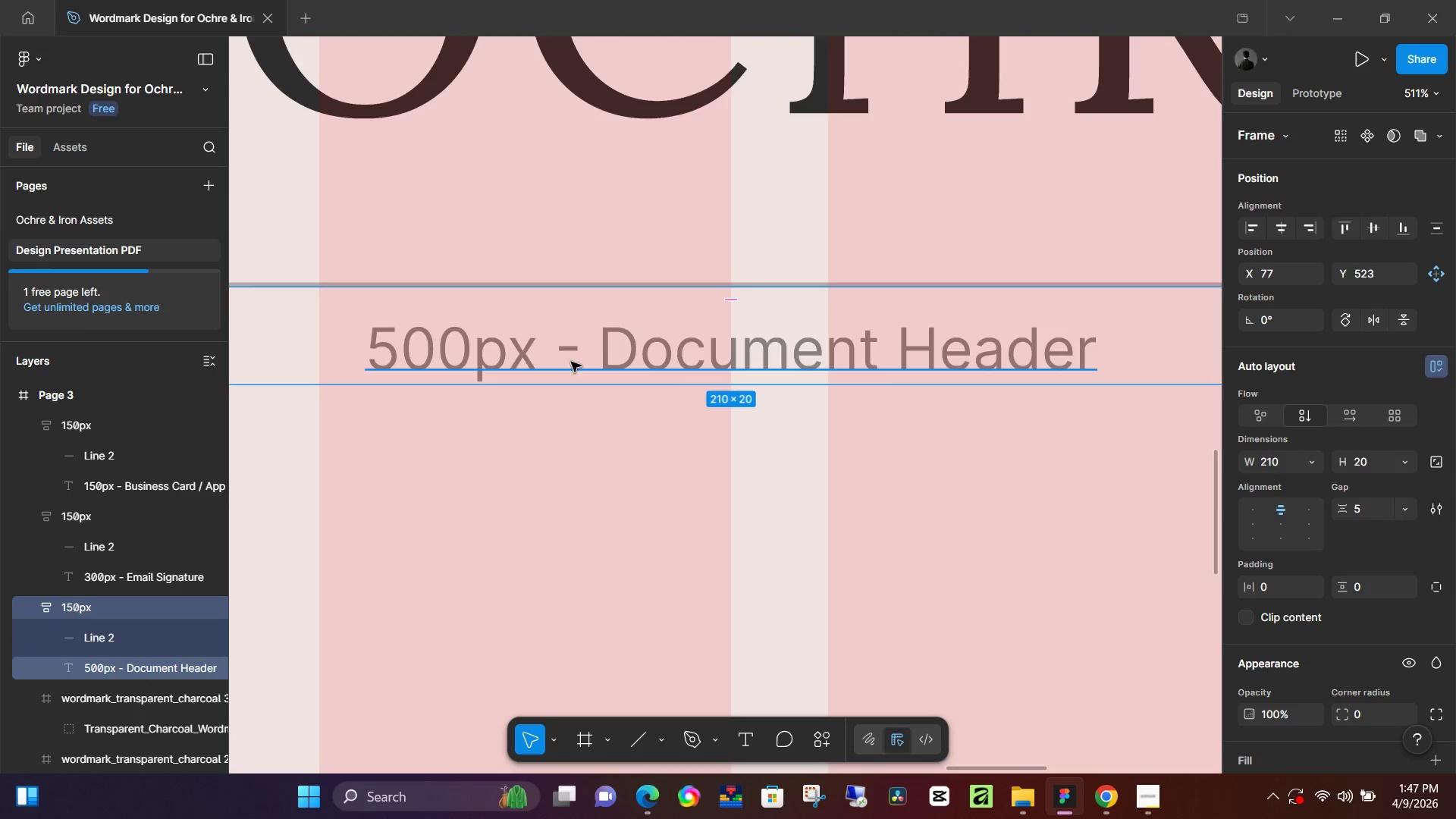 
hold_key(key=ControlLeft, duration=1.51)
left_click_drag(start_coordinate=[594, 351], to_coordinate=[599, 294])
 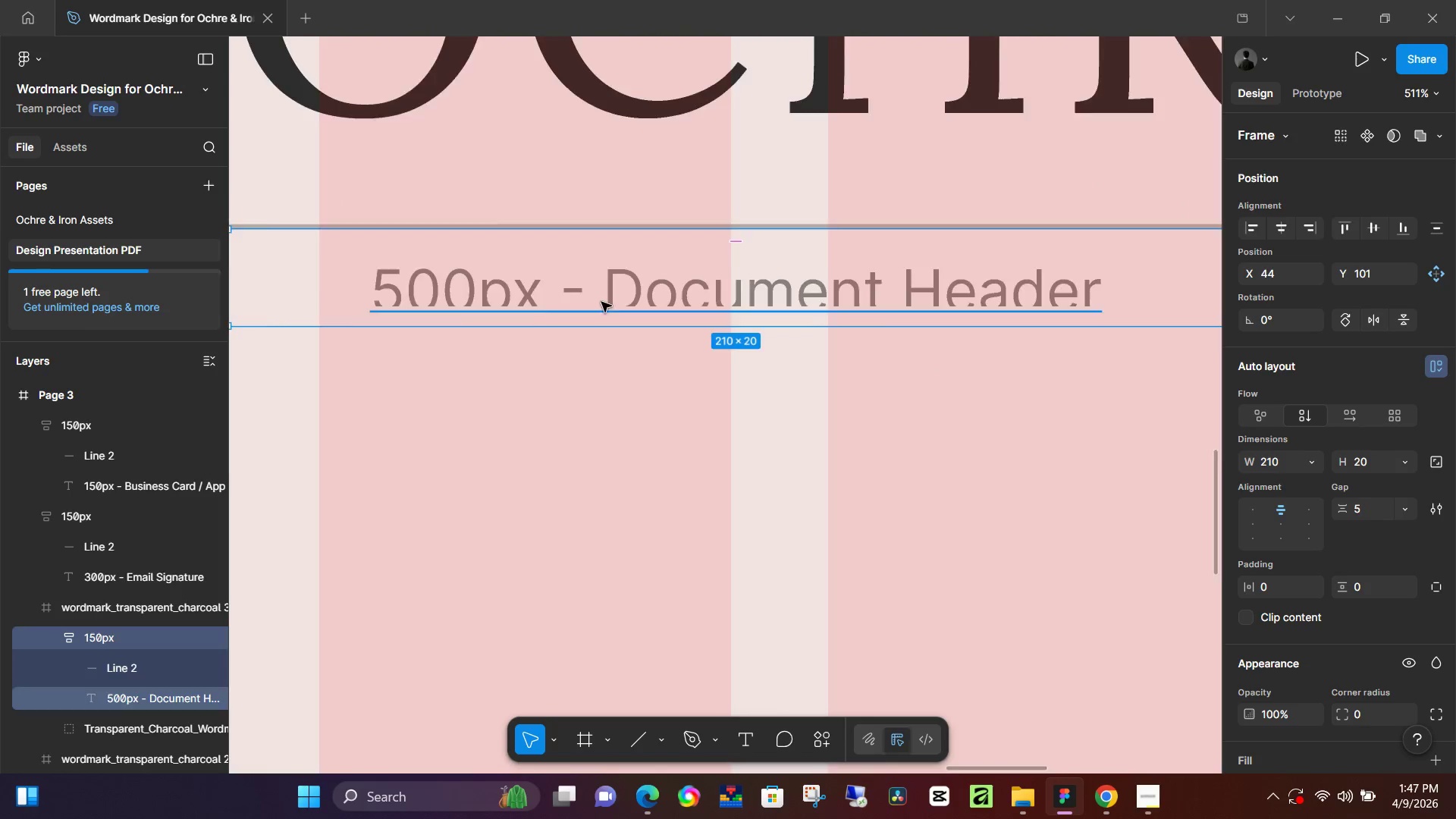 
hold_key(key=ControlLeft, duration=0.38)
scroll: coordinate [604, 315], scroll_direction: down, amount: 8.0
 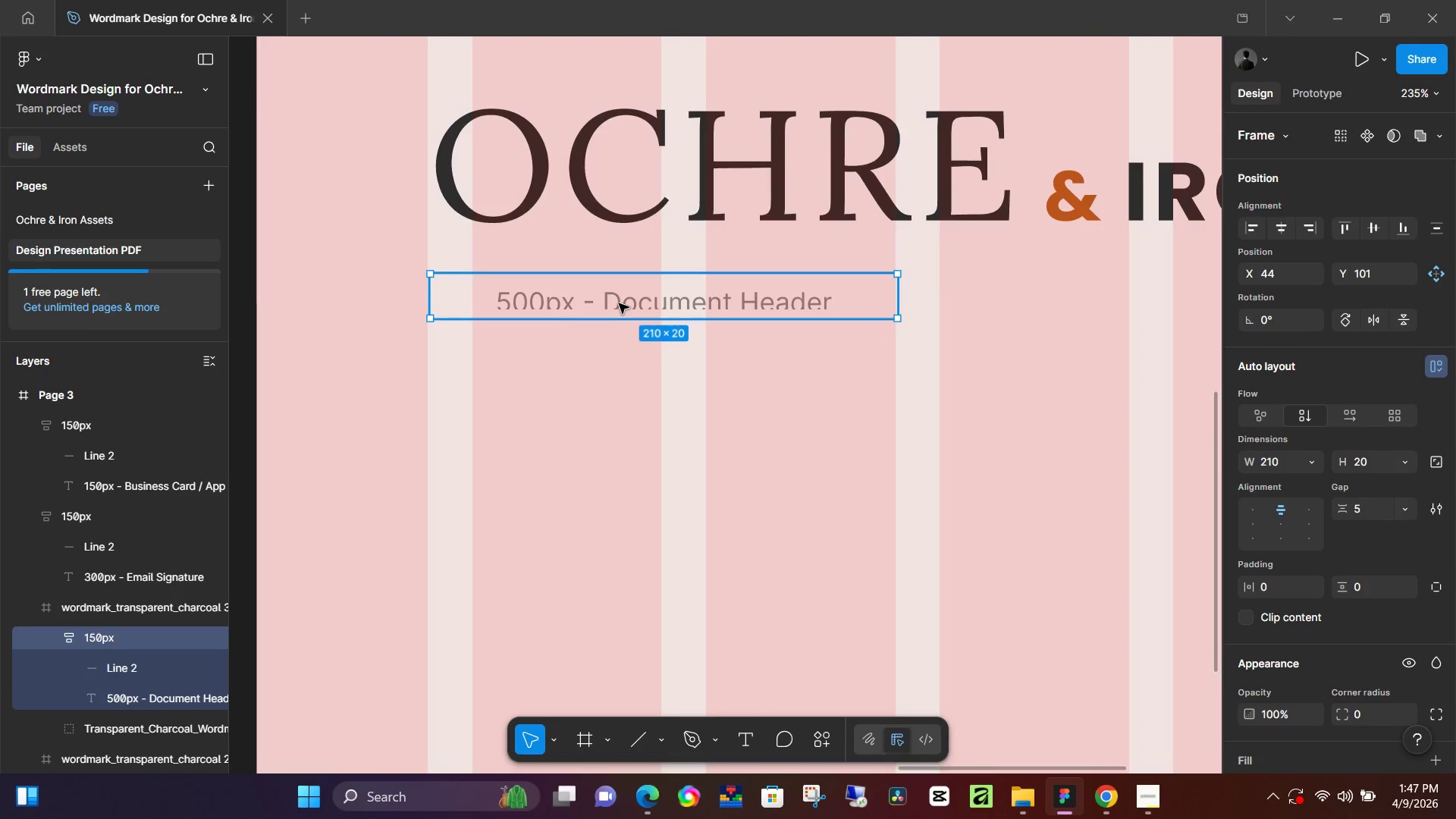 
left_click_drag(start_coordinate=[619, 303], to_coordinate=[618, 318])
 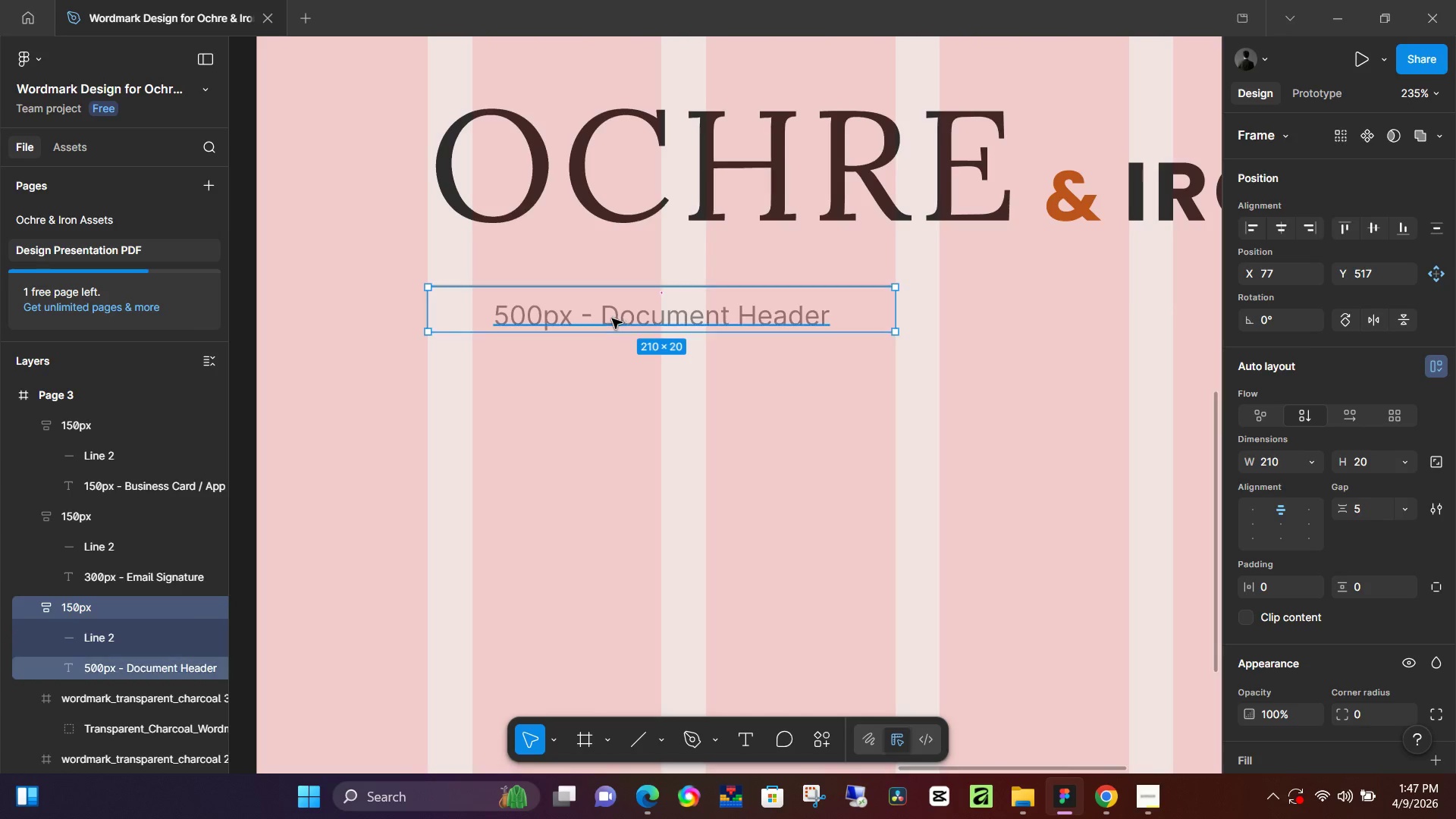 
hold_key(key=ControlLeft, duration=0.61)
scroll: coordinate [610, 321], scroll_direction: down, amount: 4.0
 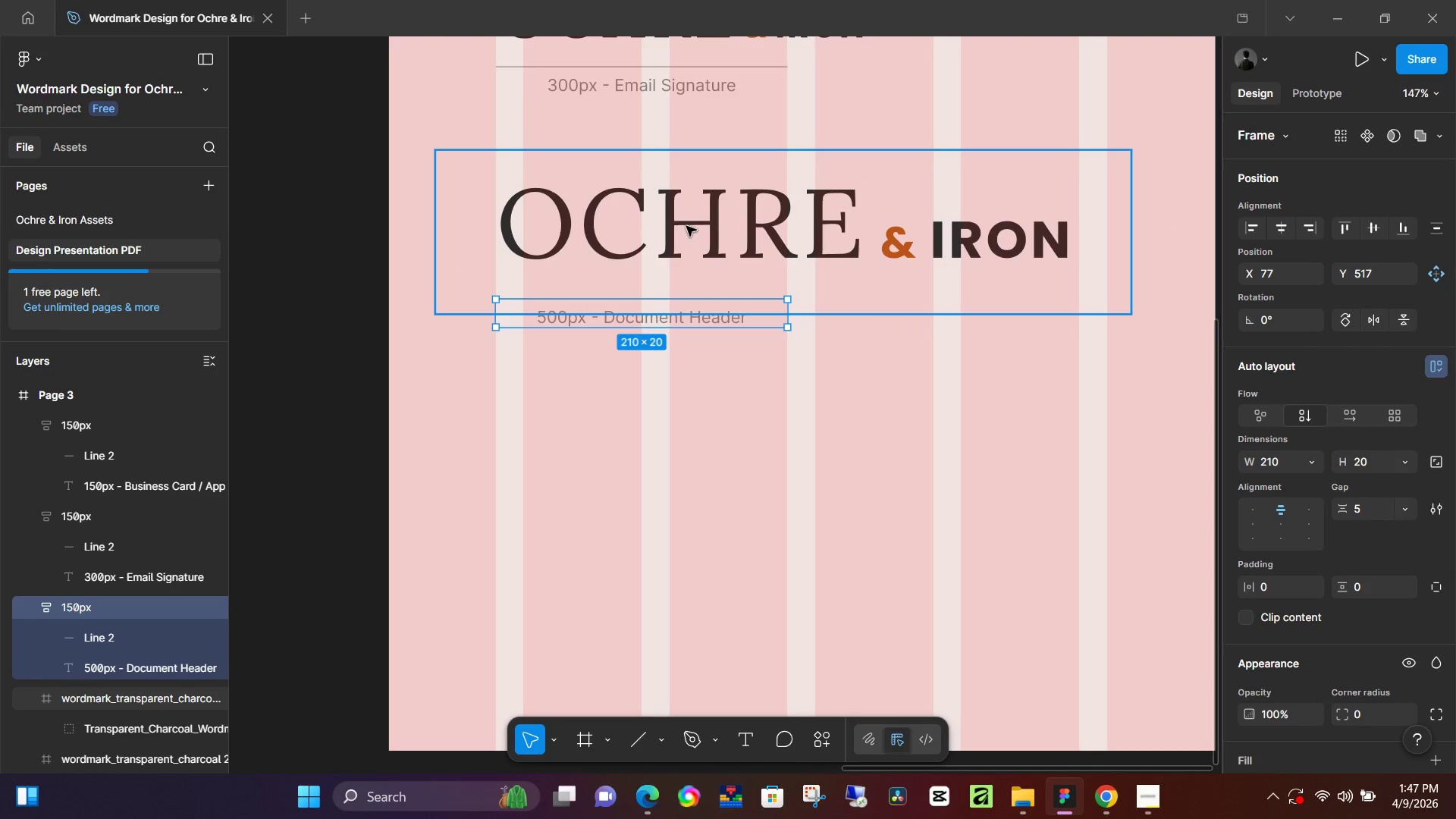 
left_click([686, 226])
 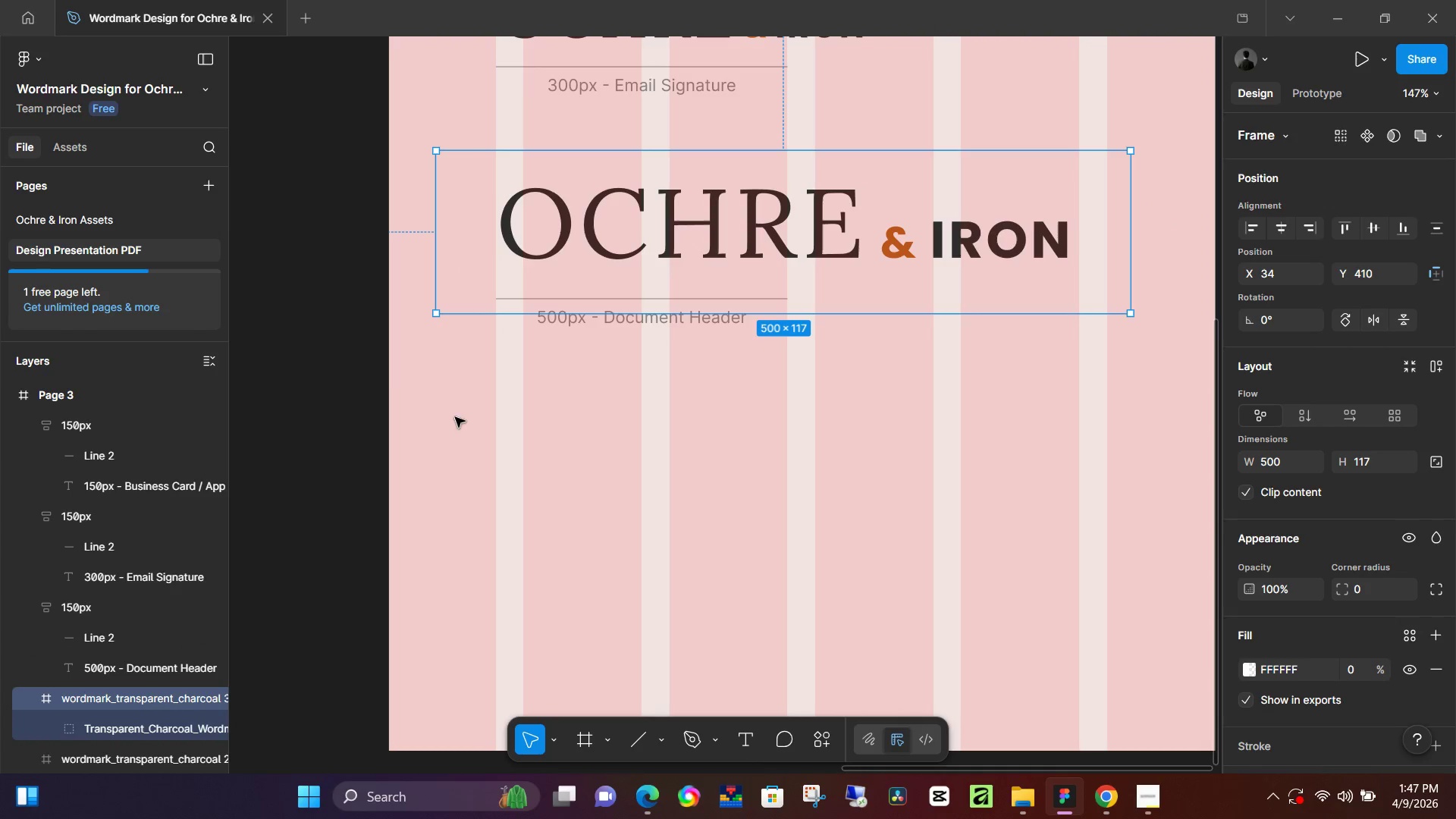 
key(ArrowDown)
 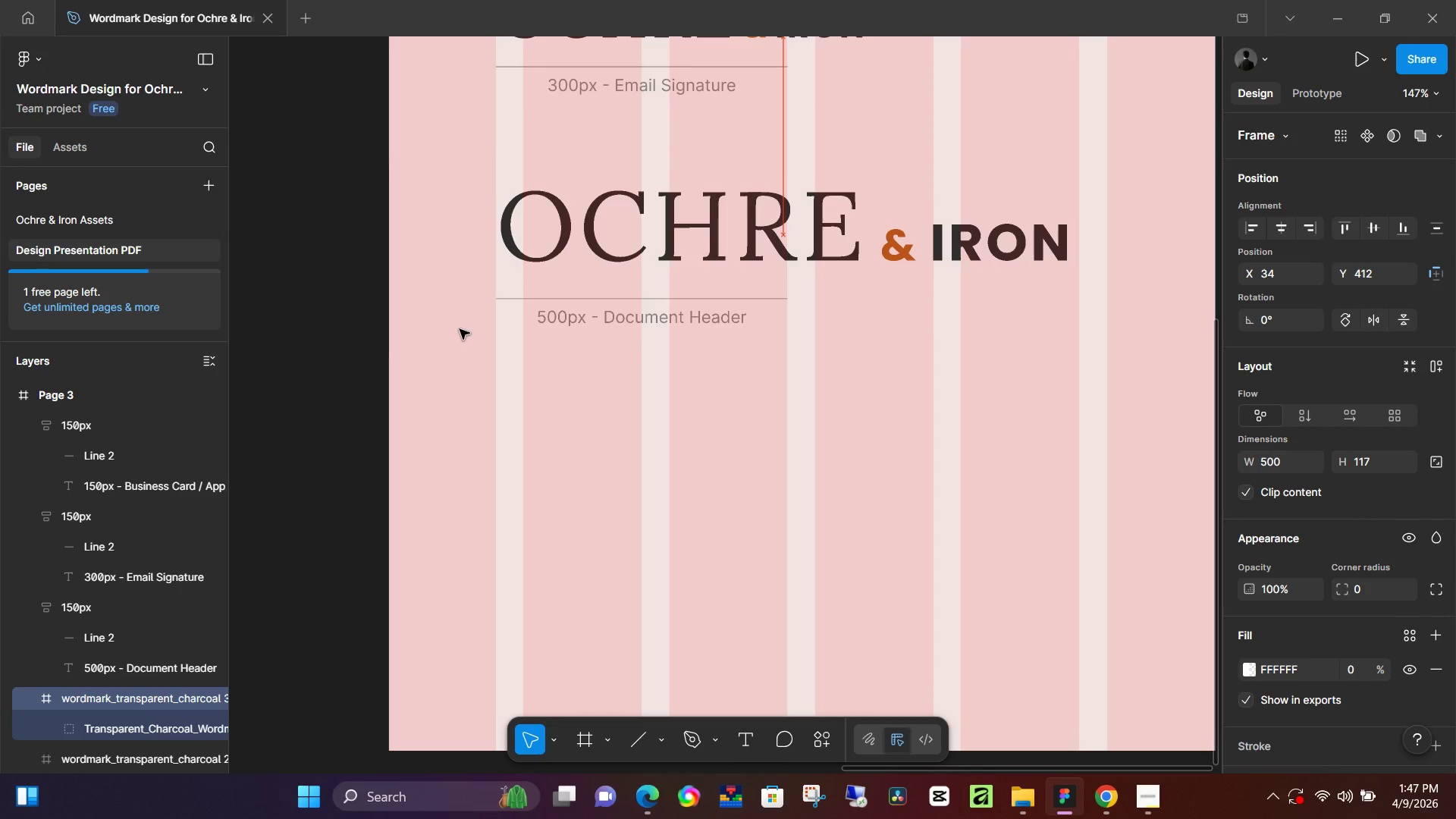 
hold_key(key=ArrowDown, duration=0.69)
 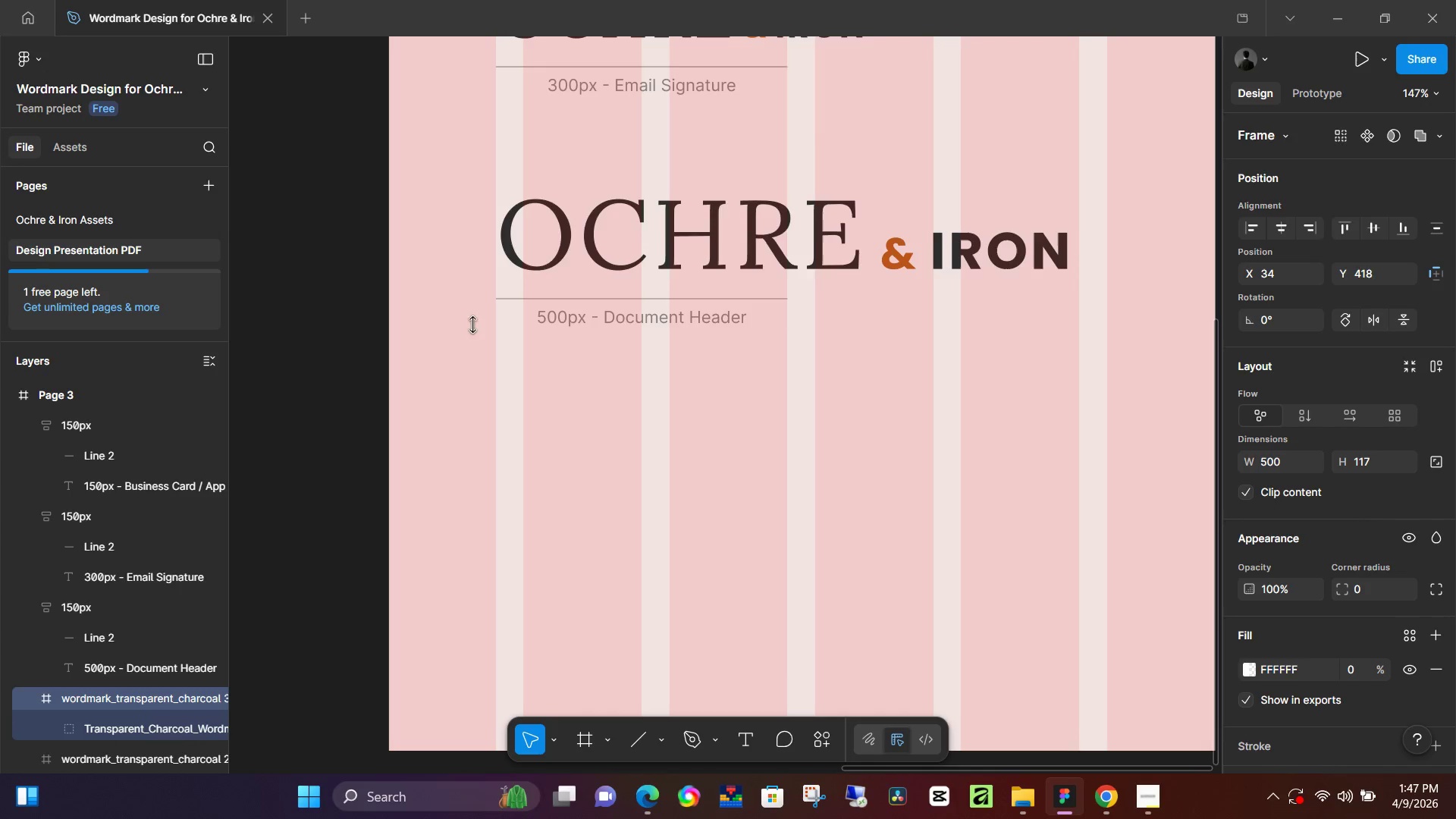 
hold_key(key=ArrowUp, duration=0.61)
 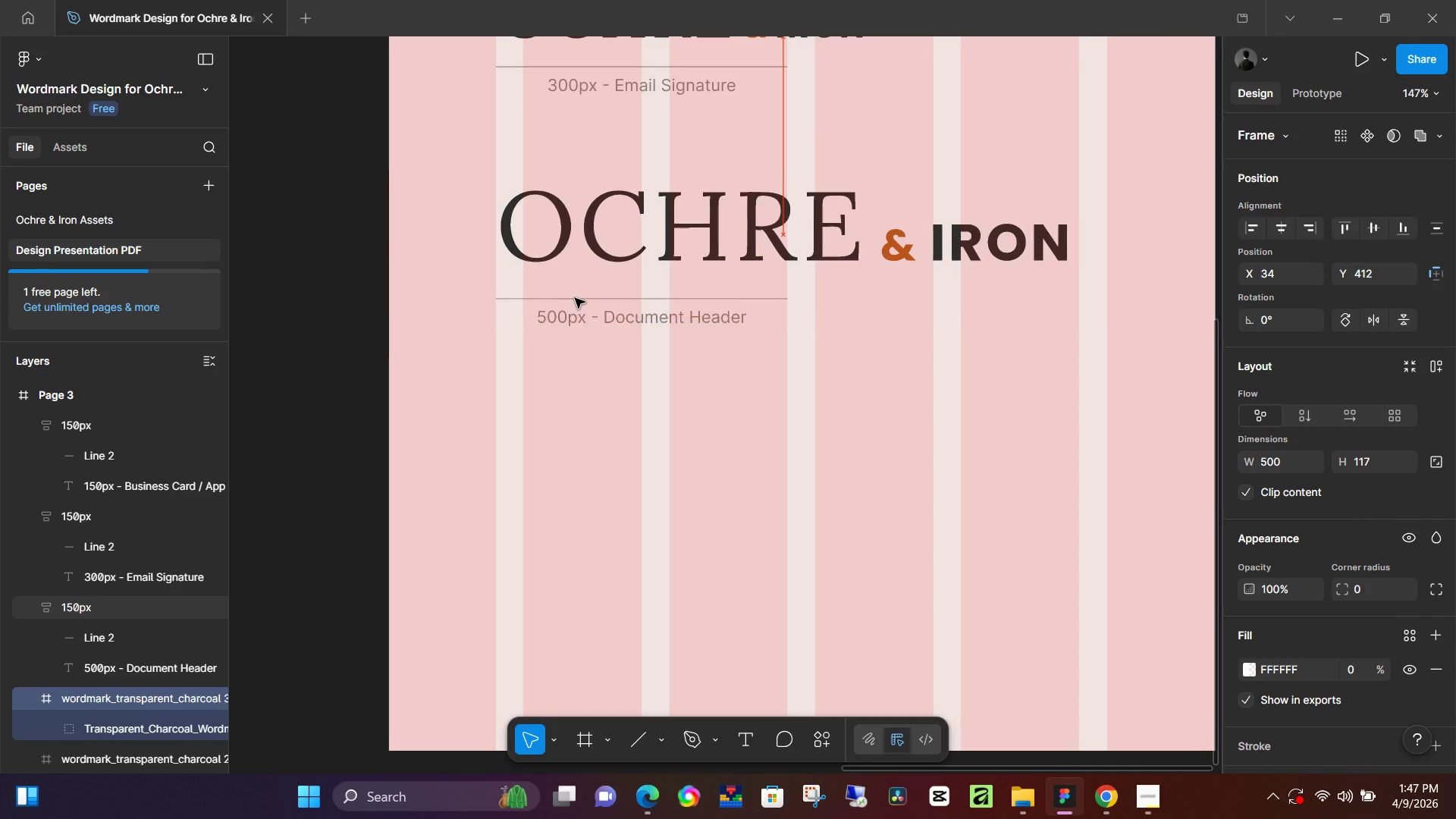 
key(ArrowUp)
 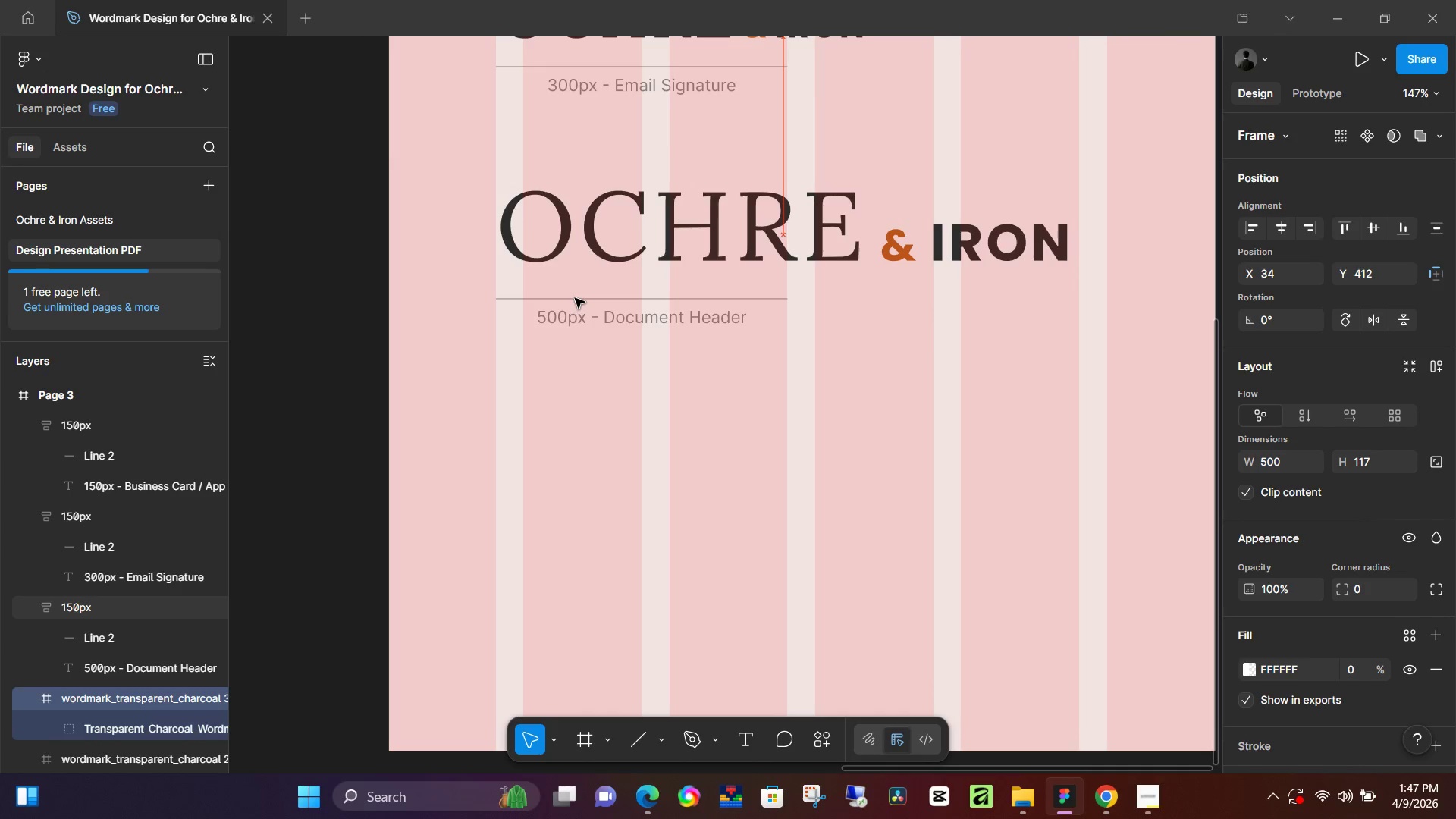 
key(ArrowUp)
 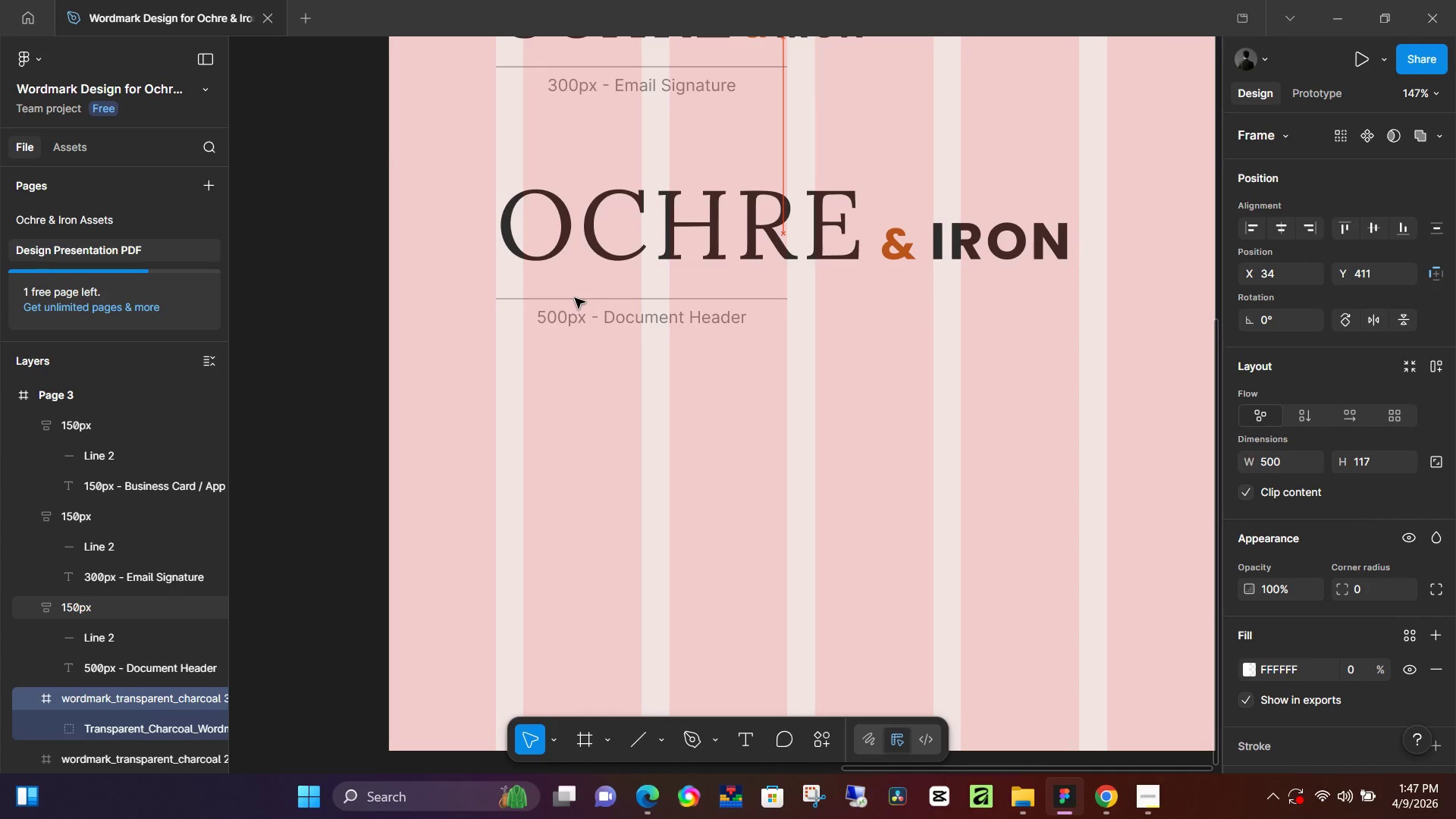 
key(ArrowUp)
 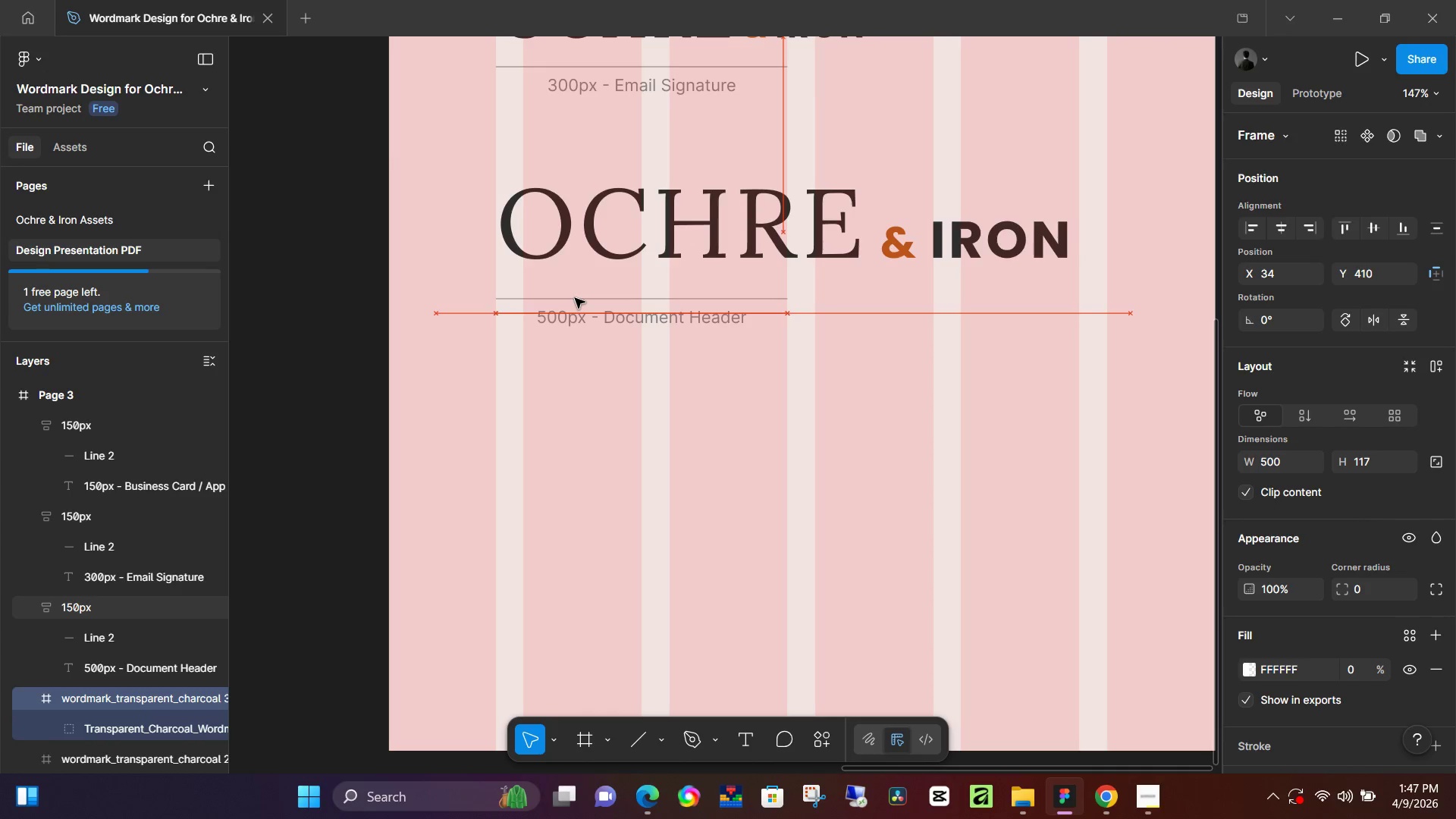 
key(ArrowUp)
 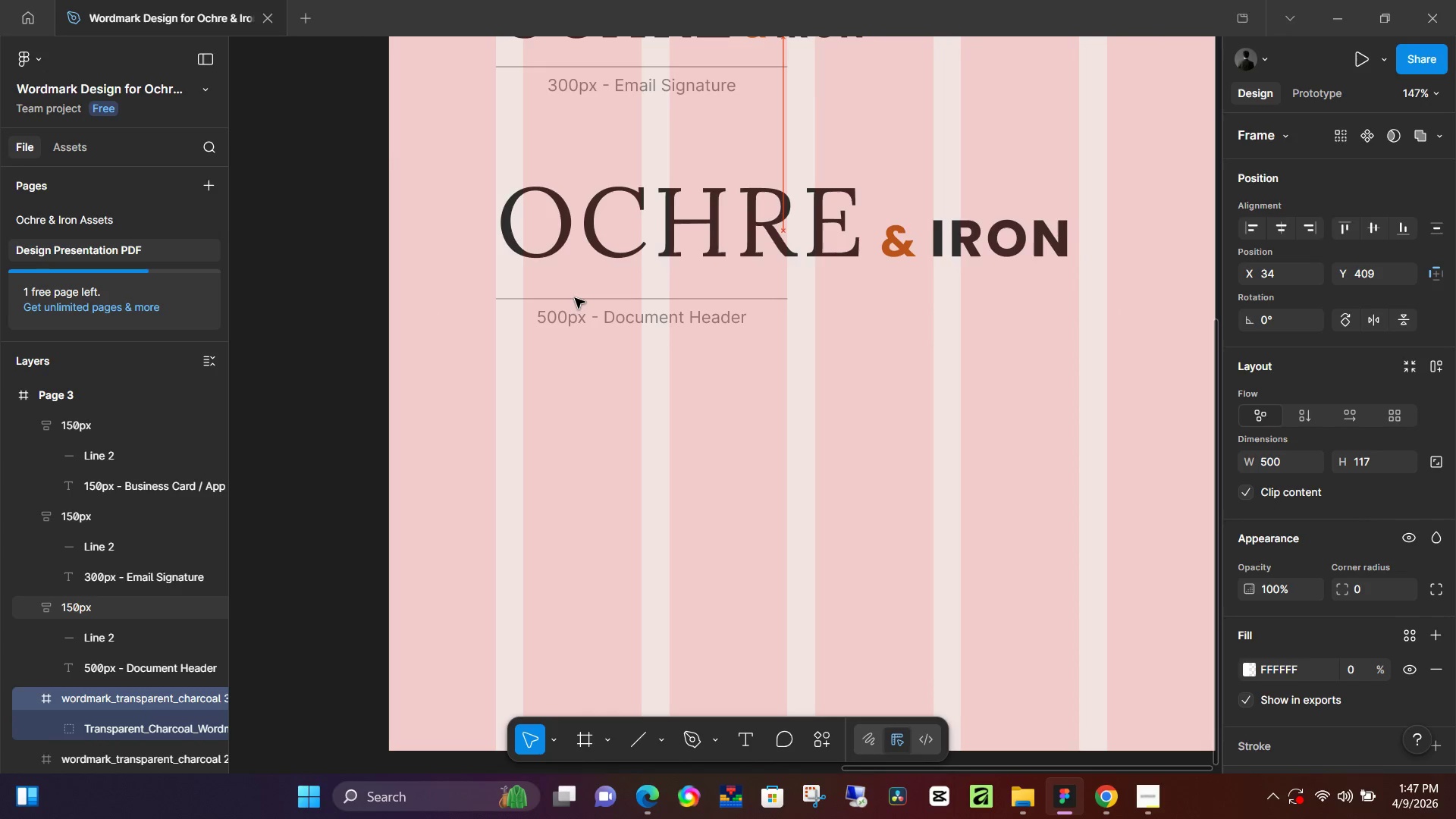 
key(ArrowUp)
 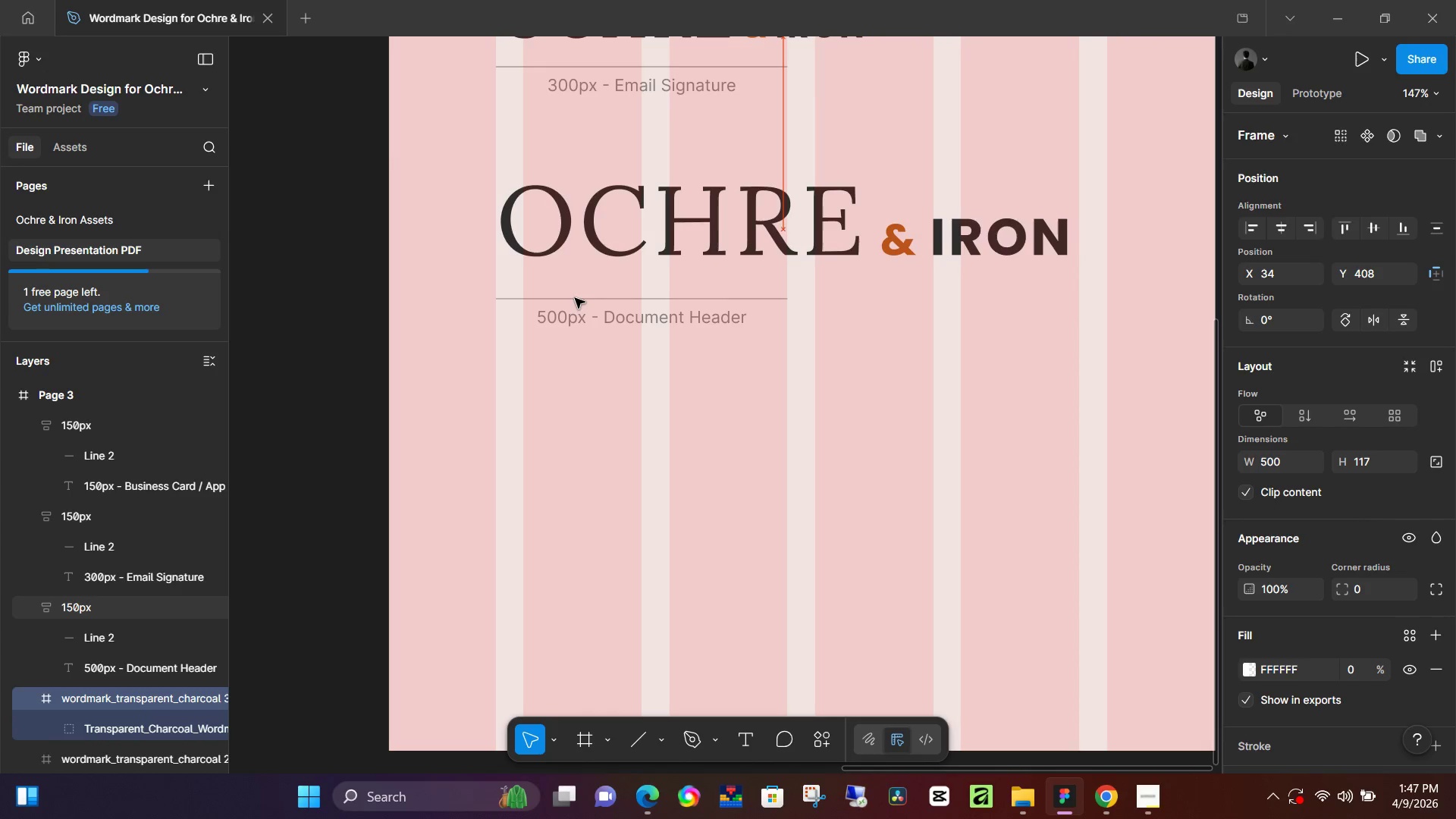 
key(ArrowUp)
 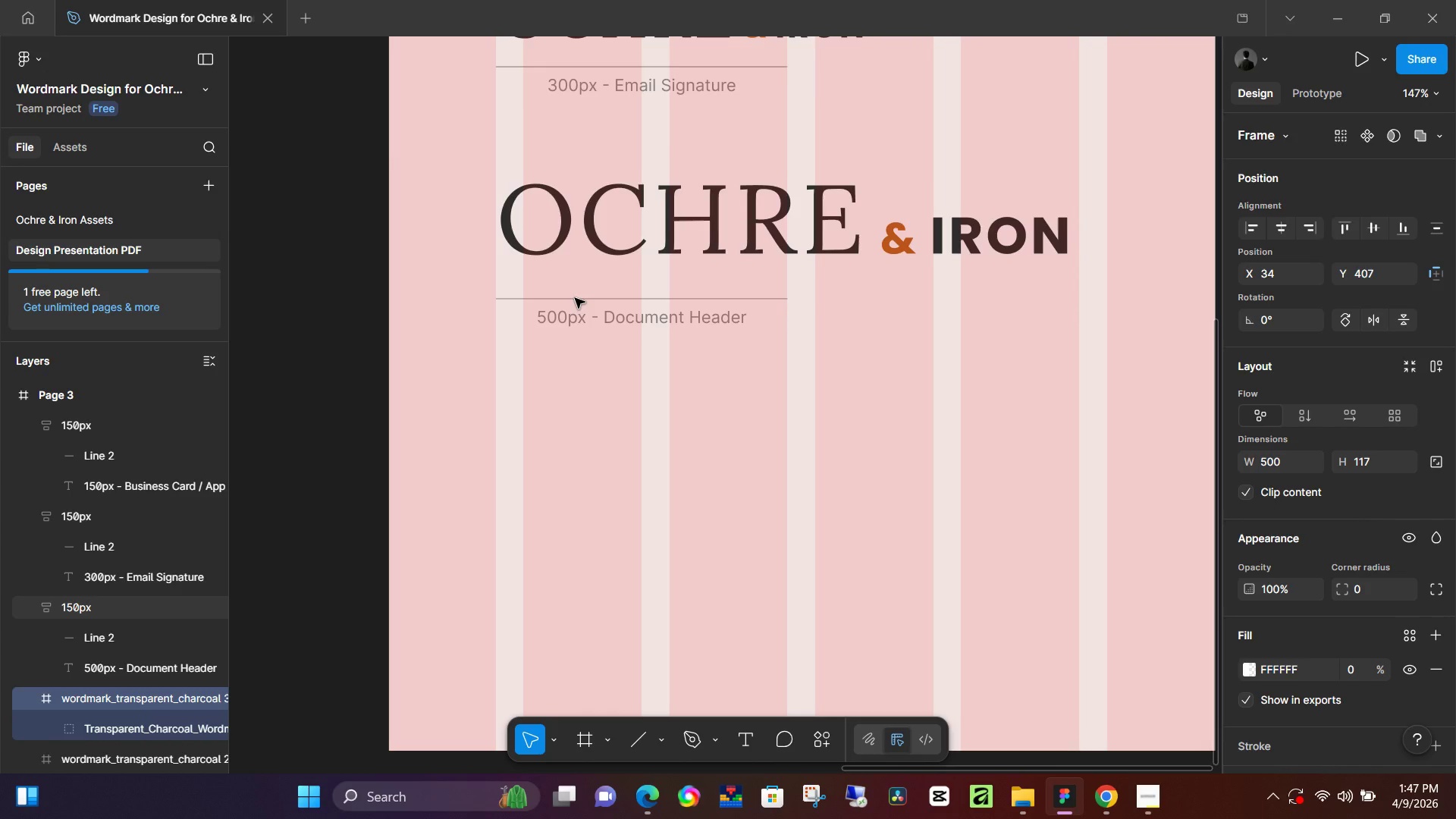 
hold_key(key=ArrowDown, duration=0.56)
 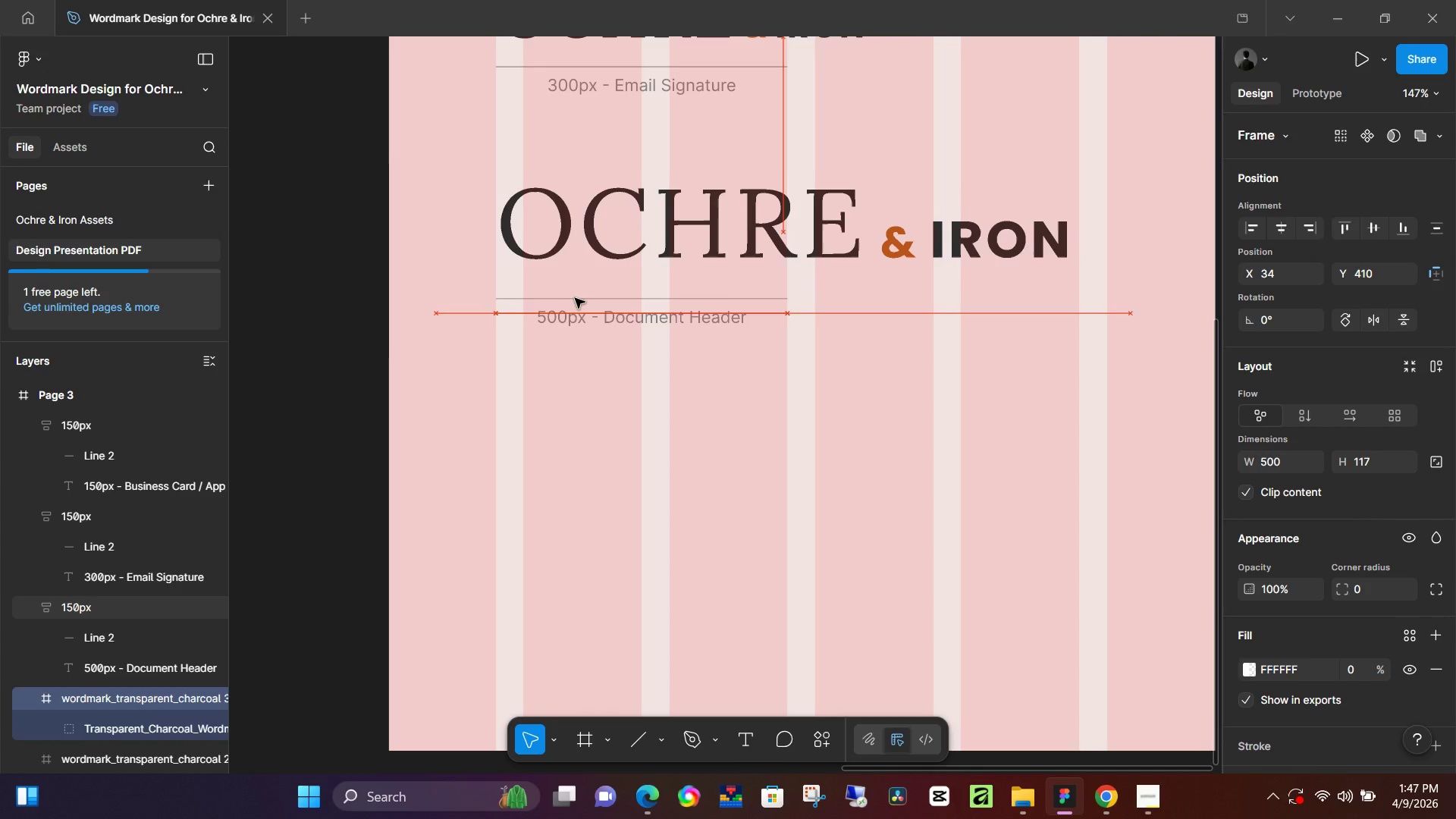 
key(ArrowDown)
 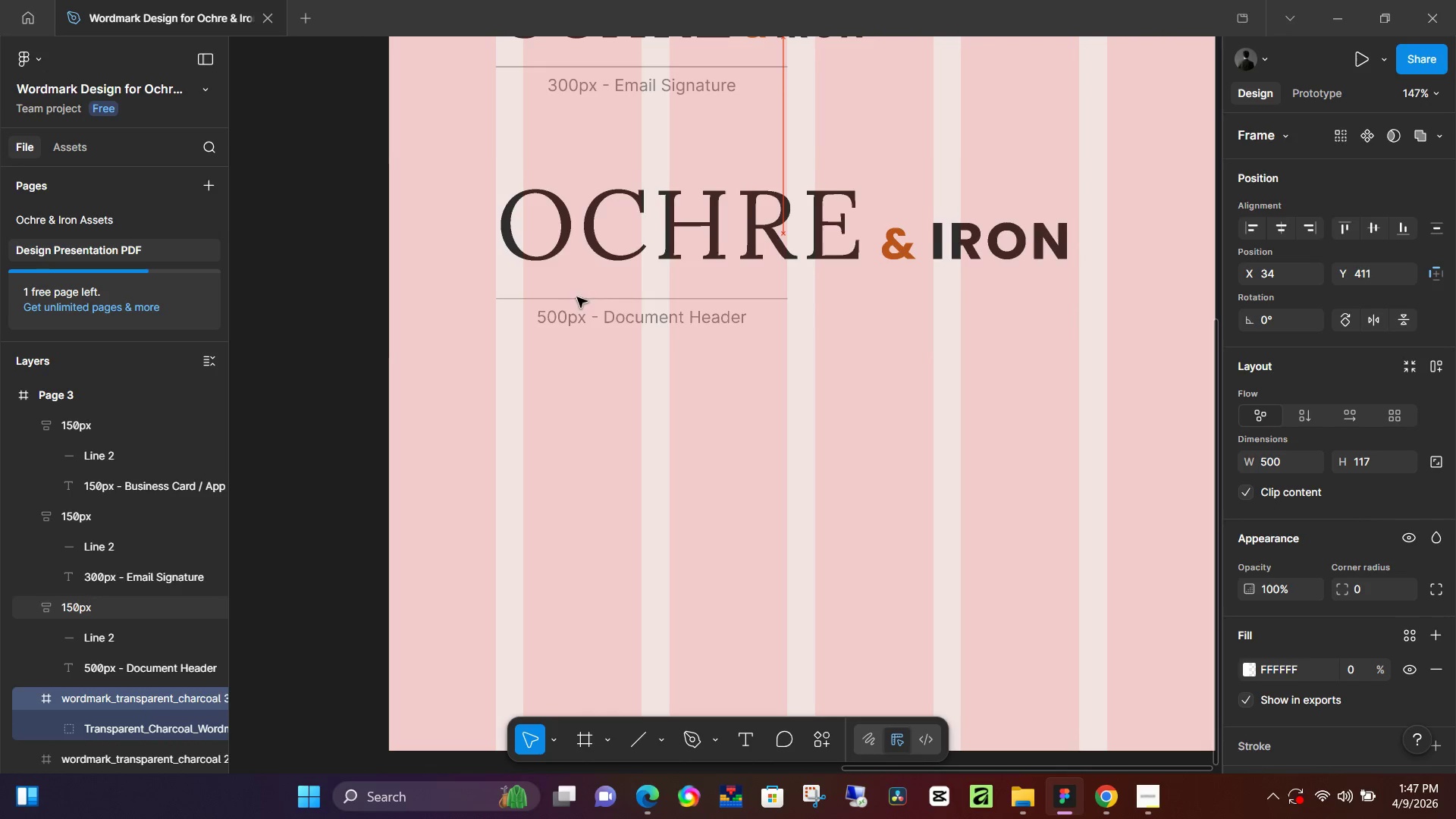 
key(ArrowDown)
 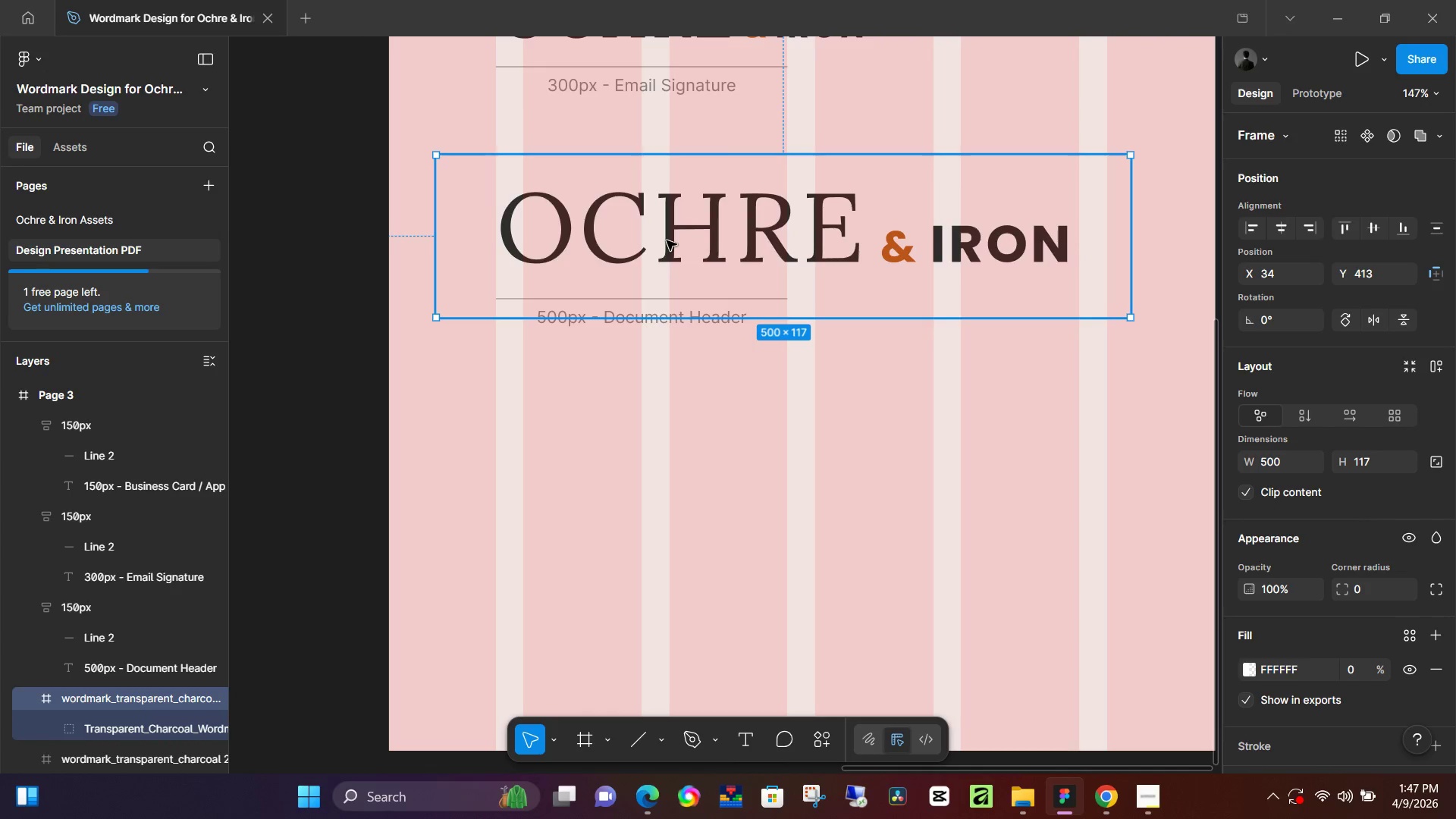 
key(ArrowDown)
 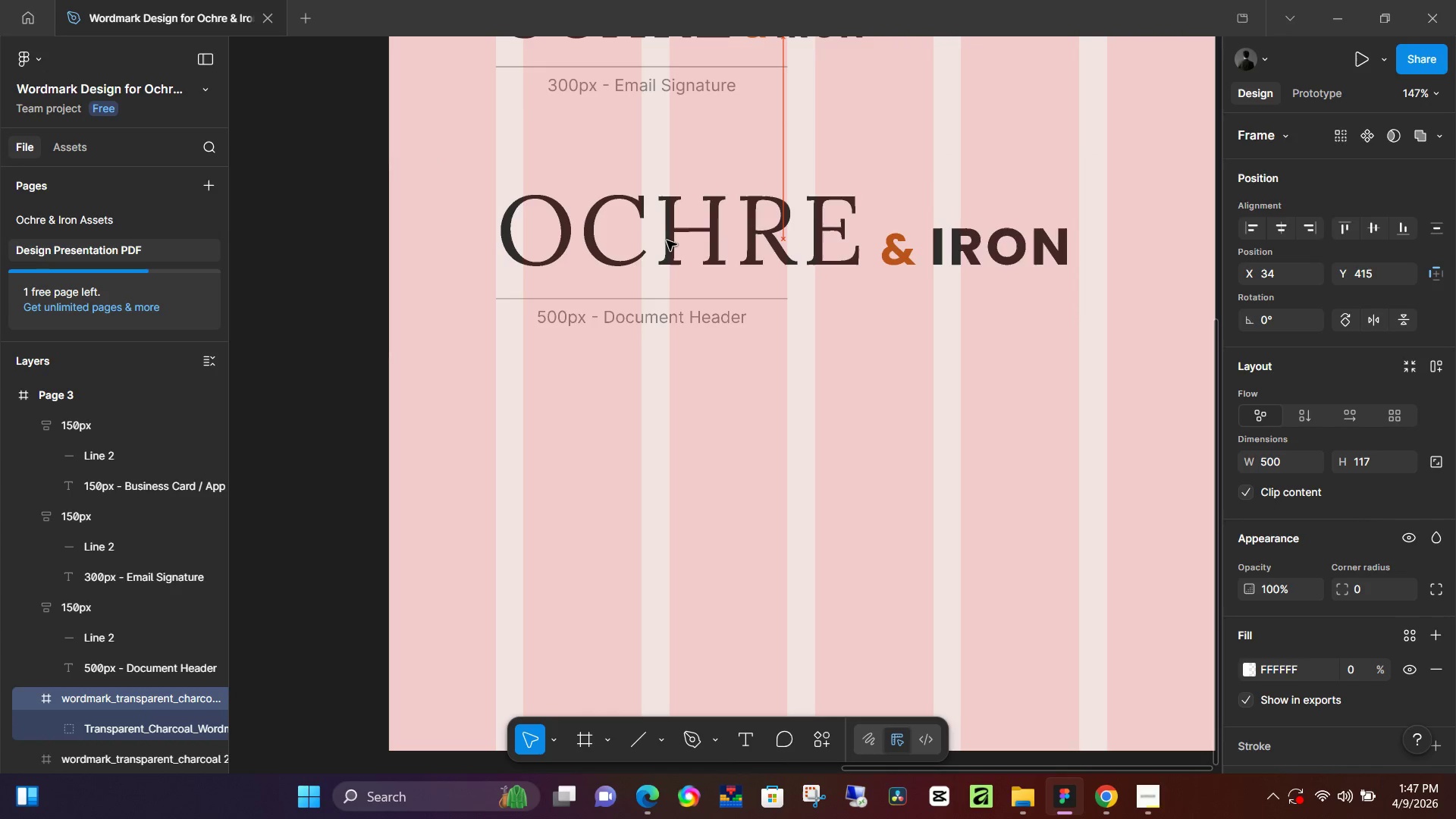 
key(ArrowDown)
 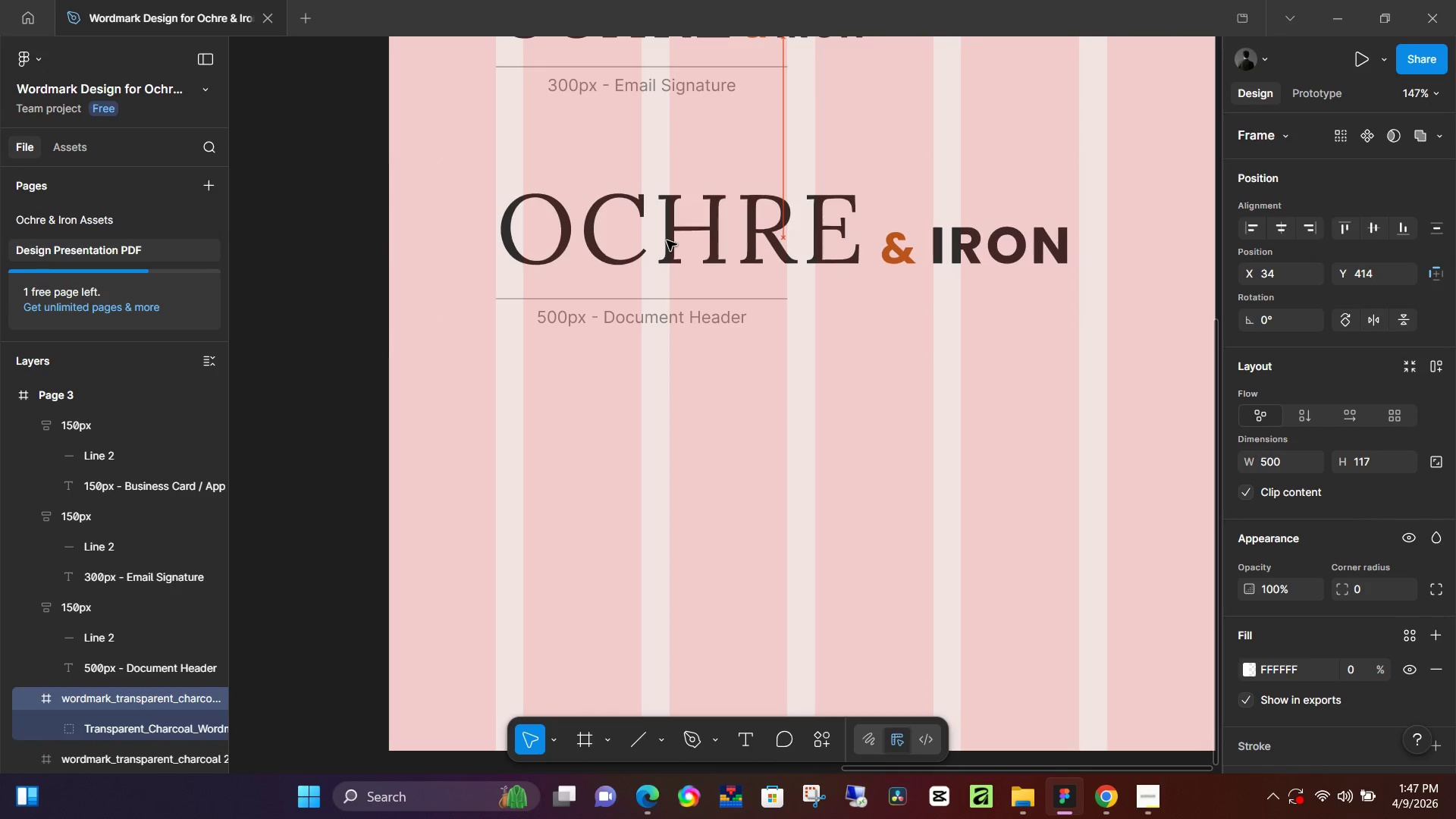 
key(ArrowUp)
 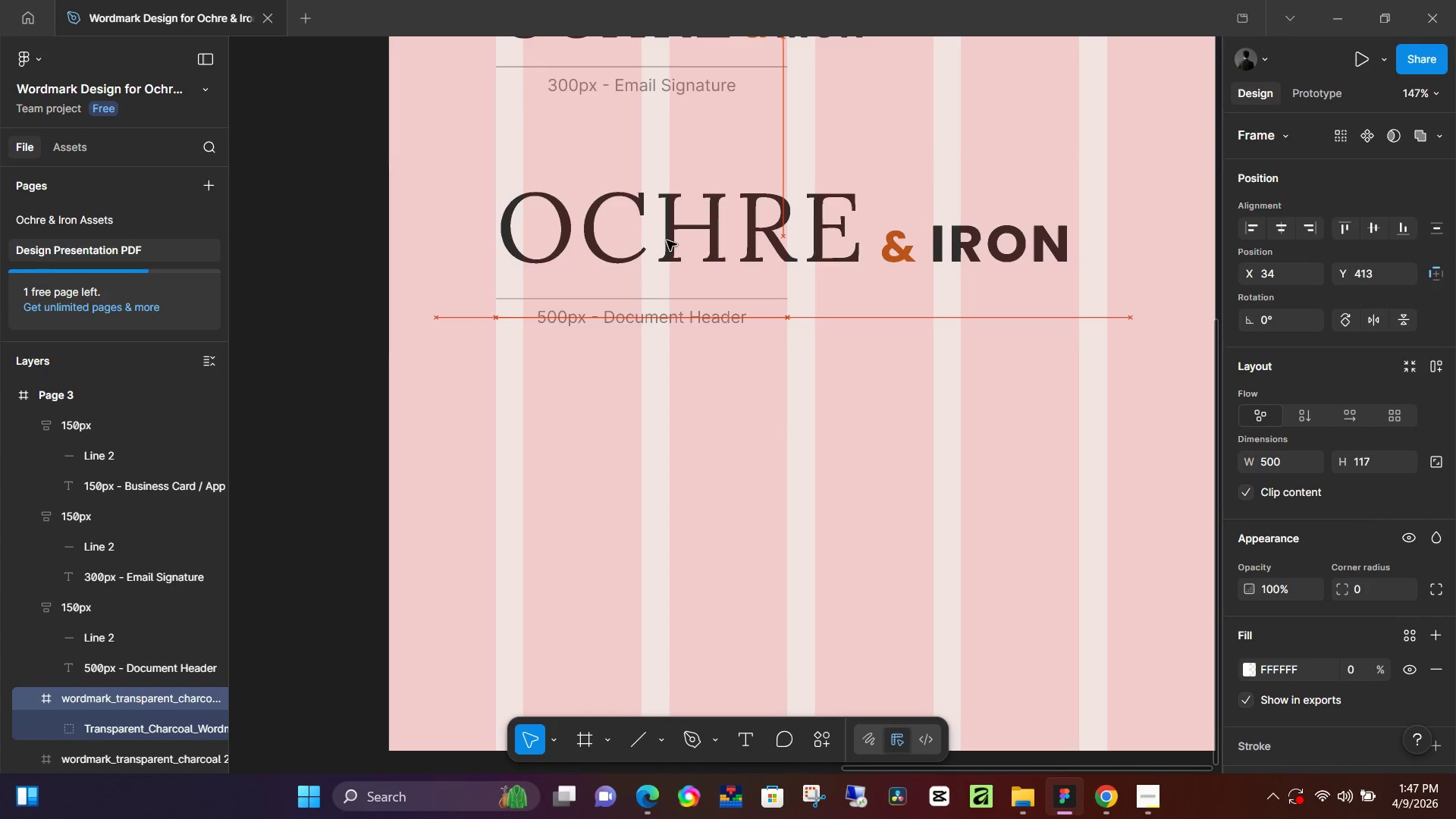 
key(ArrowUp)
 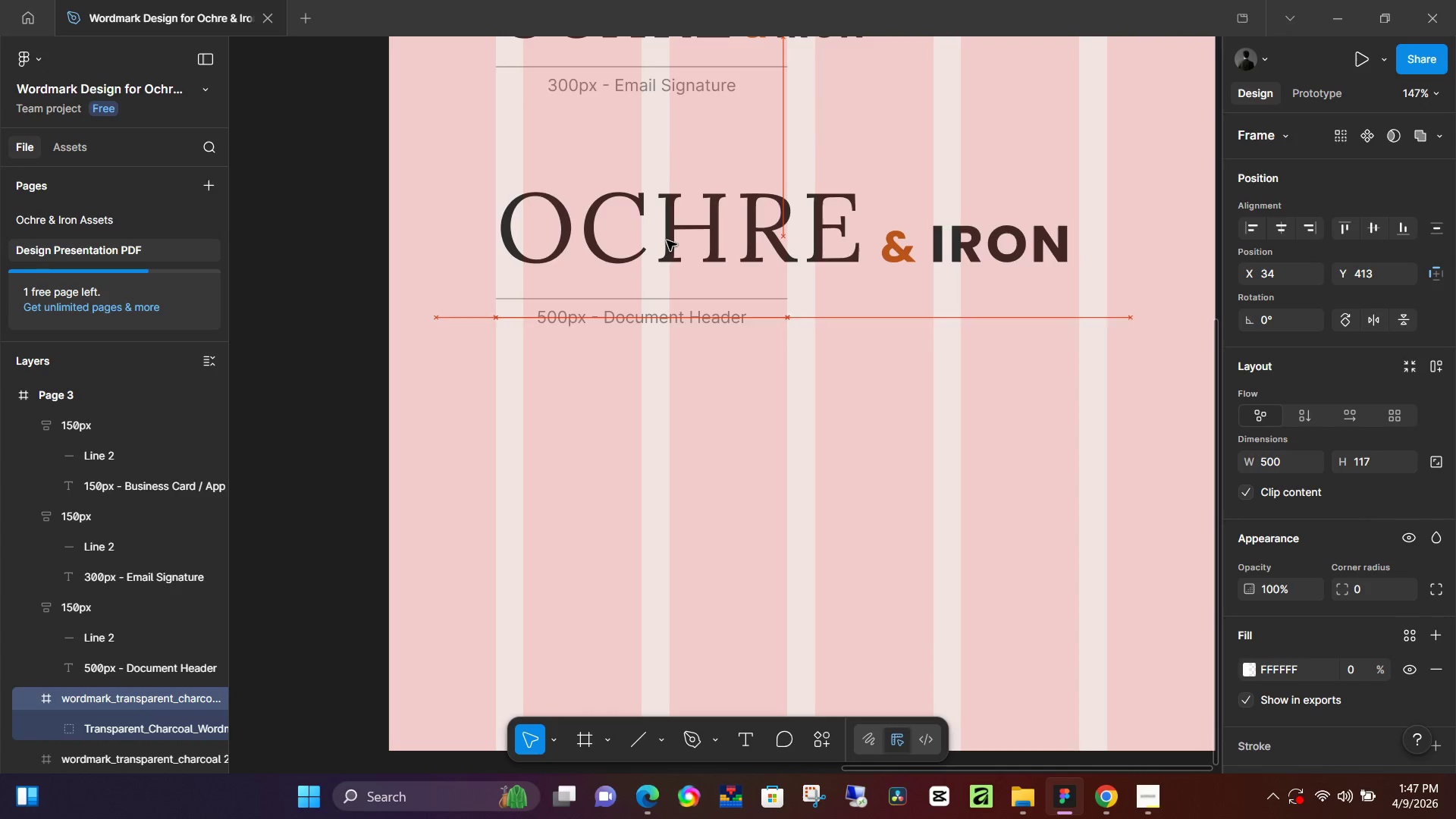 
key(ArrowUp)
 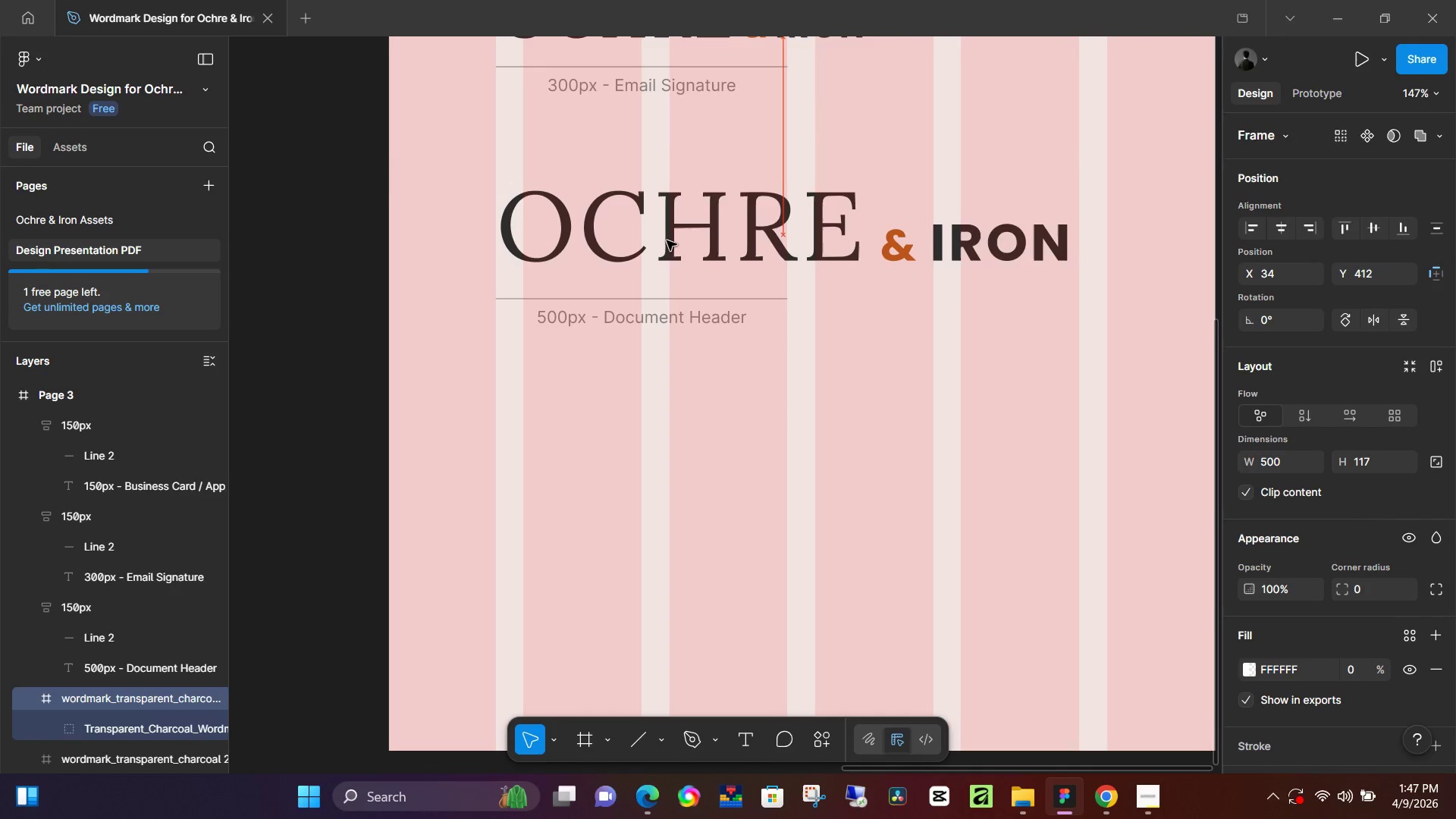 
key(ArrowUp)
 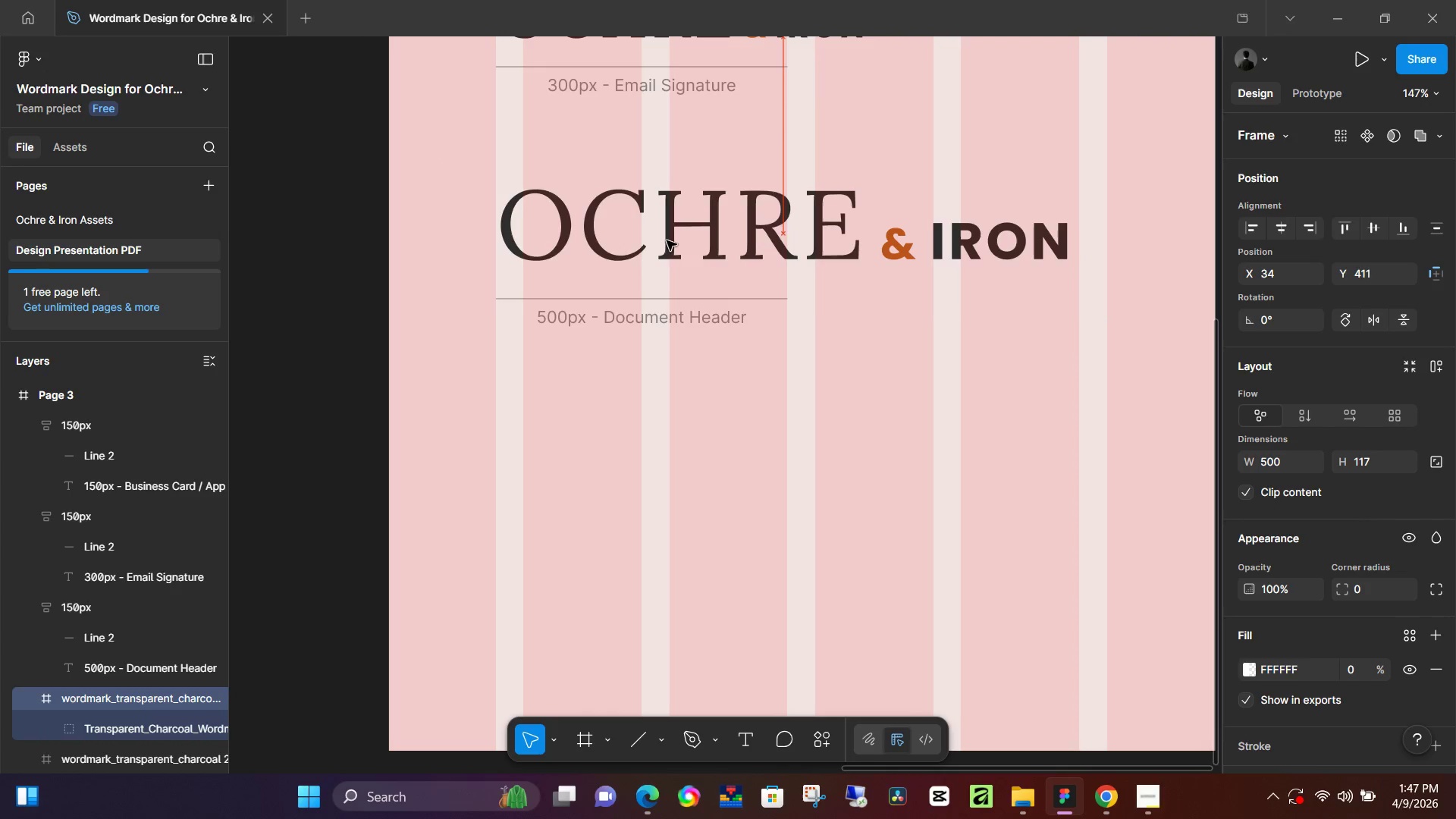 
key(ArrowUp)
 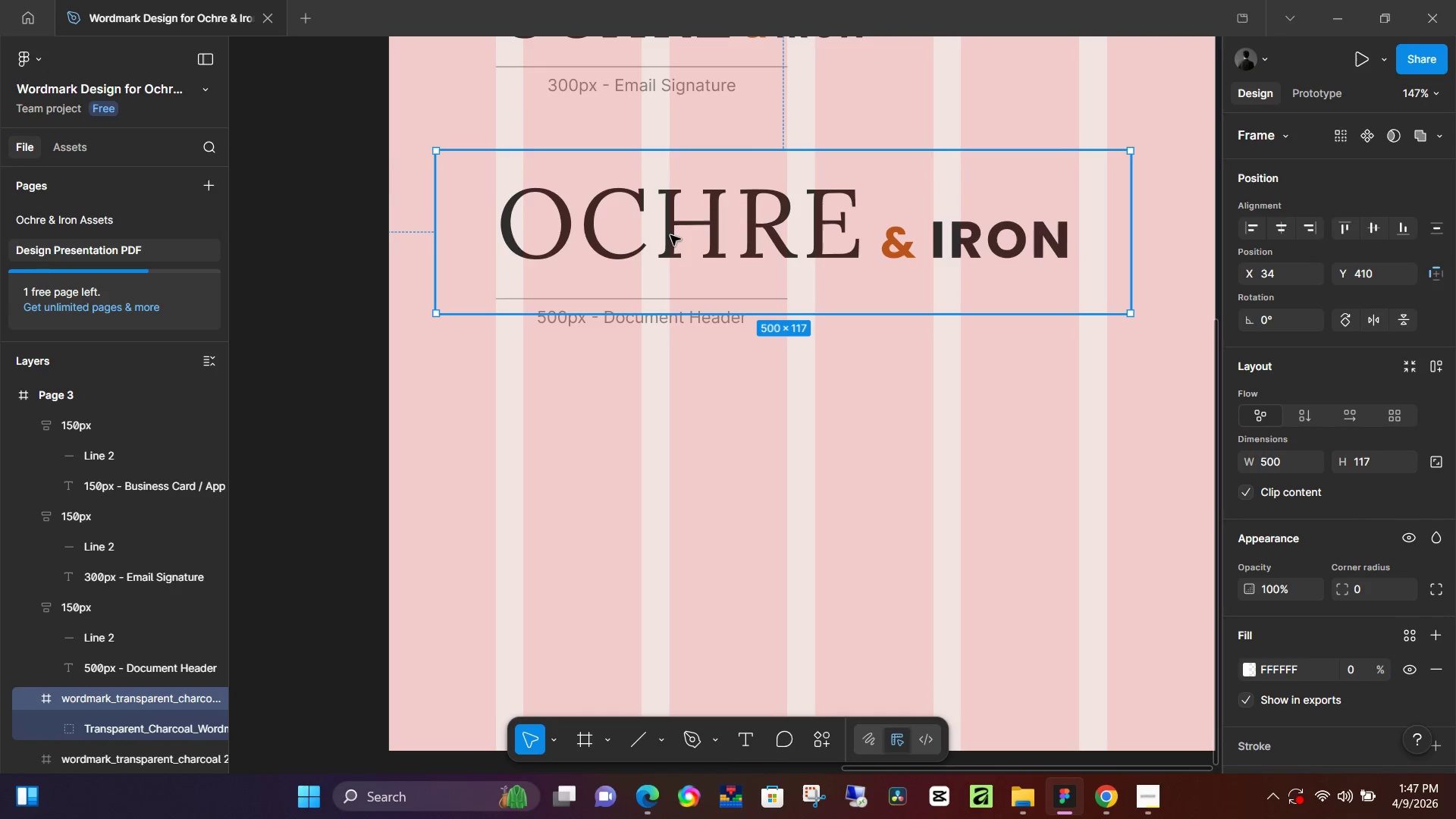 
left_click_drag(start_coordinate=[670, 235], to_coordinate=[665, 231])
 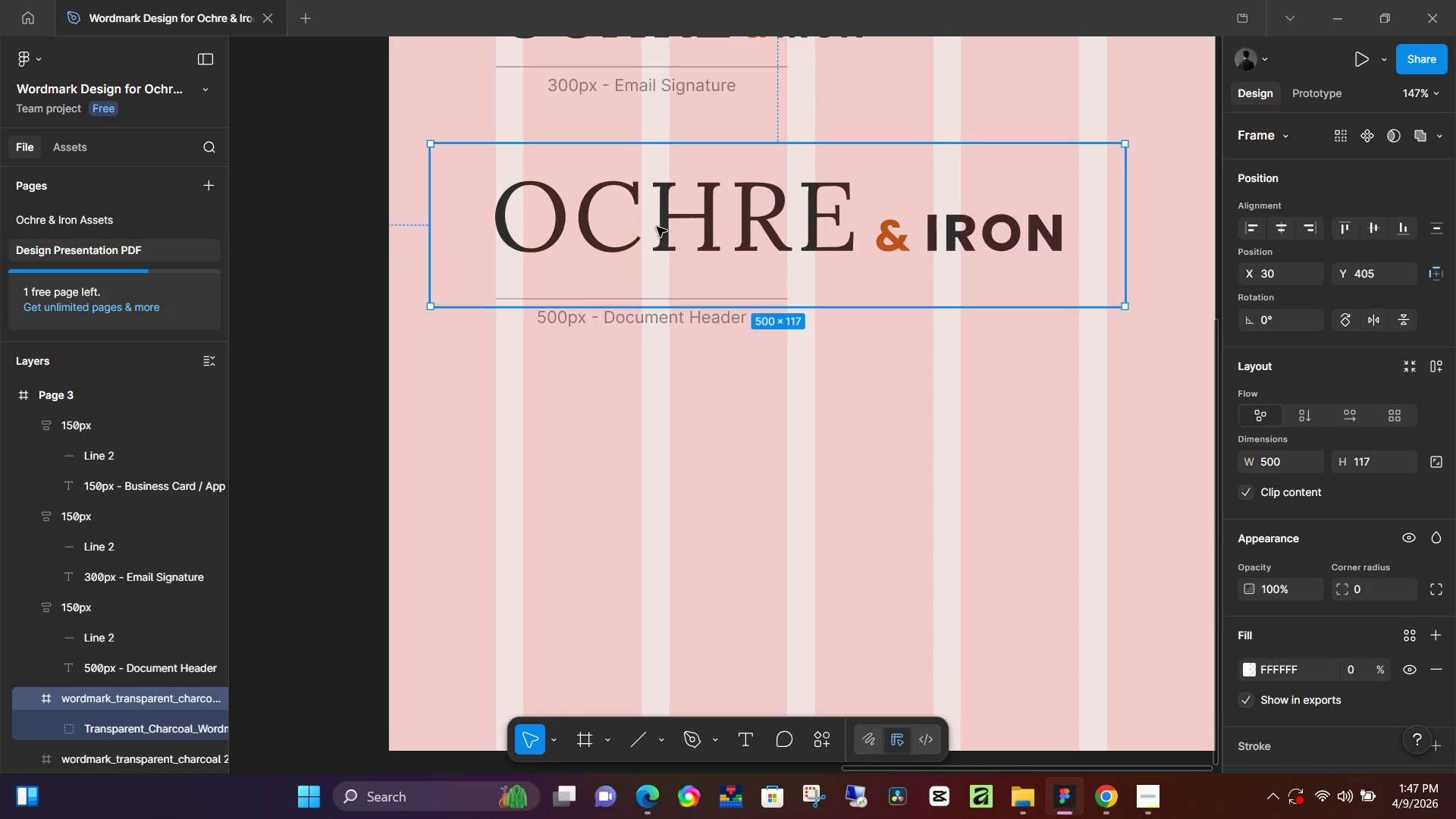 
hold_key(key=ControlLeft, duration=0.86)
 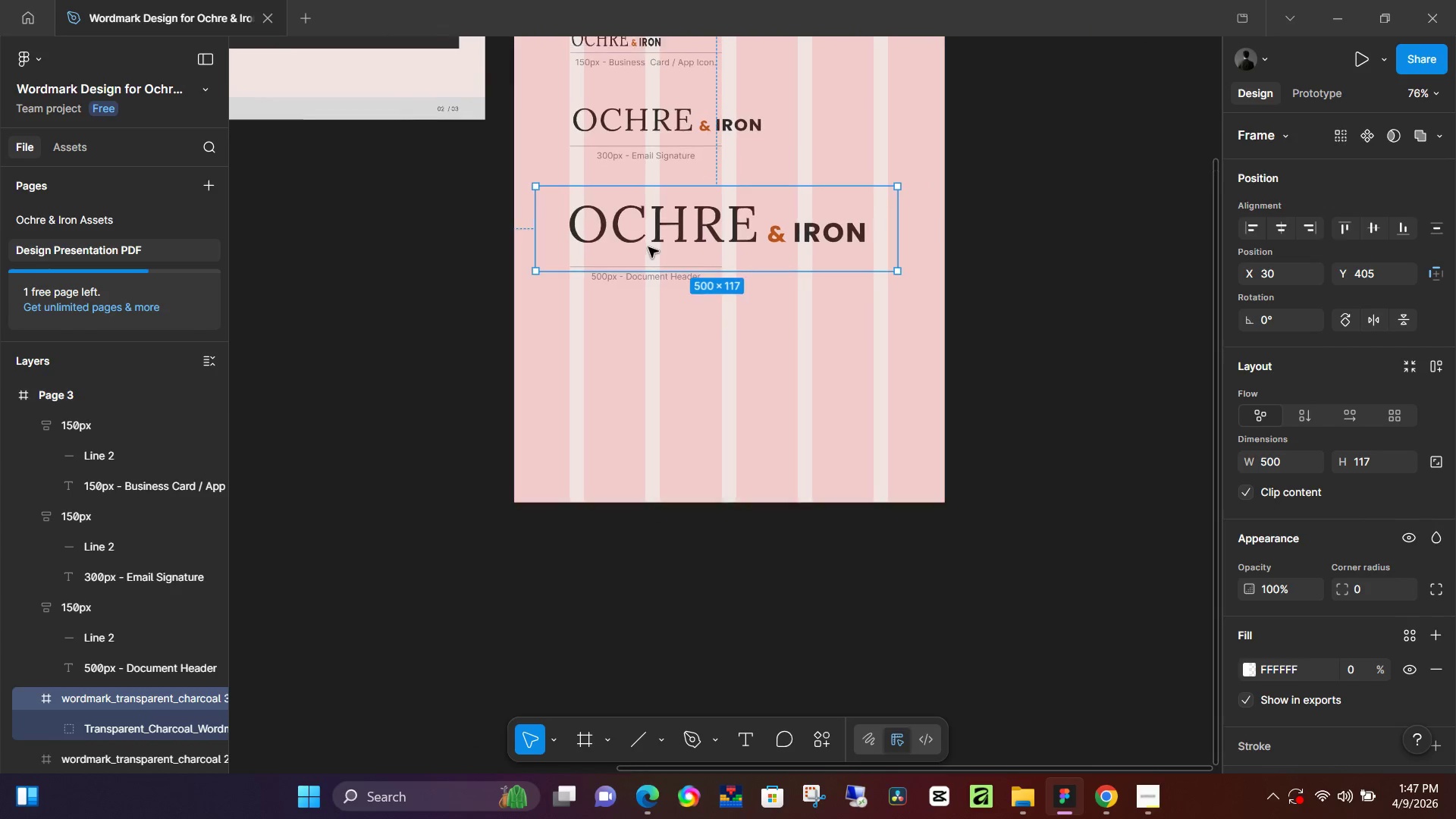 
hold_key(key=ControlLeft, duration=0.58)
 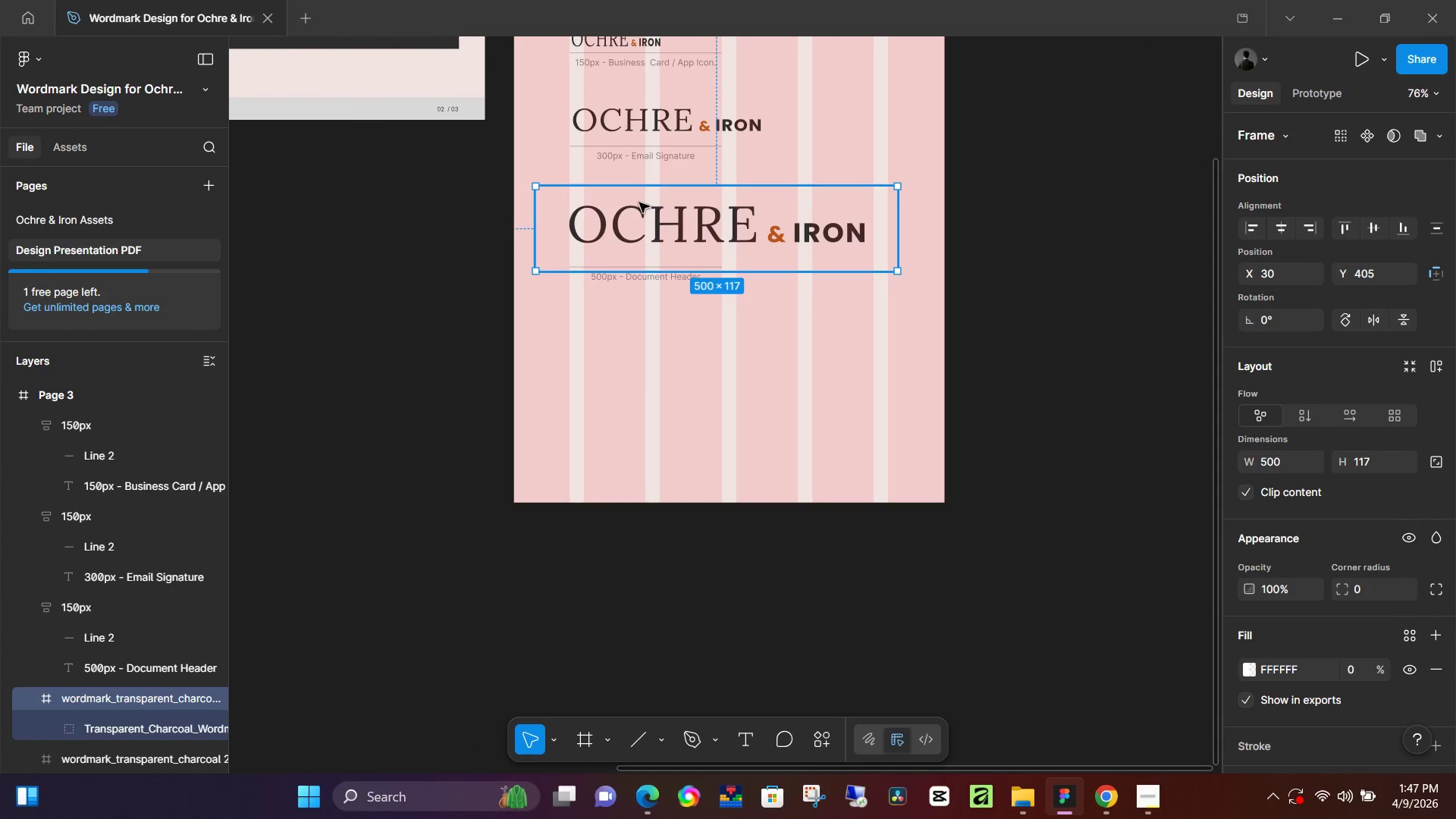 
scroll: coordinate [648, 247], scroll_direction: down, amount: 7.0
 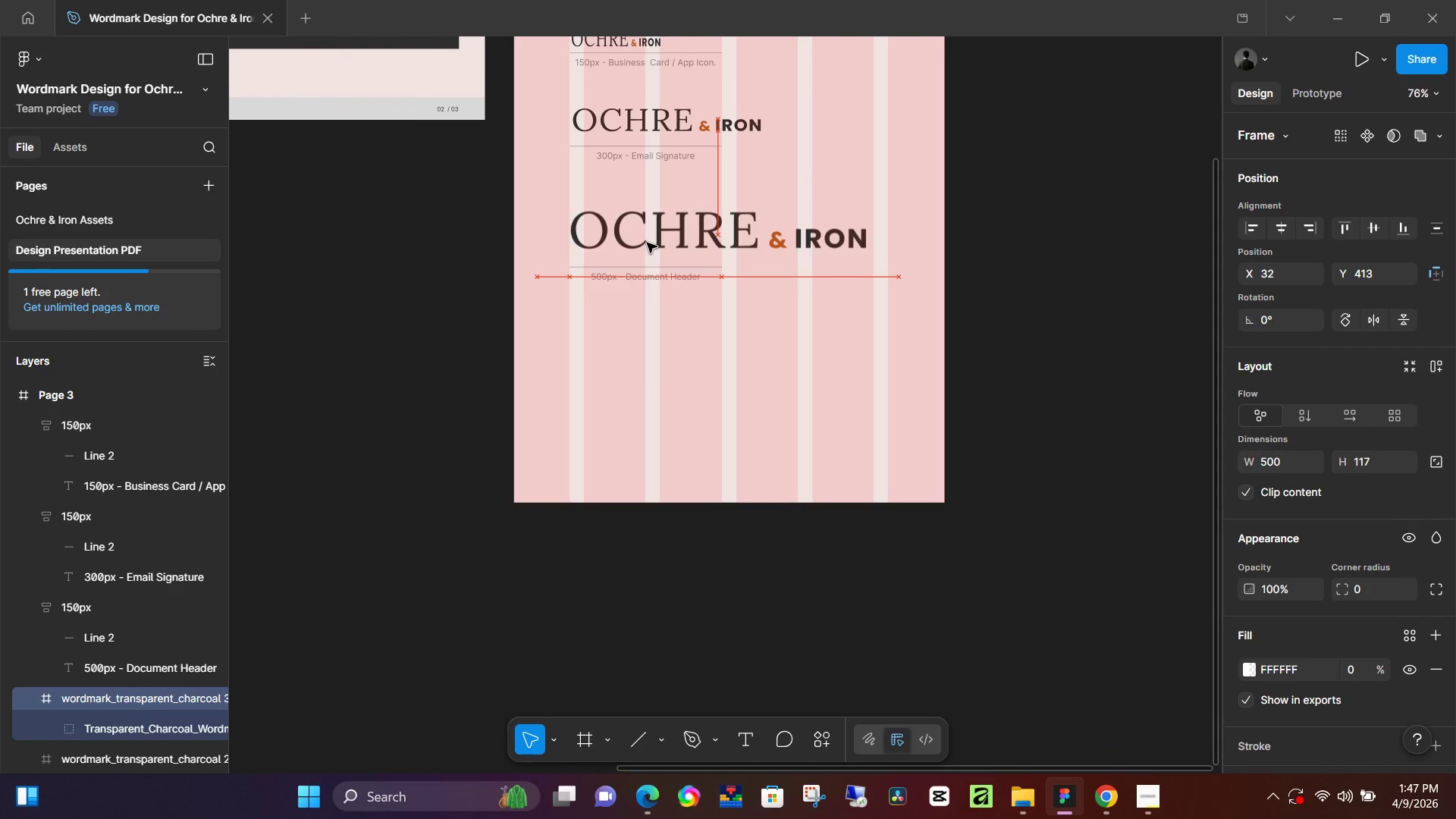 
wait(6.66)
 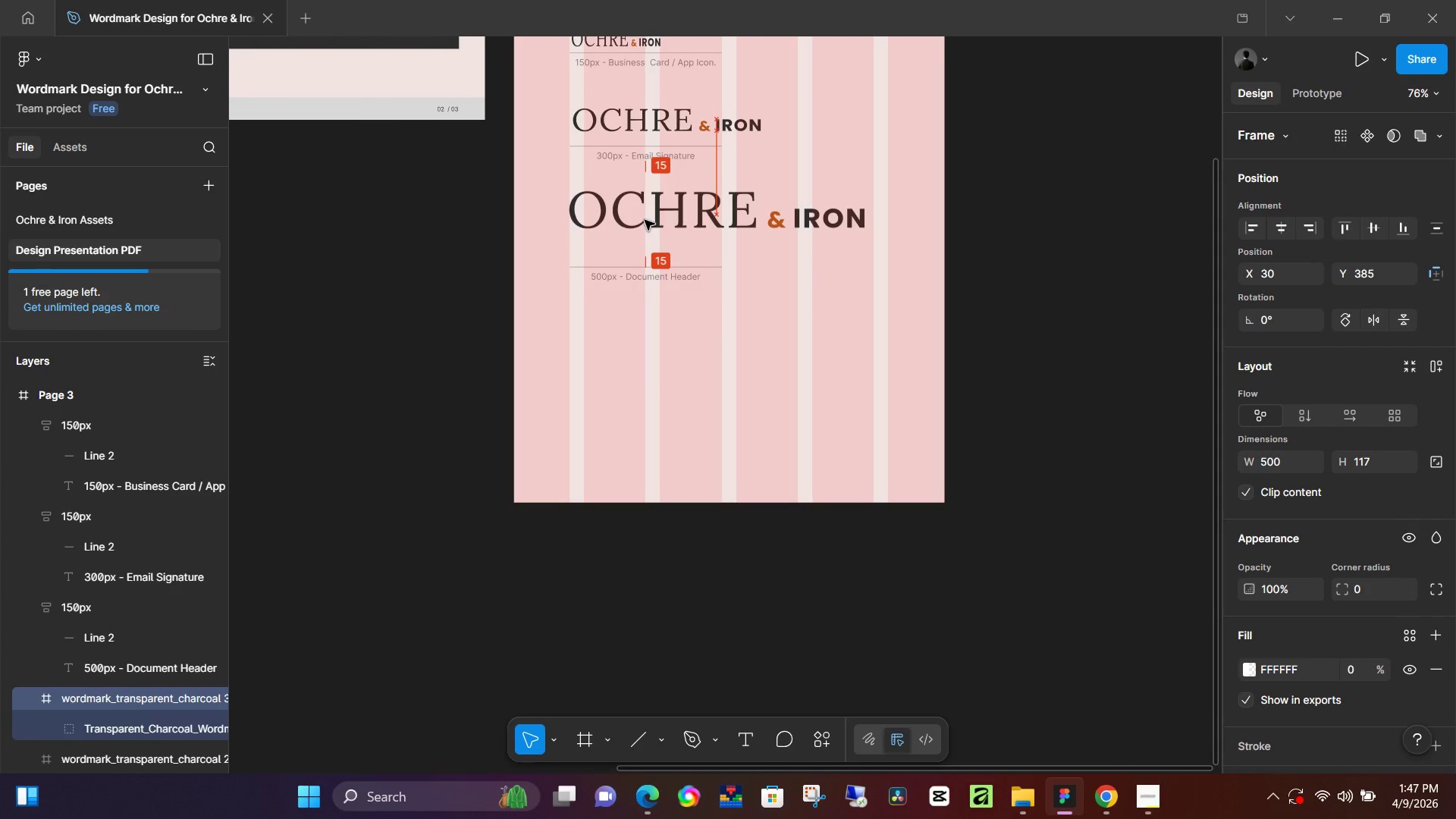 
hold_key(key=ControlLeft, duration=0.86)
scroll: coordinate [620, 247], scroll_direction: up, amount: 7.0
 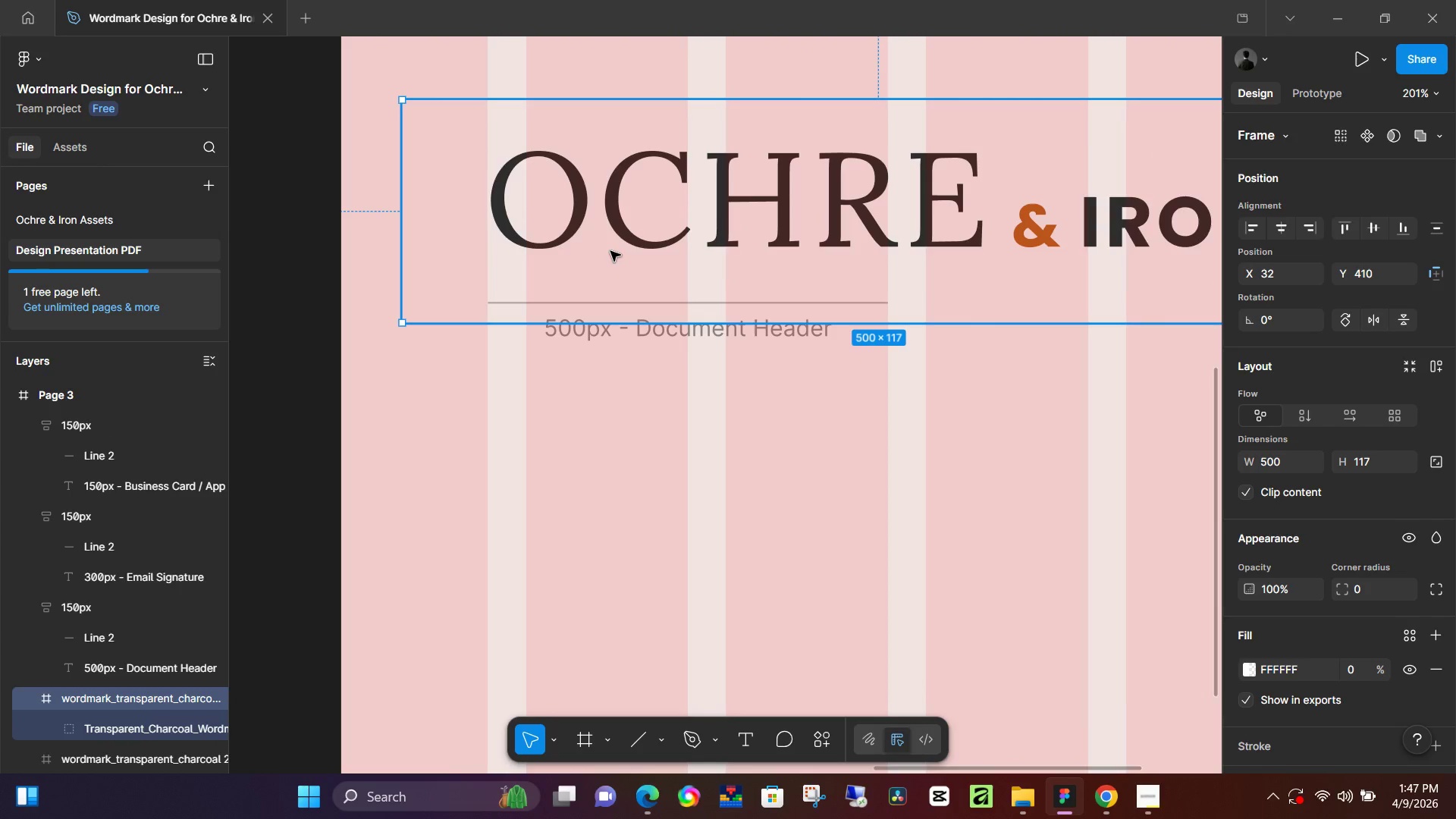 
key(ArrowRight)
 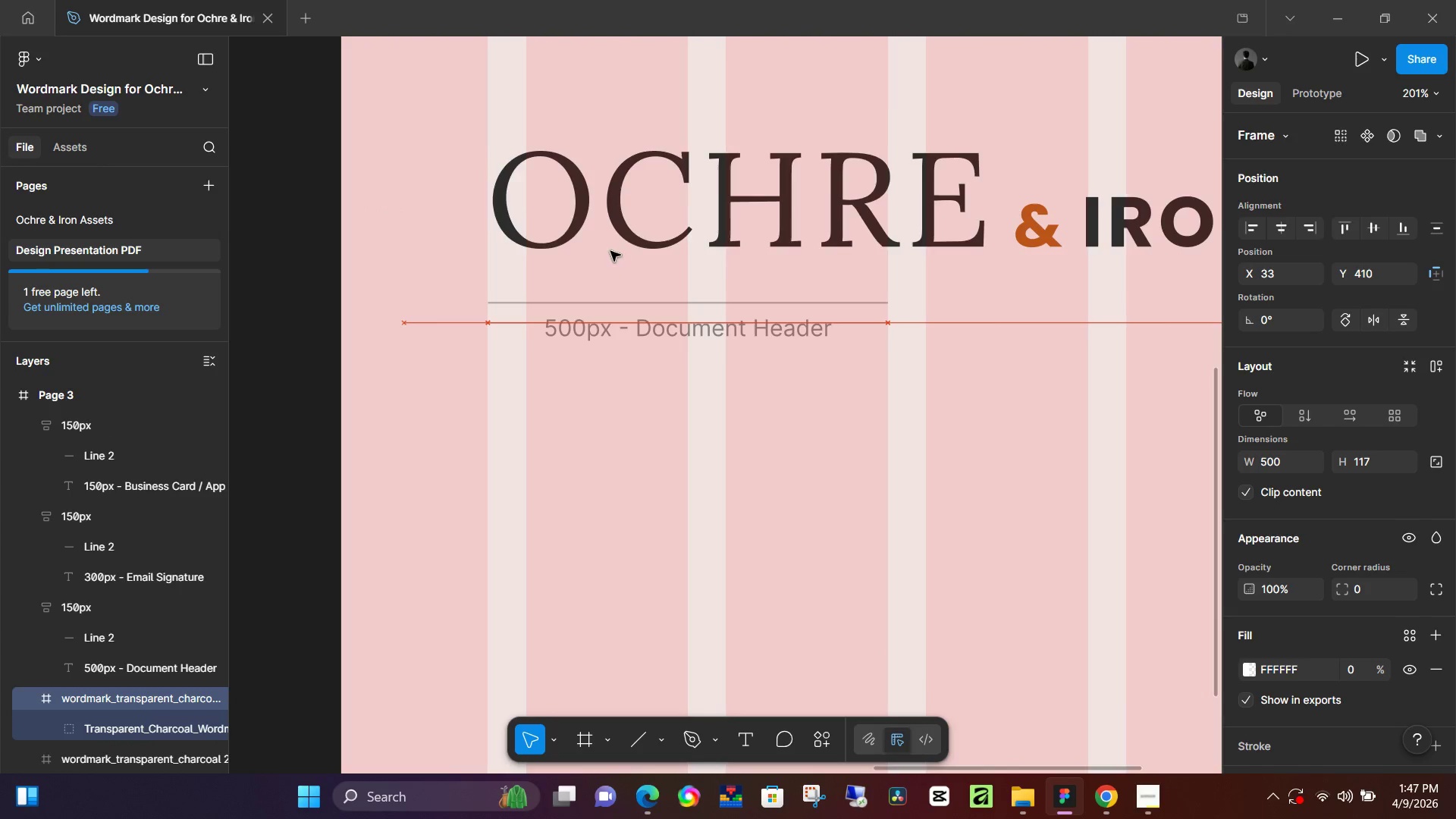 
key(ArrowRight)
 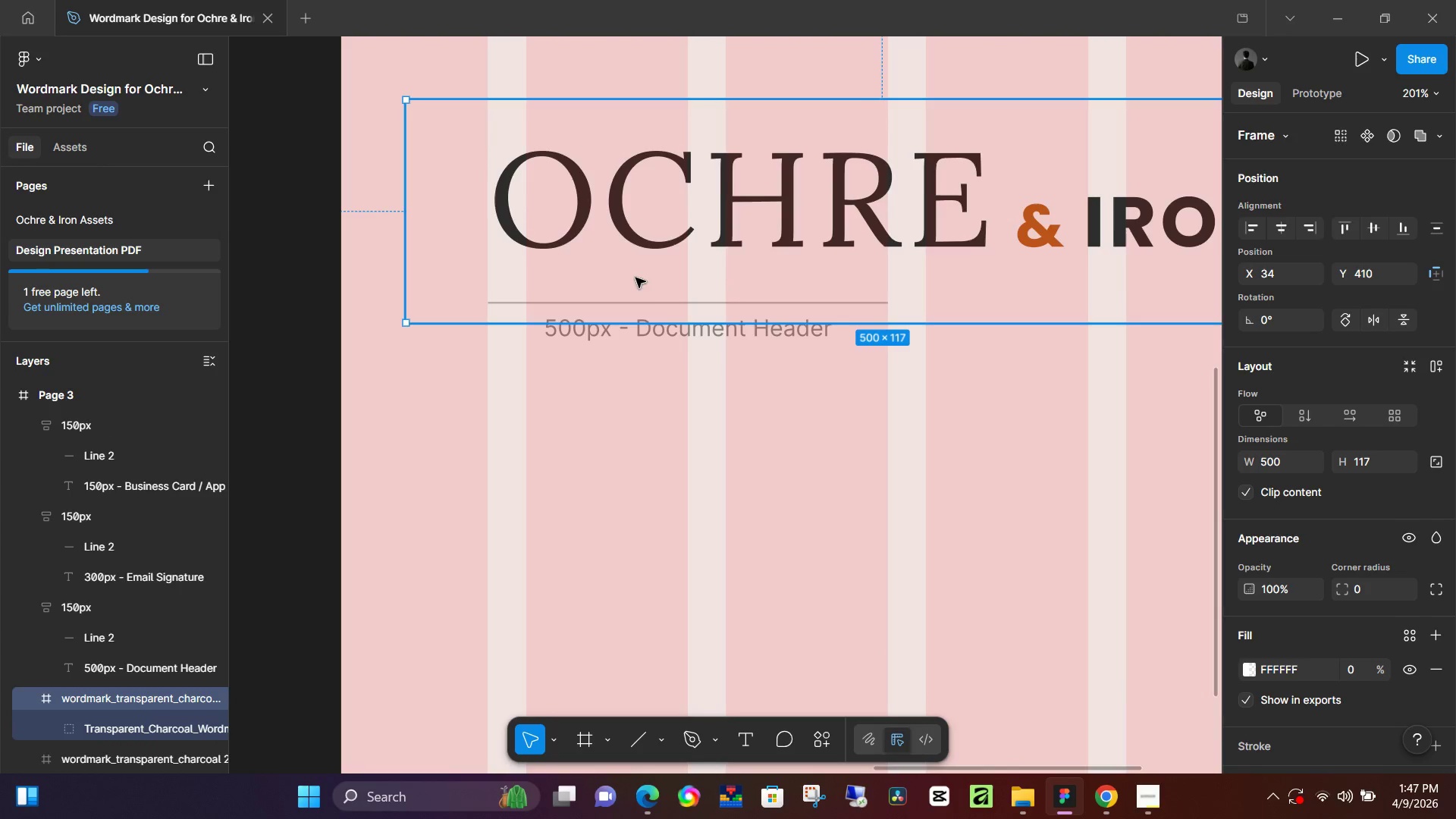 
key(ArrowRight)
 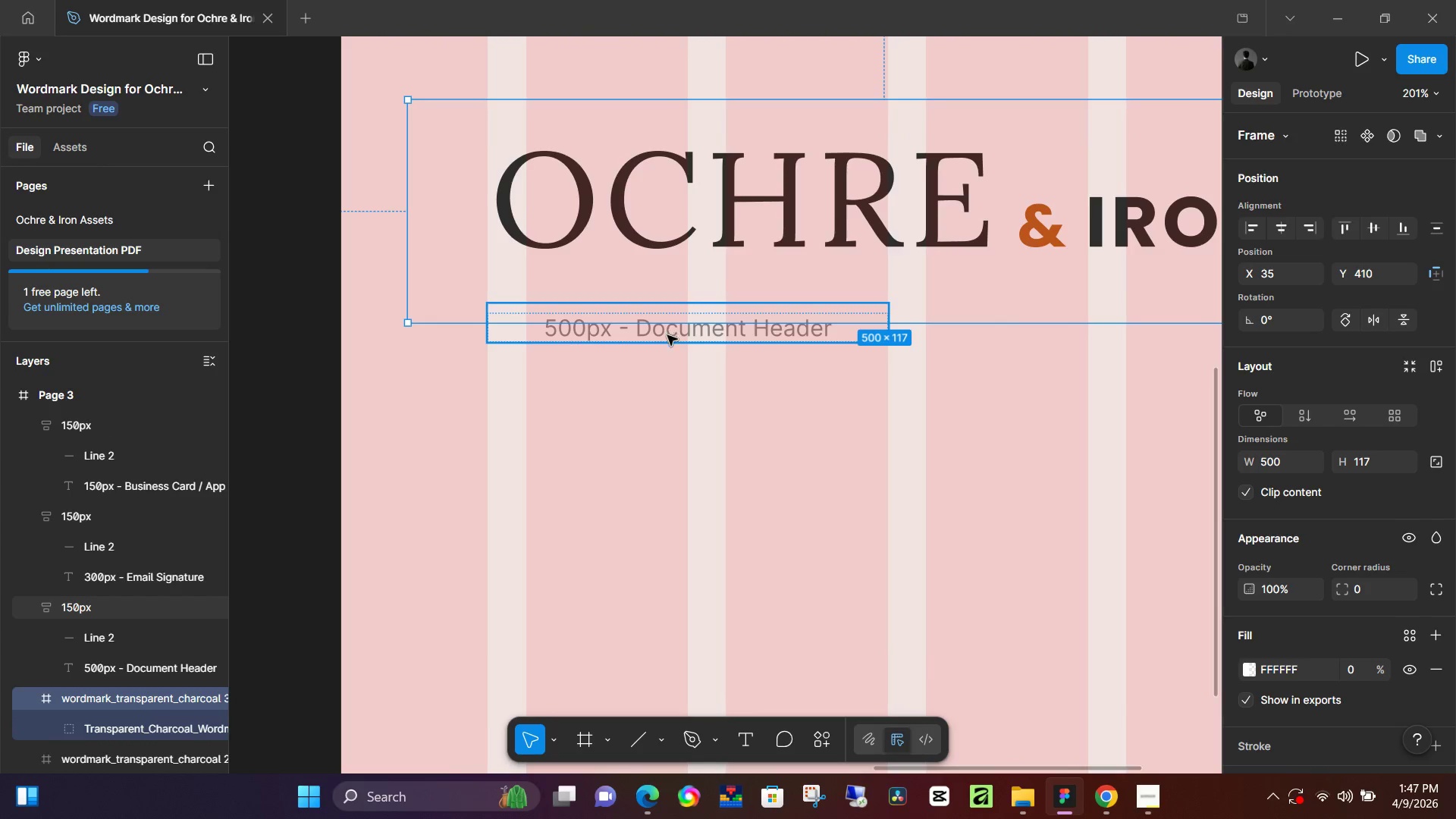 
left_click([675, 337])
 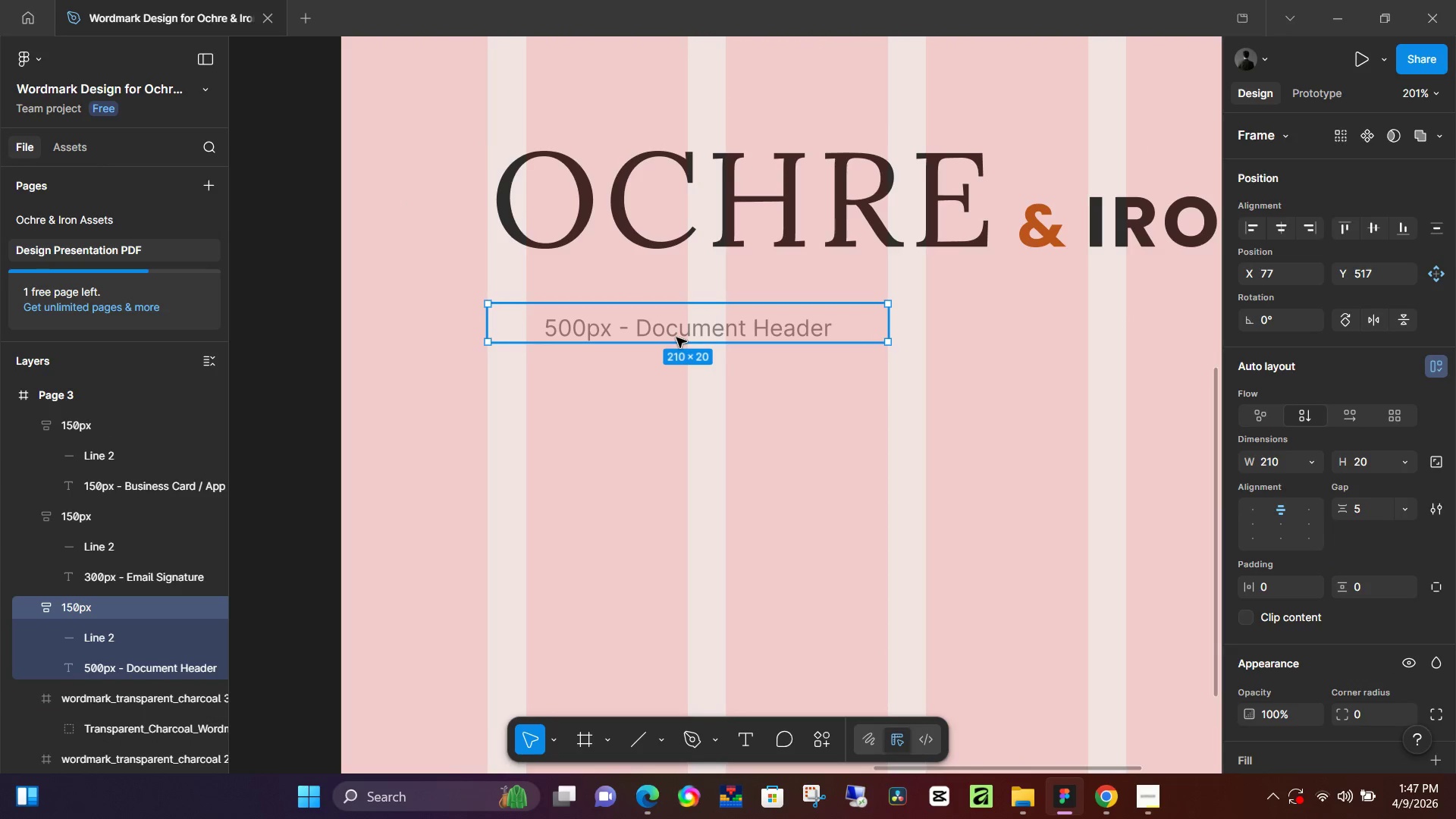 
key(ArrowUp)
 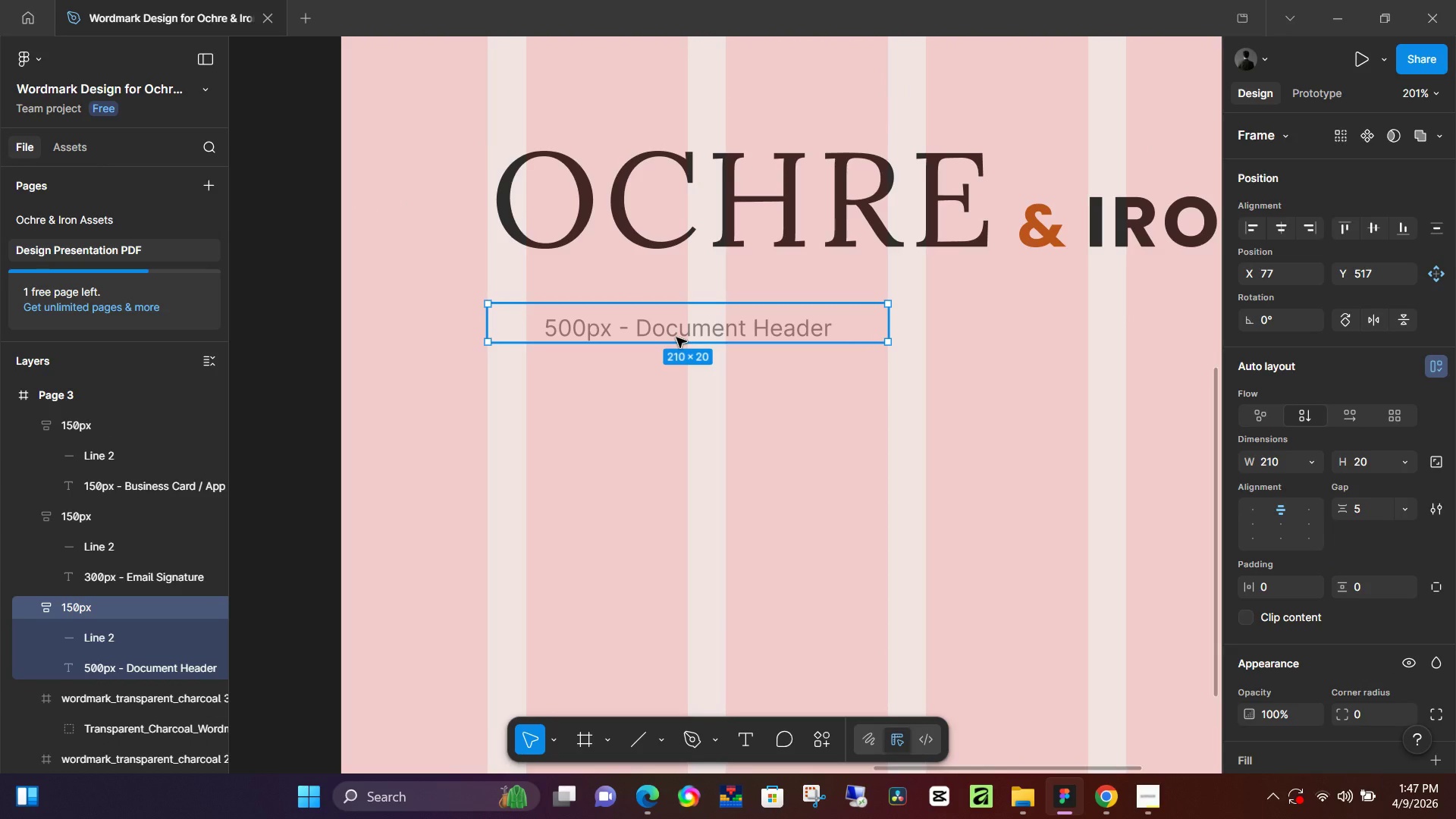 
key(ArrowUp)
 